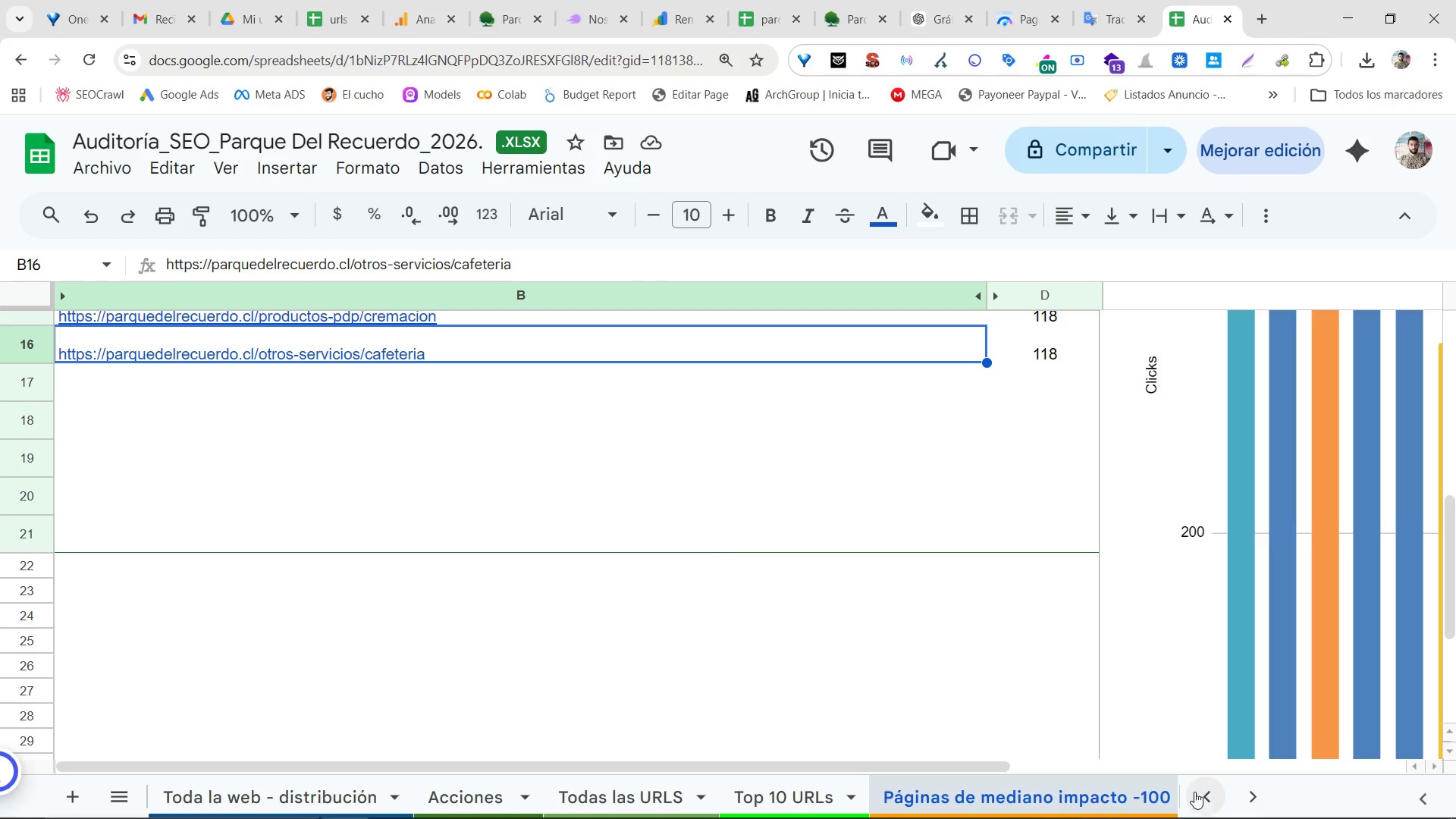 
left_click([1242, 794])
 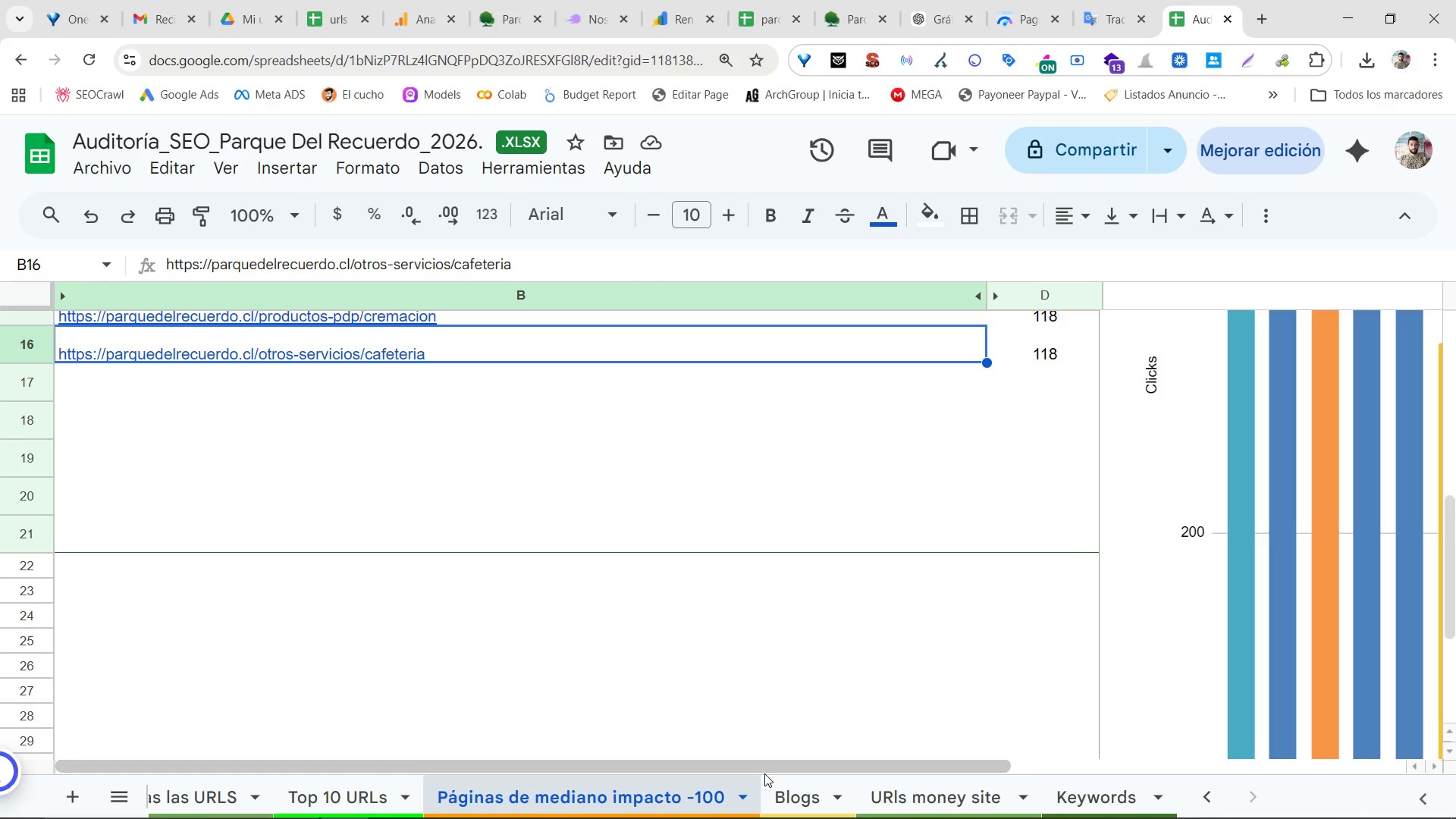 
left_click([652, 786])
 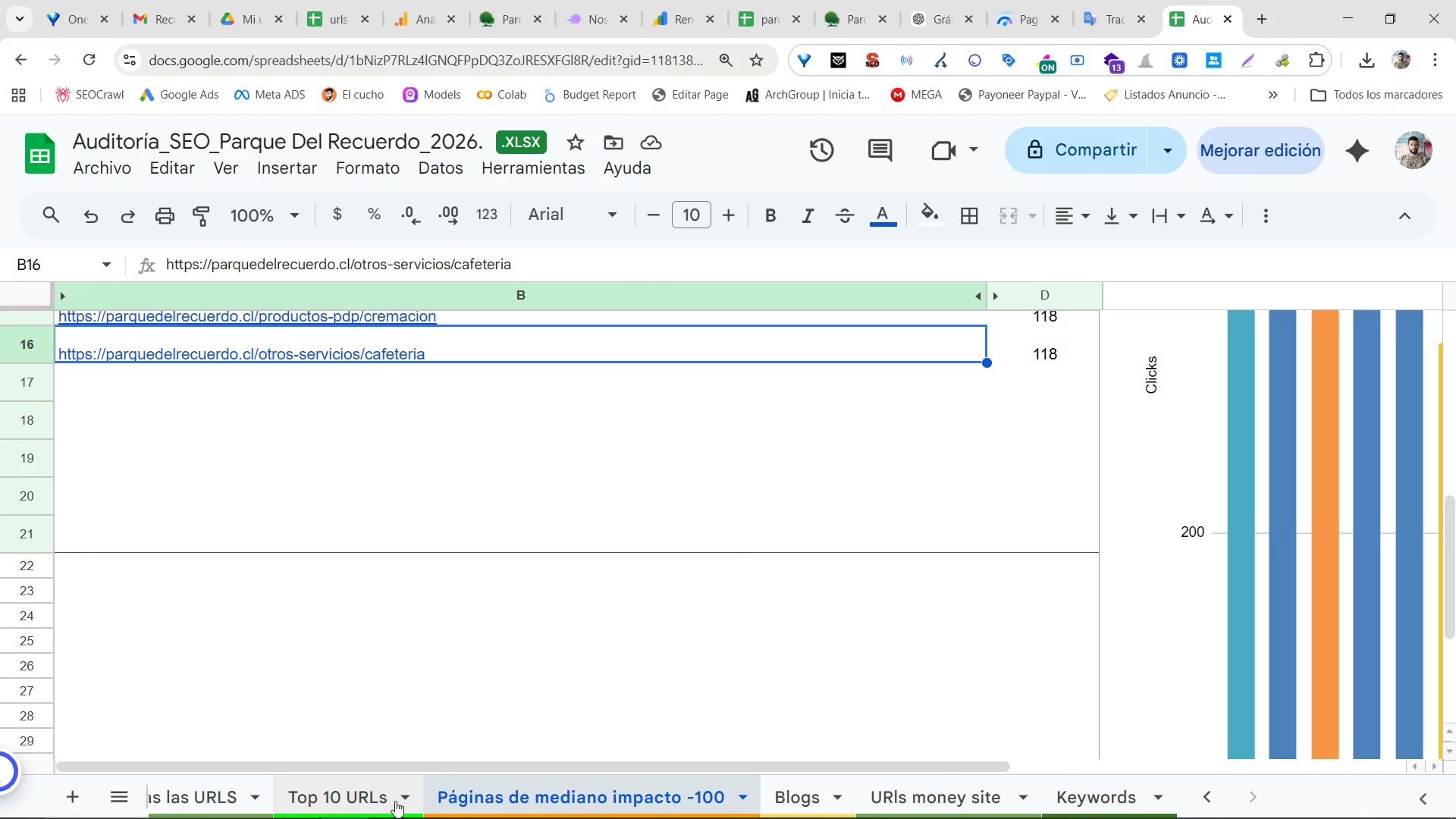 
left_click([345, 782])
 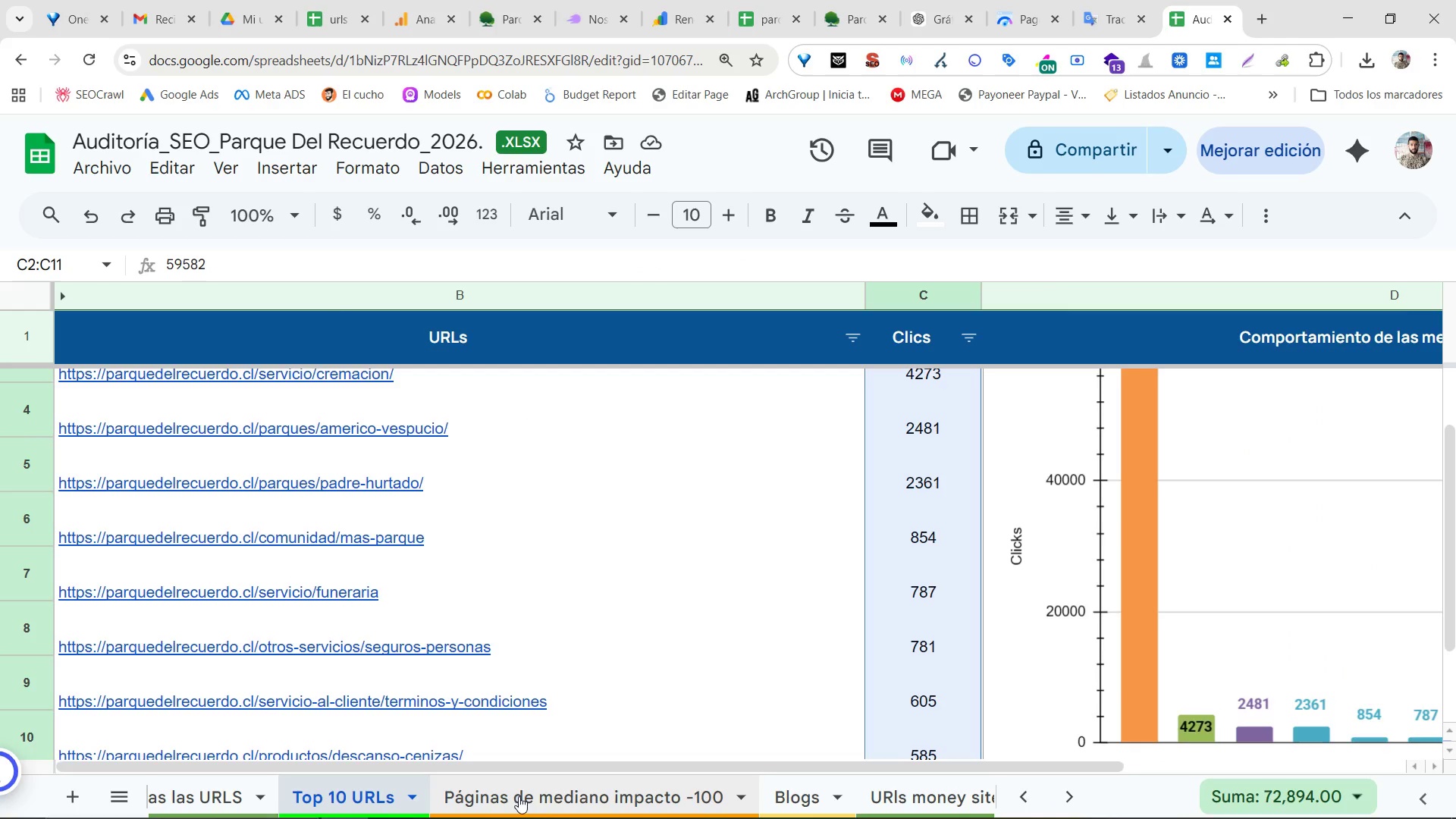 
left_click([563, 799])
 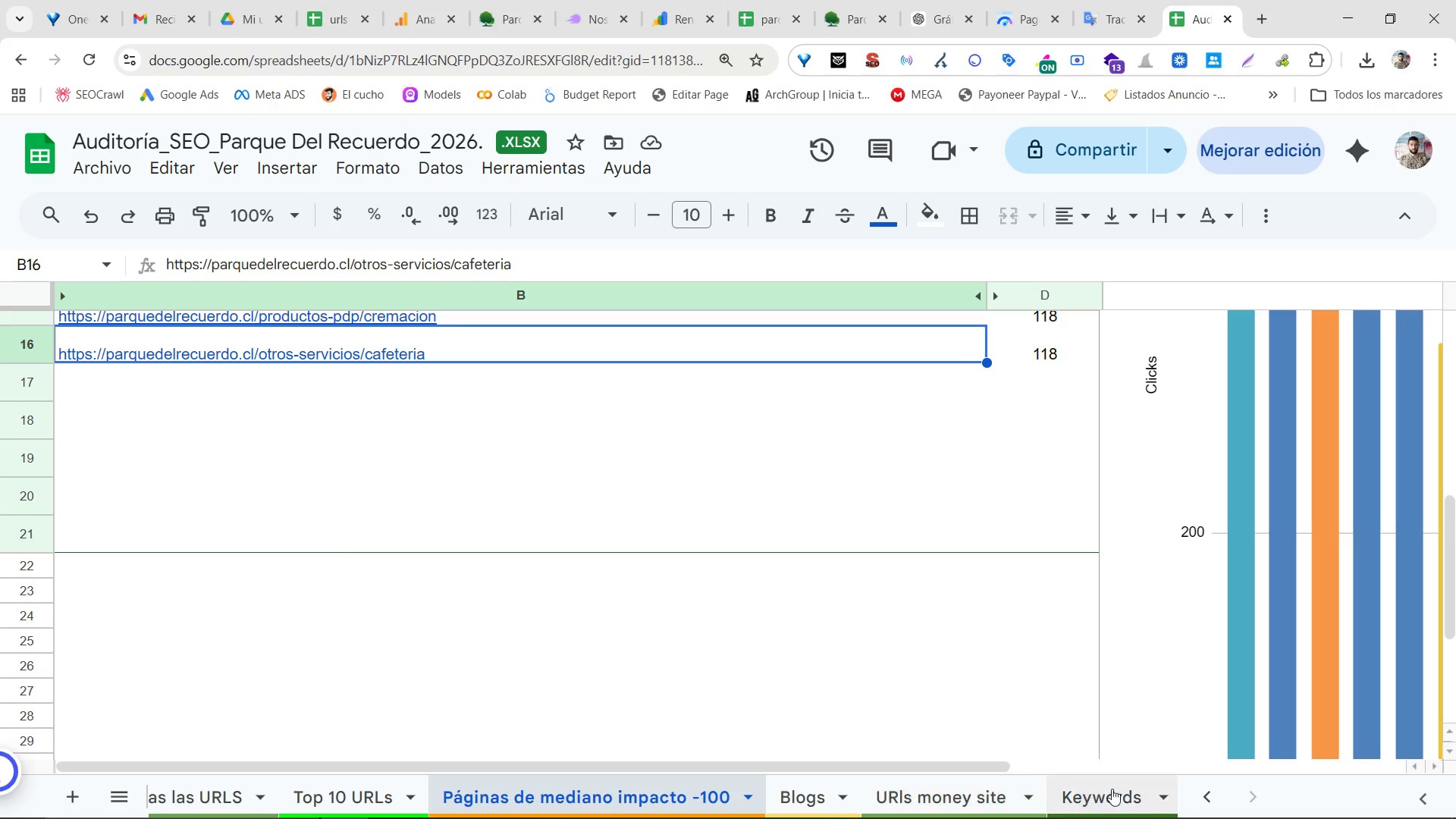 
mouse_move([1252, 777])
 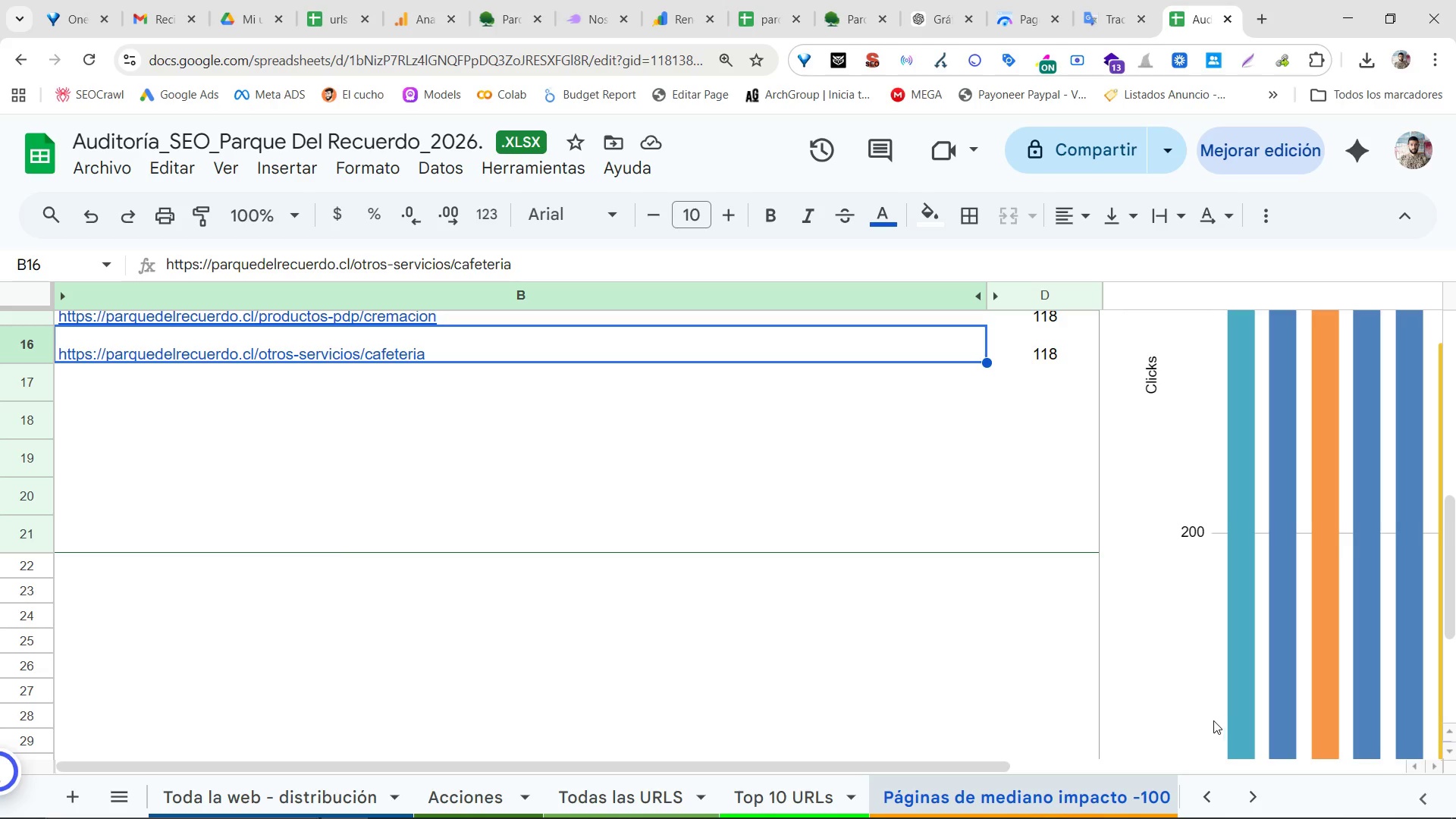 
key(Space)
 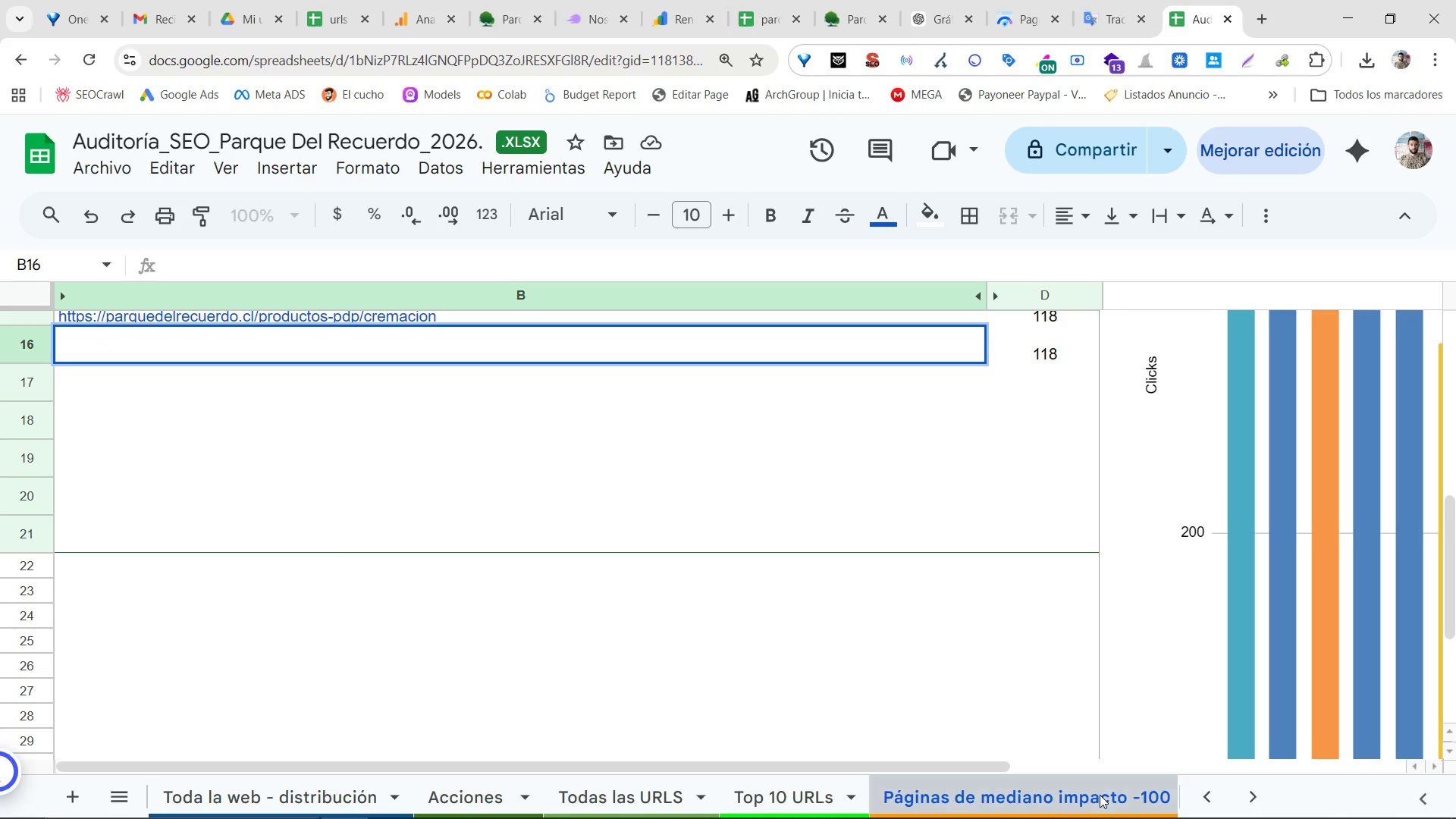 
double_click([1213, 796])
 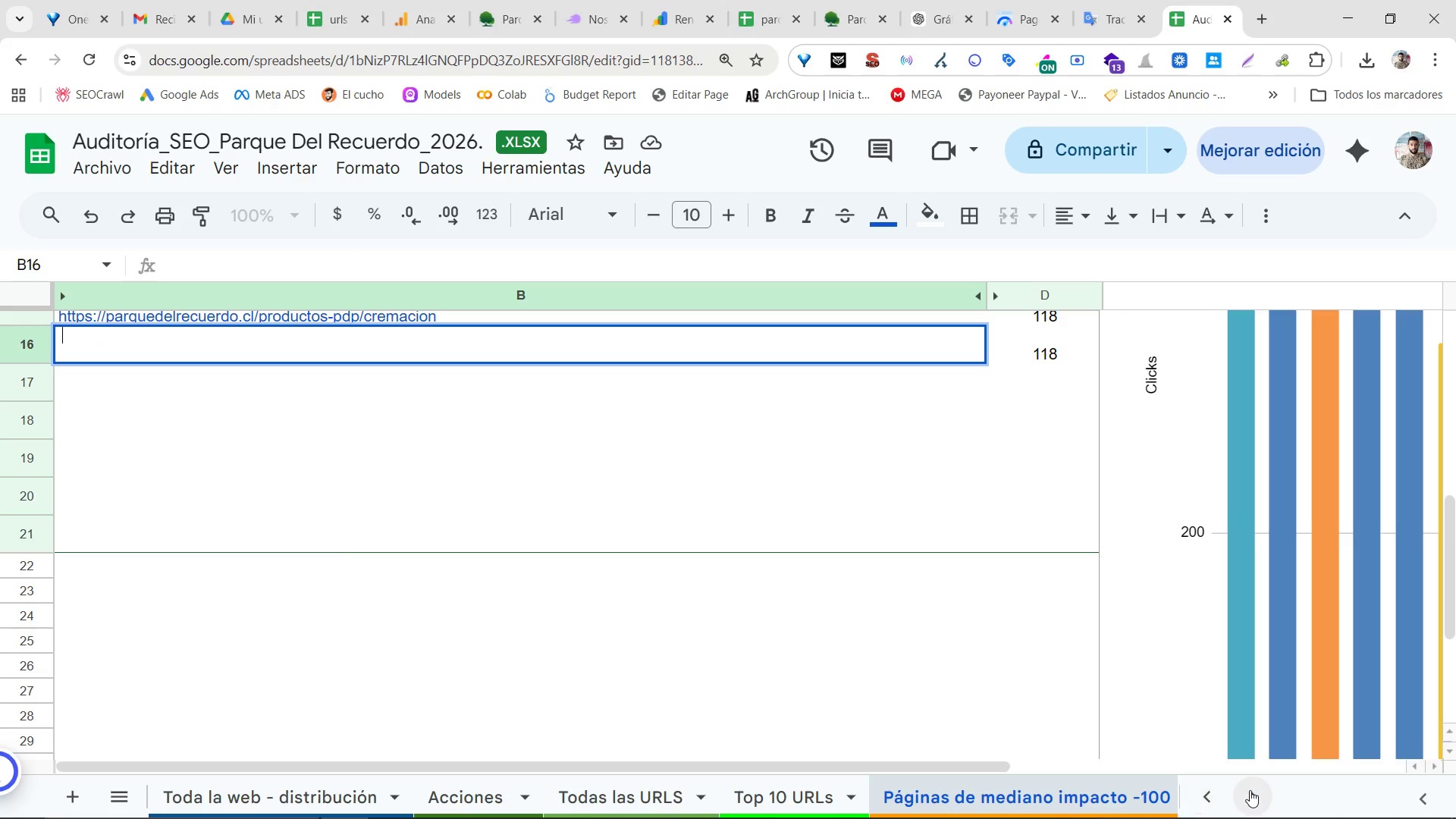 
triple_click([1250, 790])
 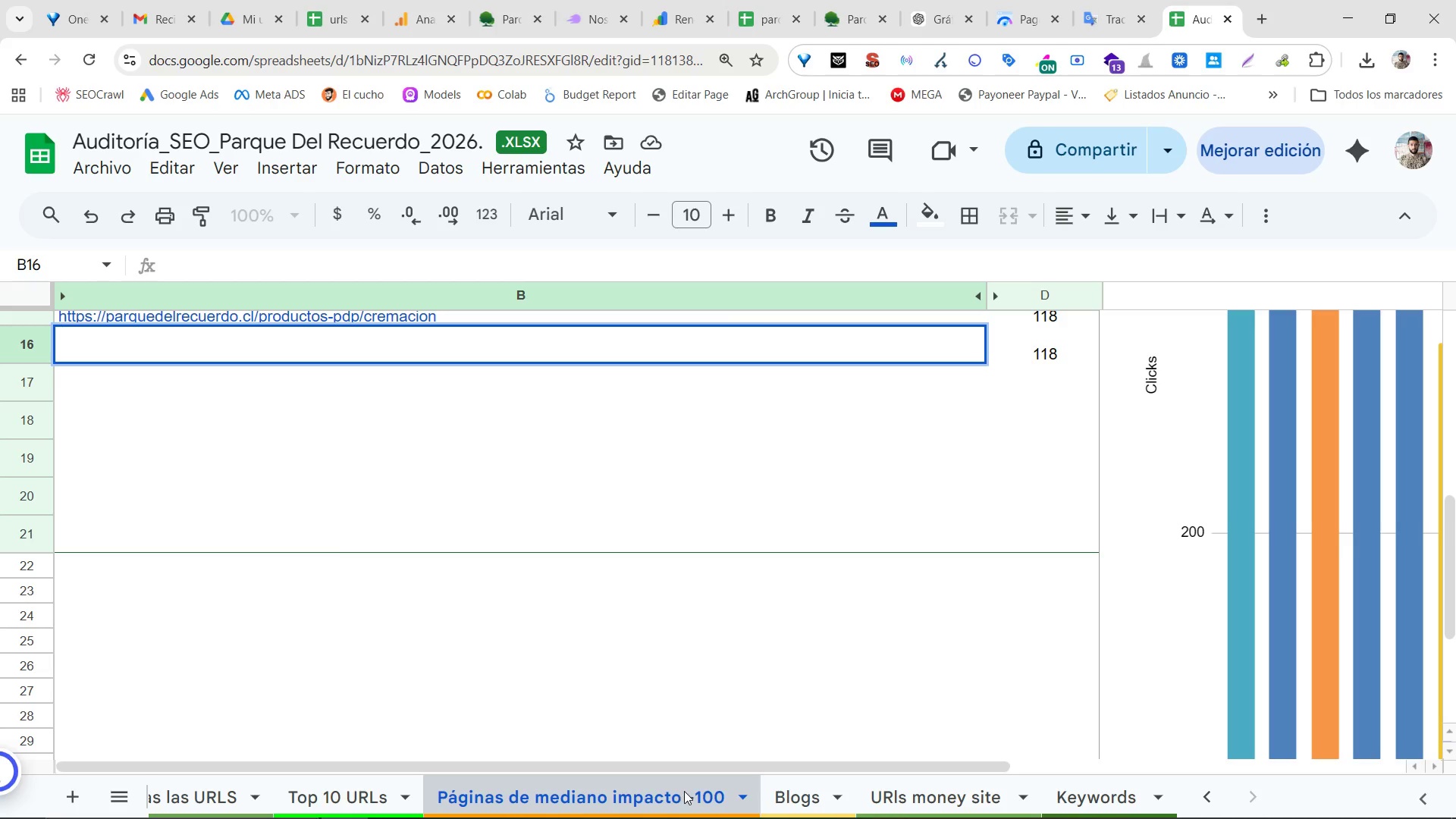 
left_click([746, 797])
 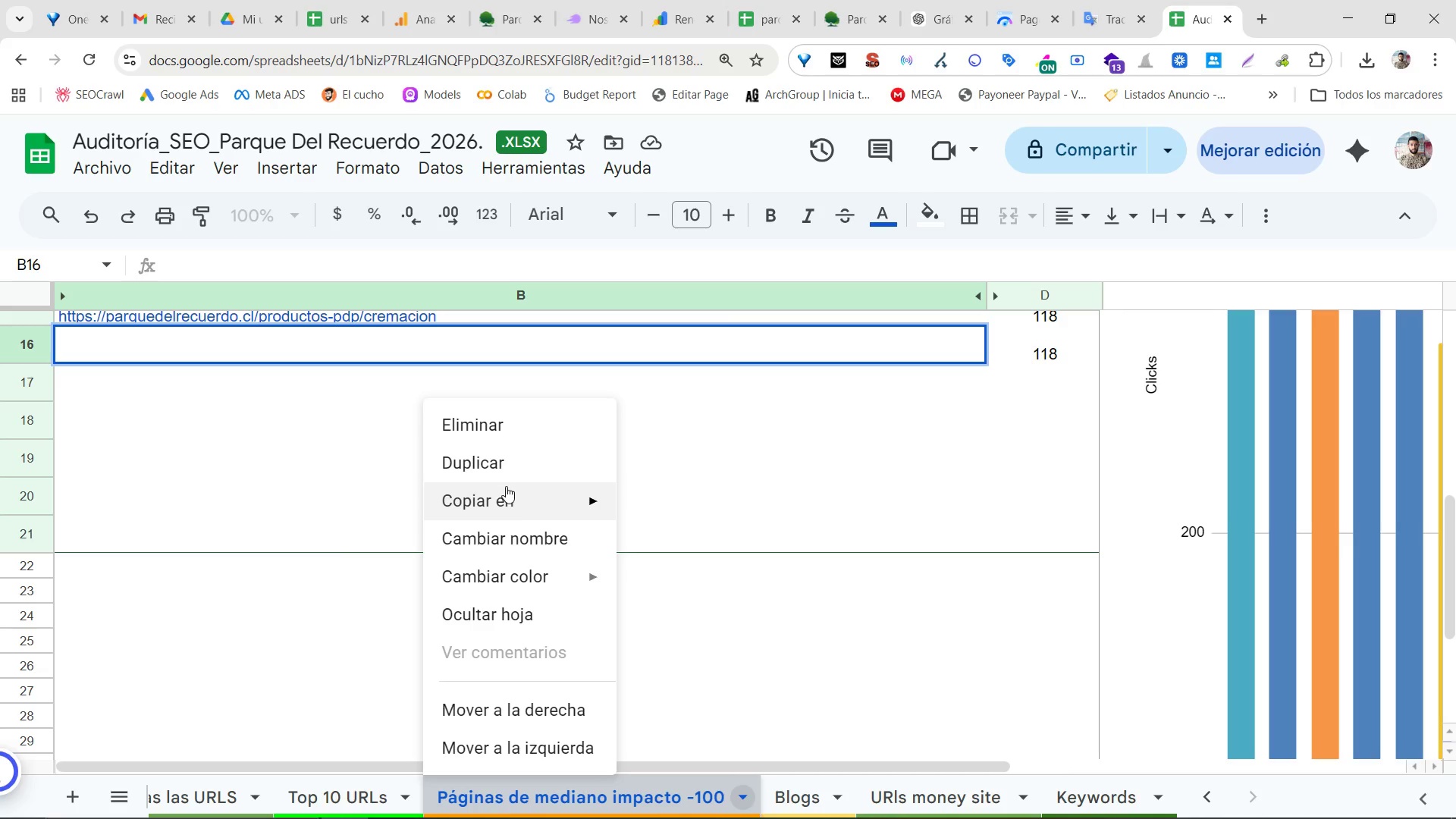 
left_click([504, 455])
 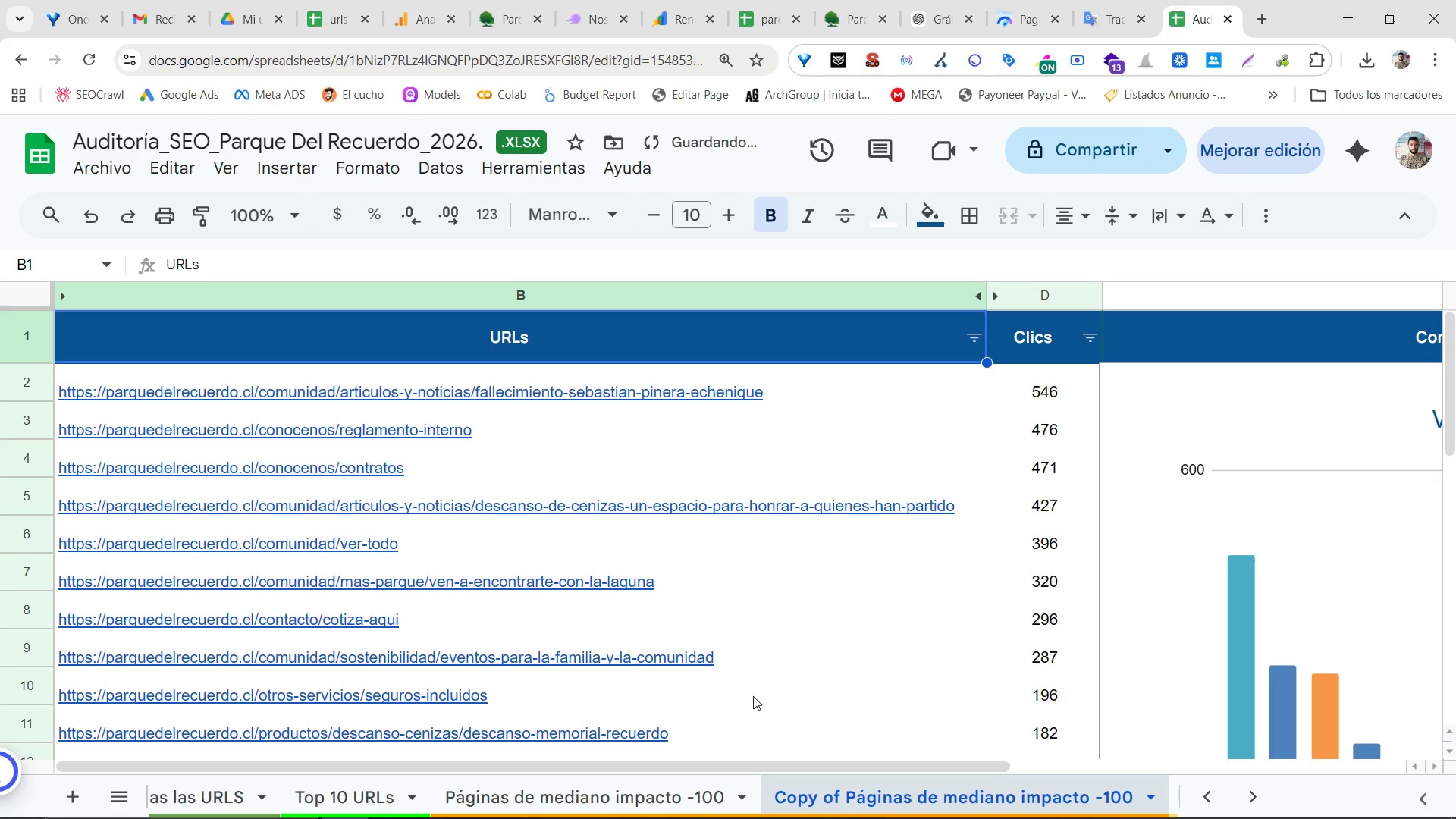 
double_click([785, 697])
 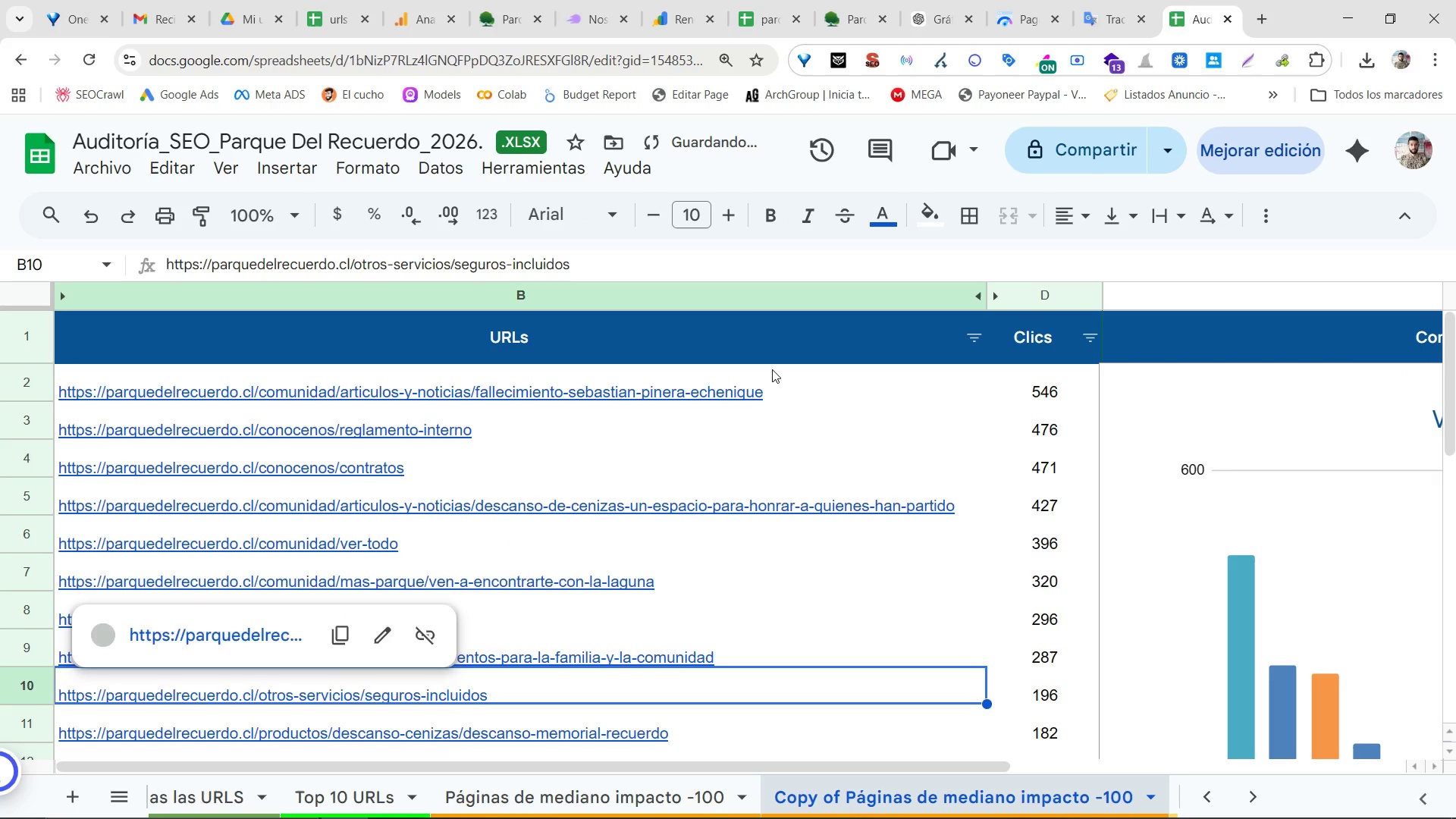 
triple_click([774, 383])
 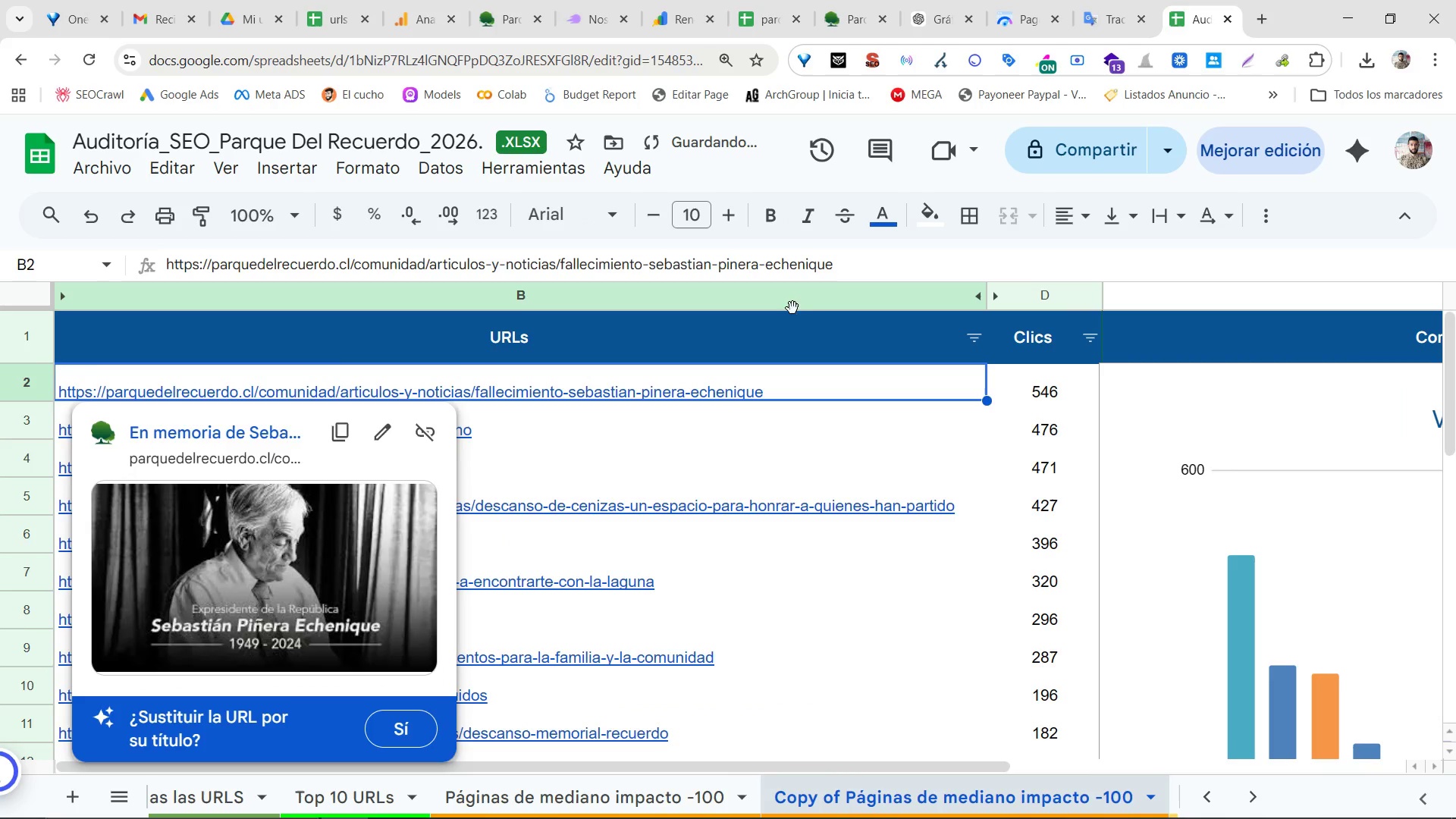 
left_click_drag(start_coordinate=[805, 293], to_coordinate=[1018, 281])
 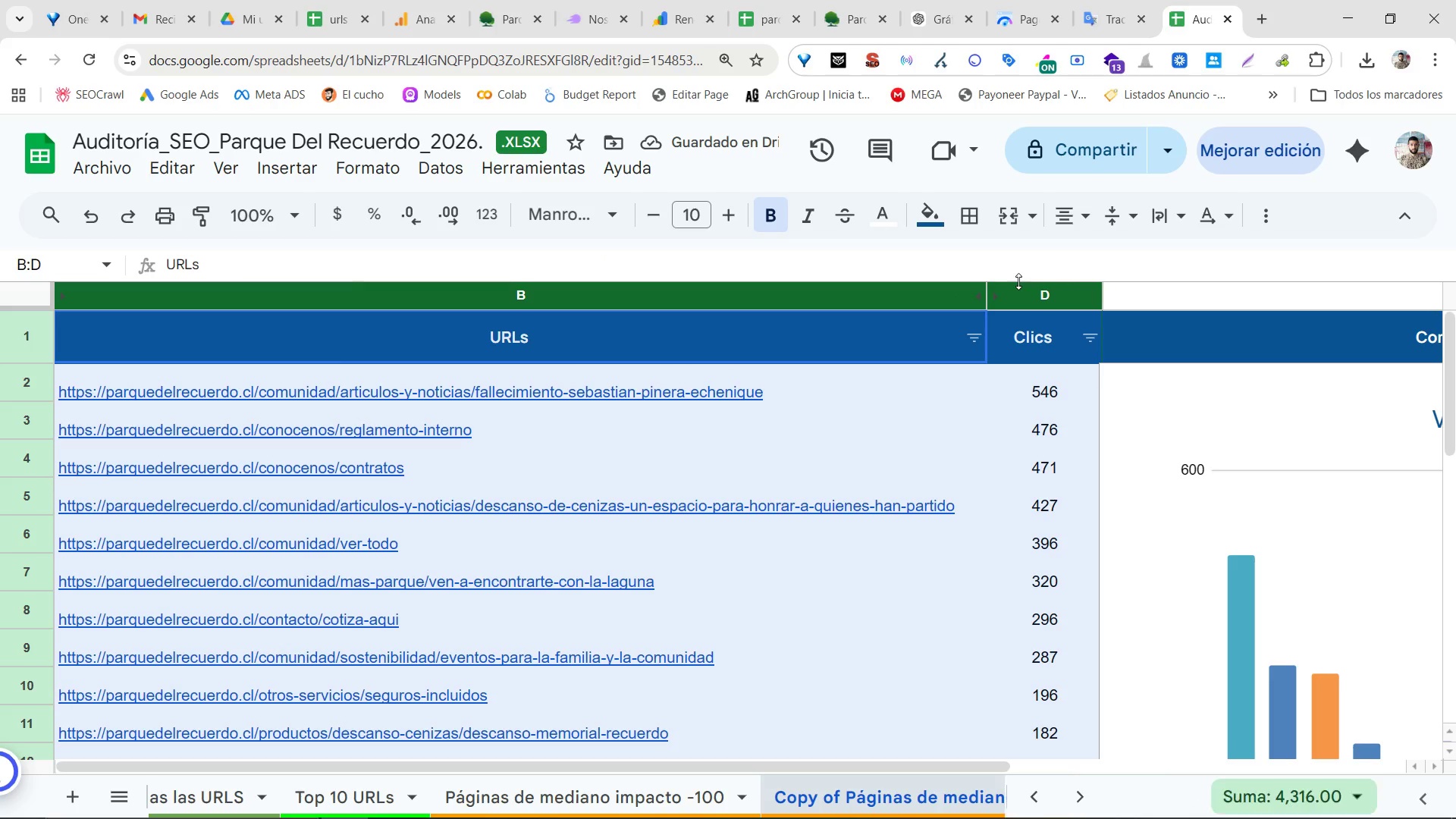 
key(Backspace)
 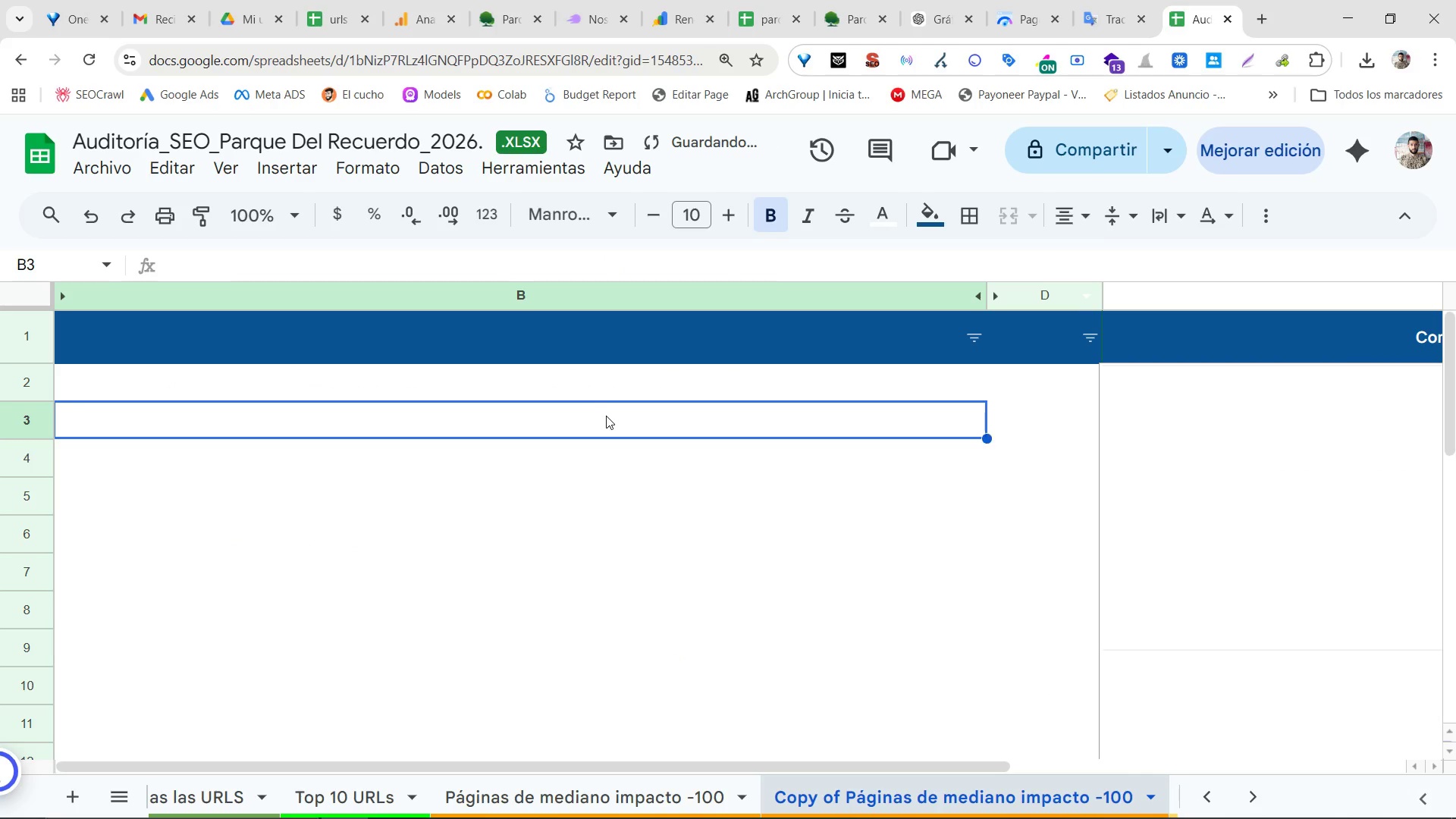 
left_click([601, 381])
 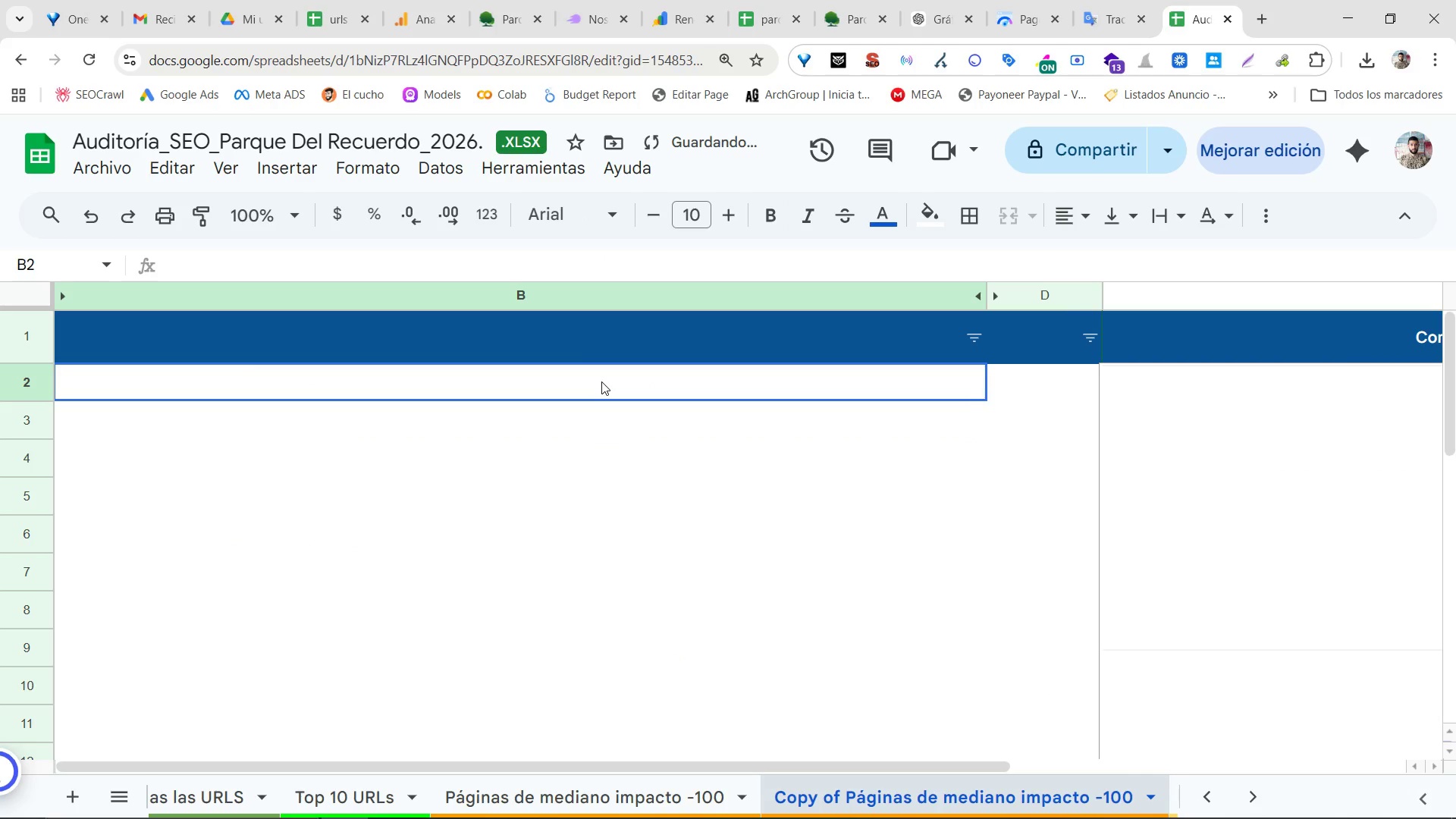 
scroll: coordinate [604, 408], scroll_direction: up, amount: 9.0
 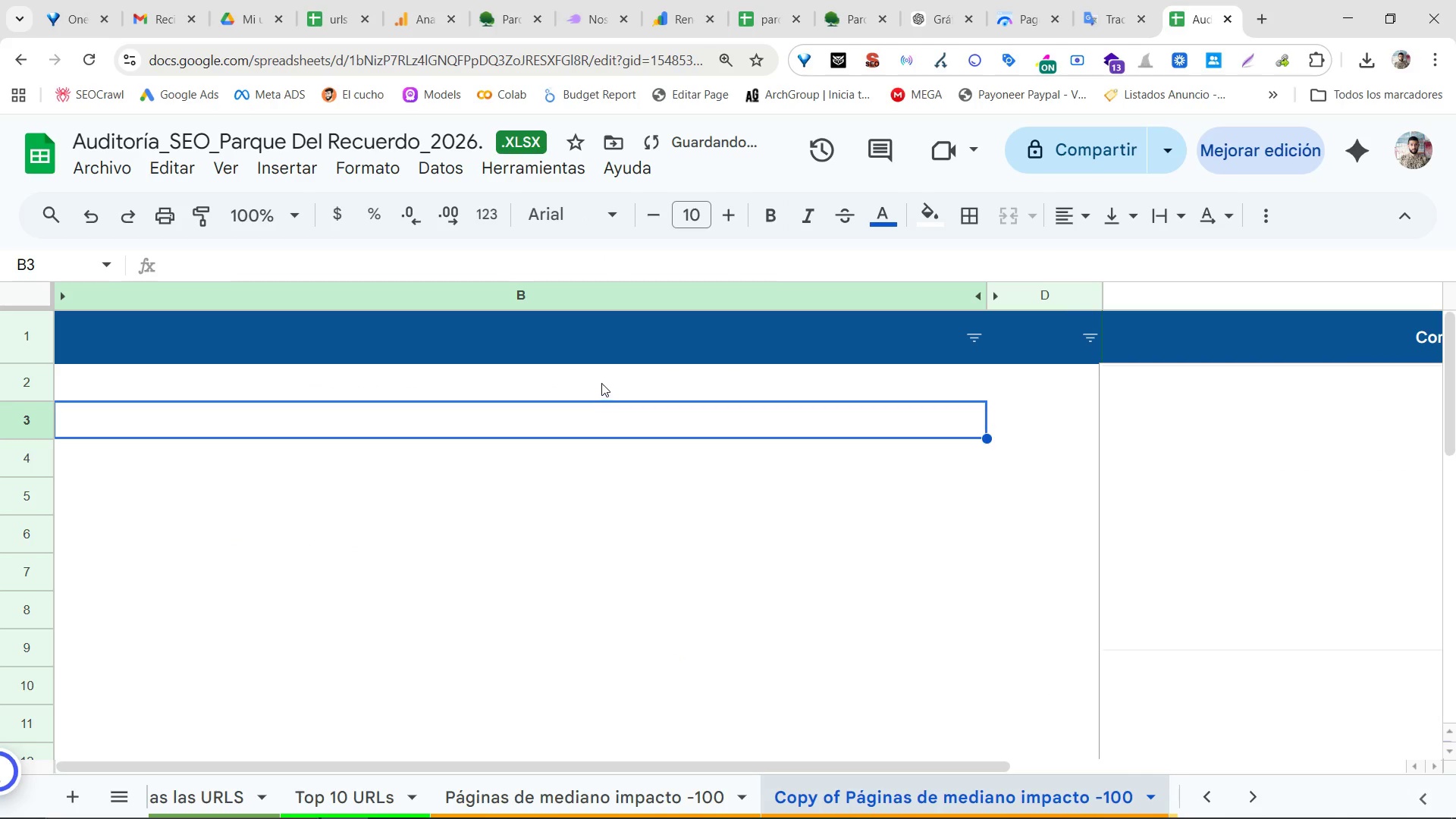 
key(Control+V)
 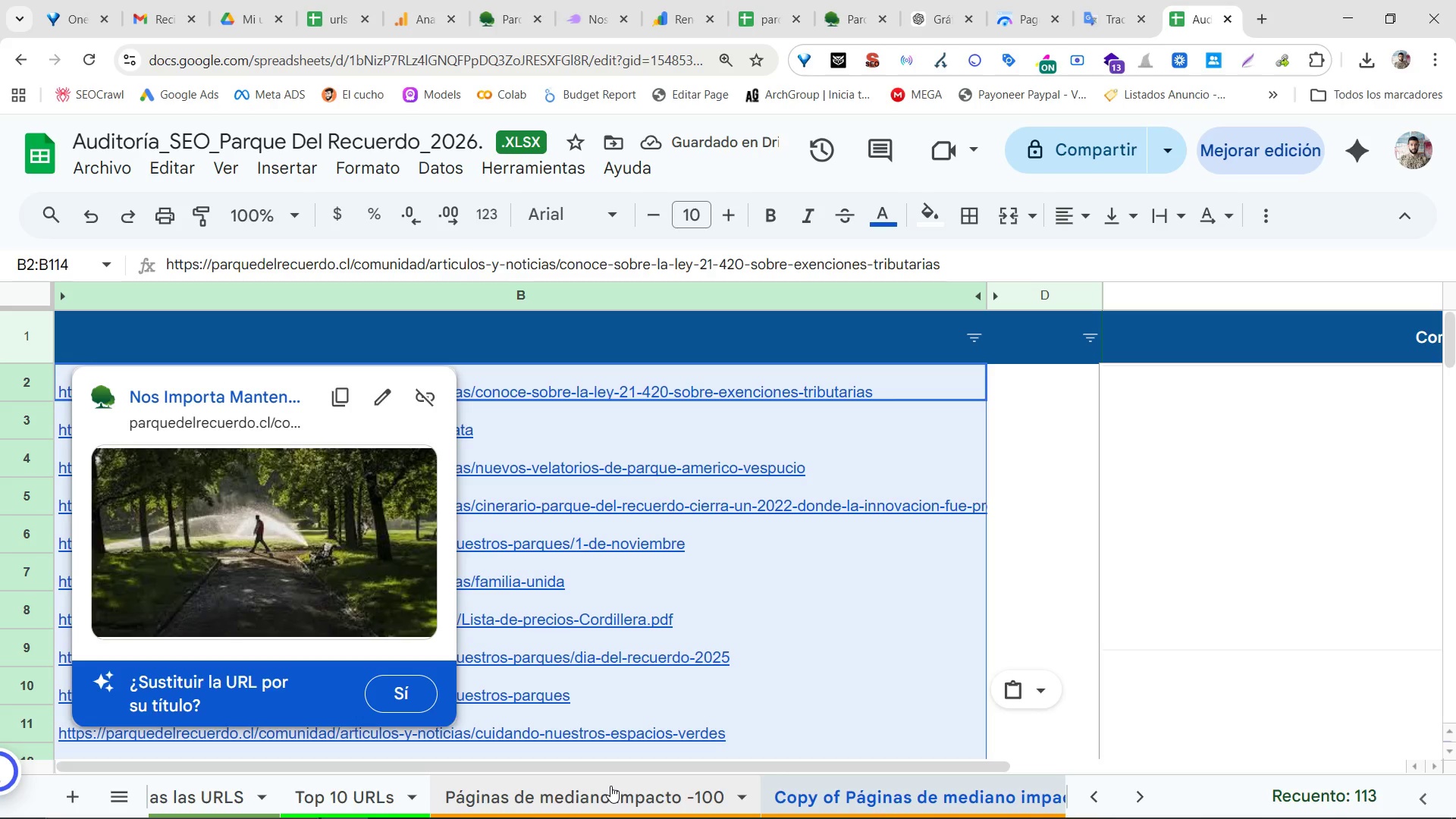 
wait(6.38)
 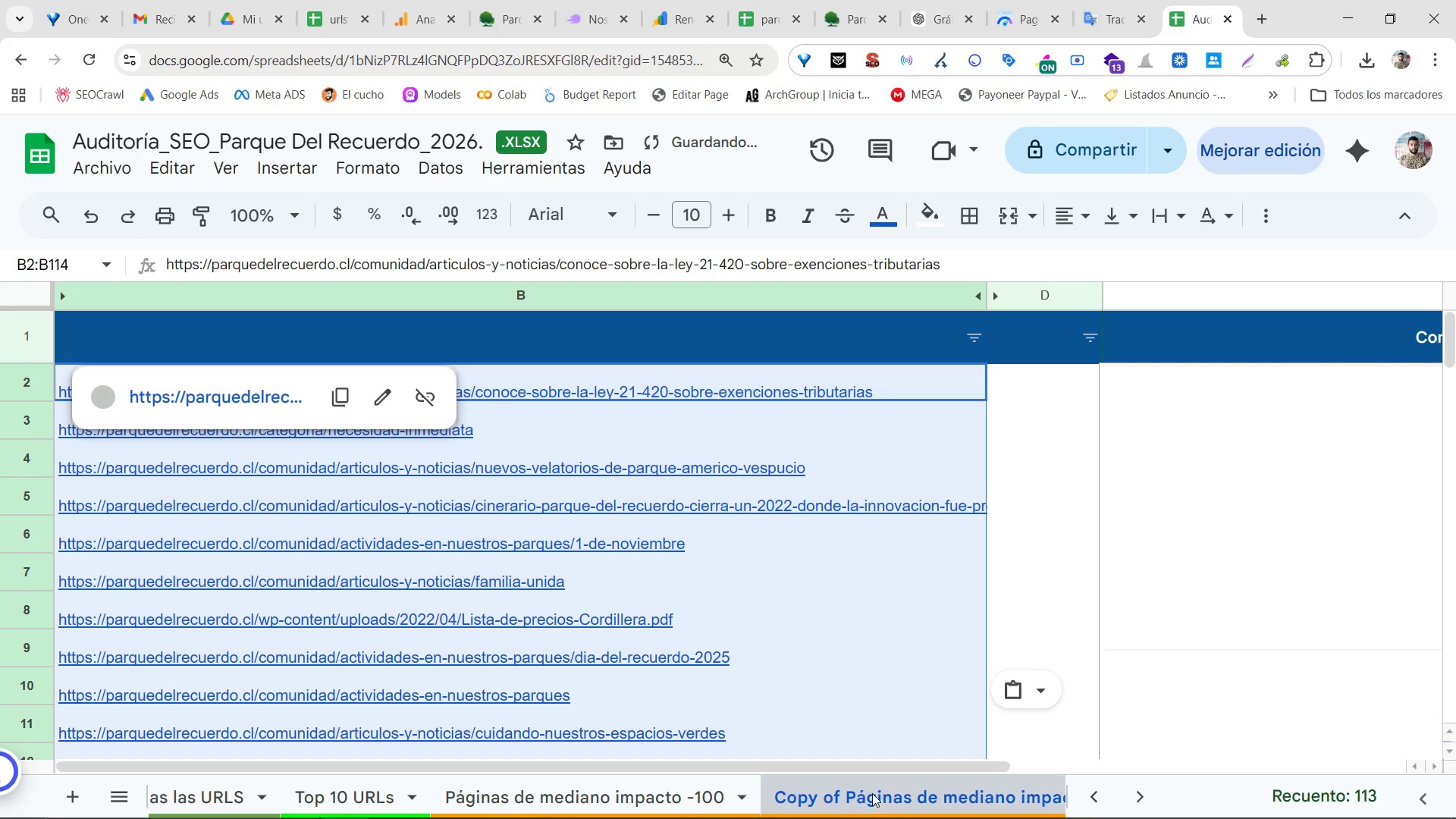 
left_click([236, 795])
 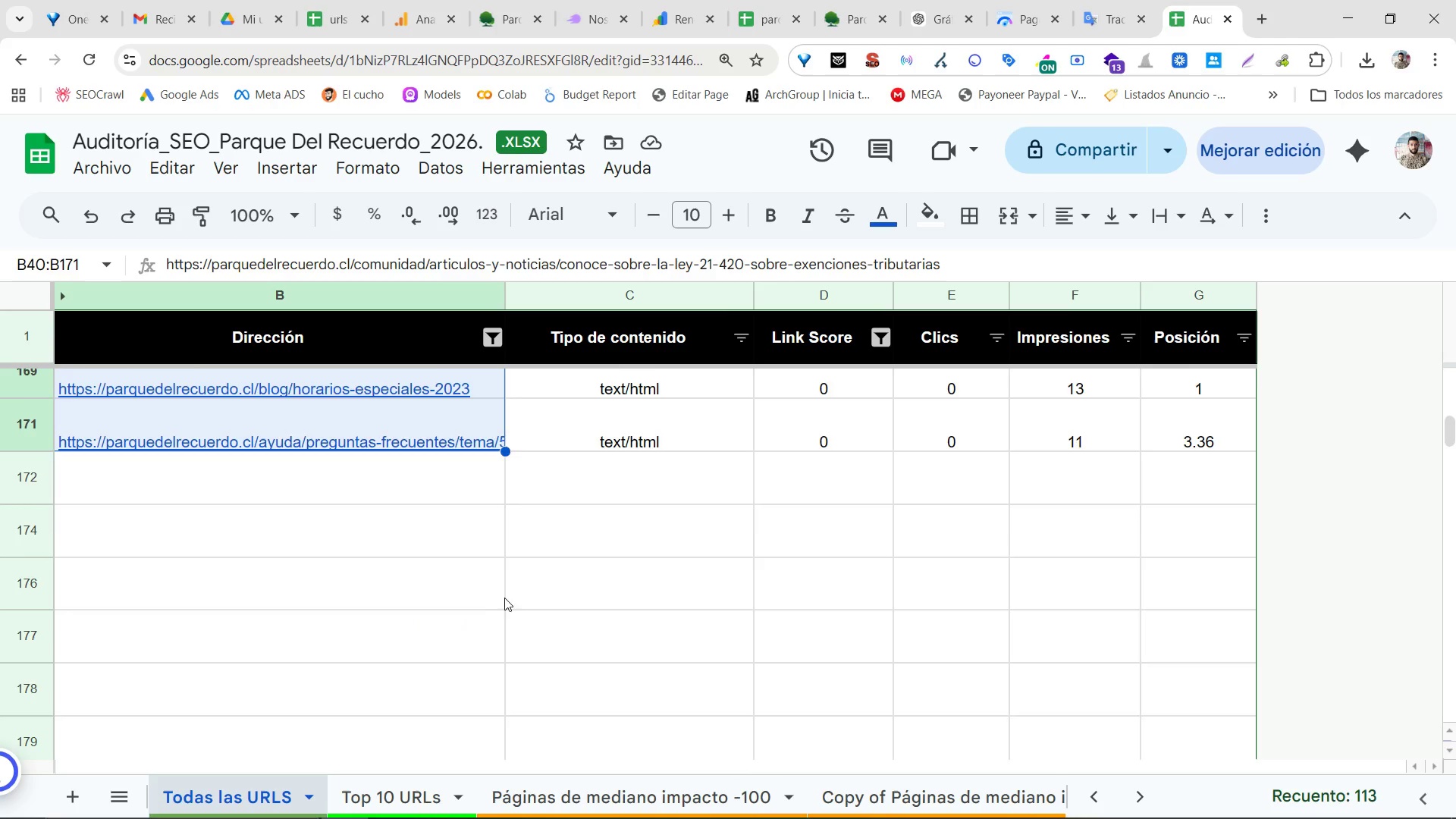 
scroll: coordinate [934, 455], scroll_direction: up, amount: 67.0
 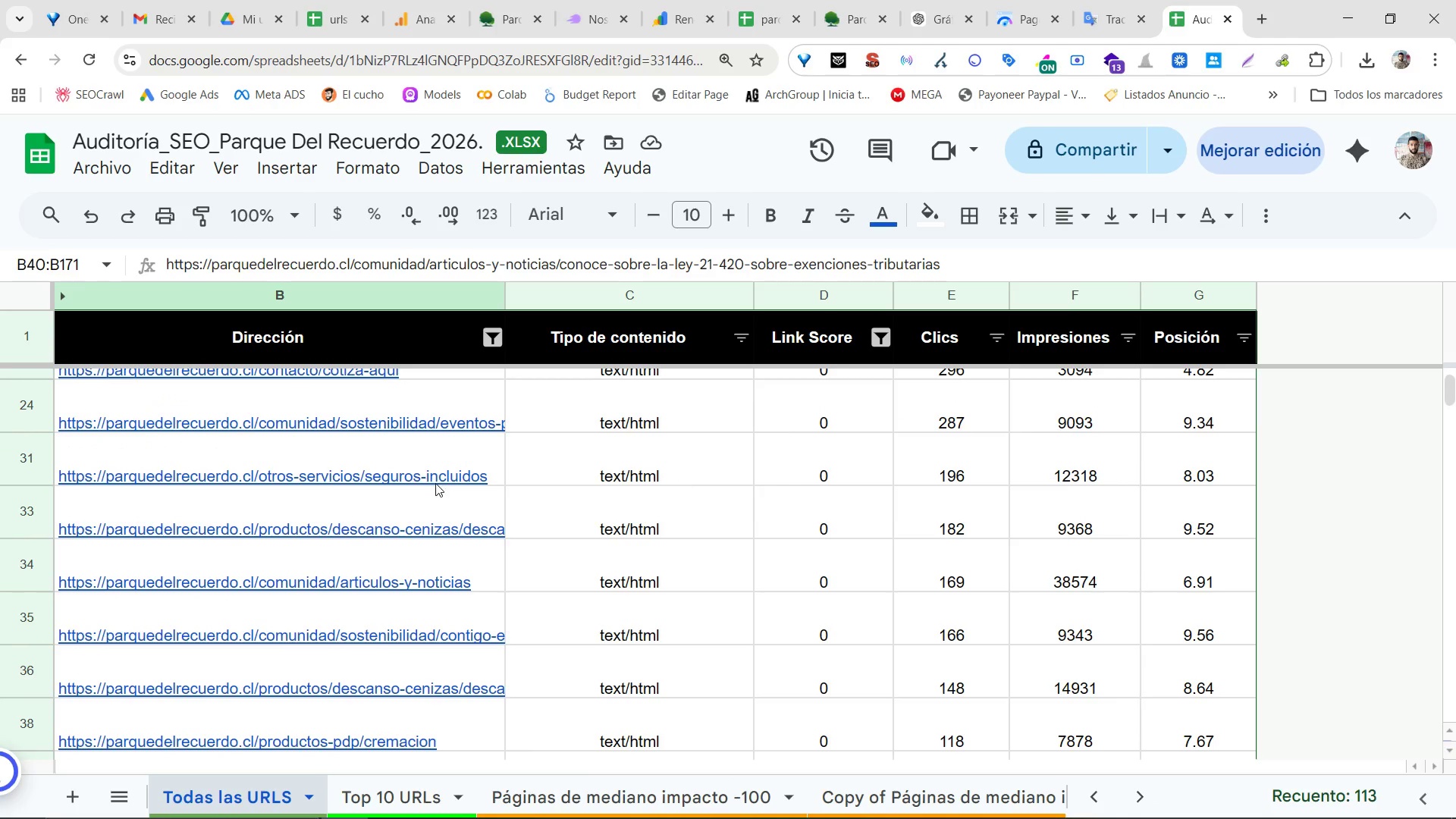 
scroll: coordinate [436, 482], scroll_direction: down, amount: 3.0
 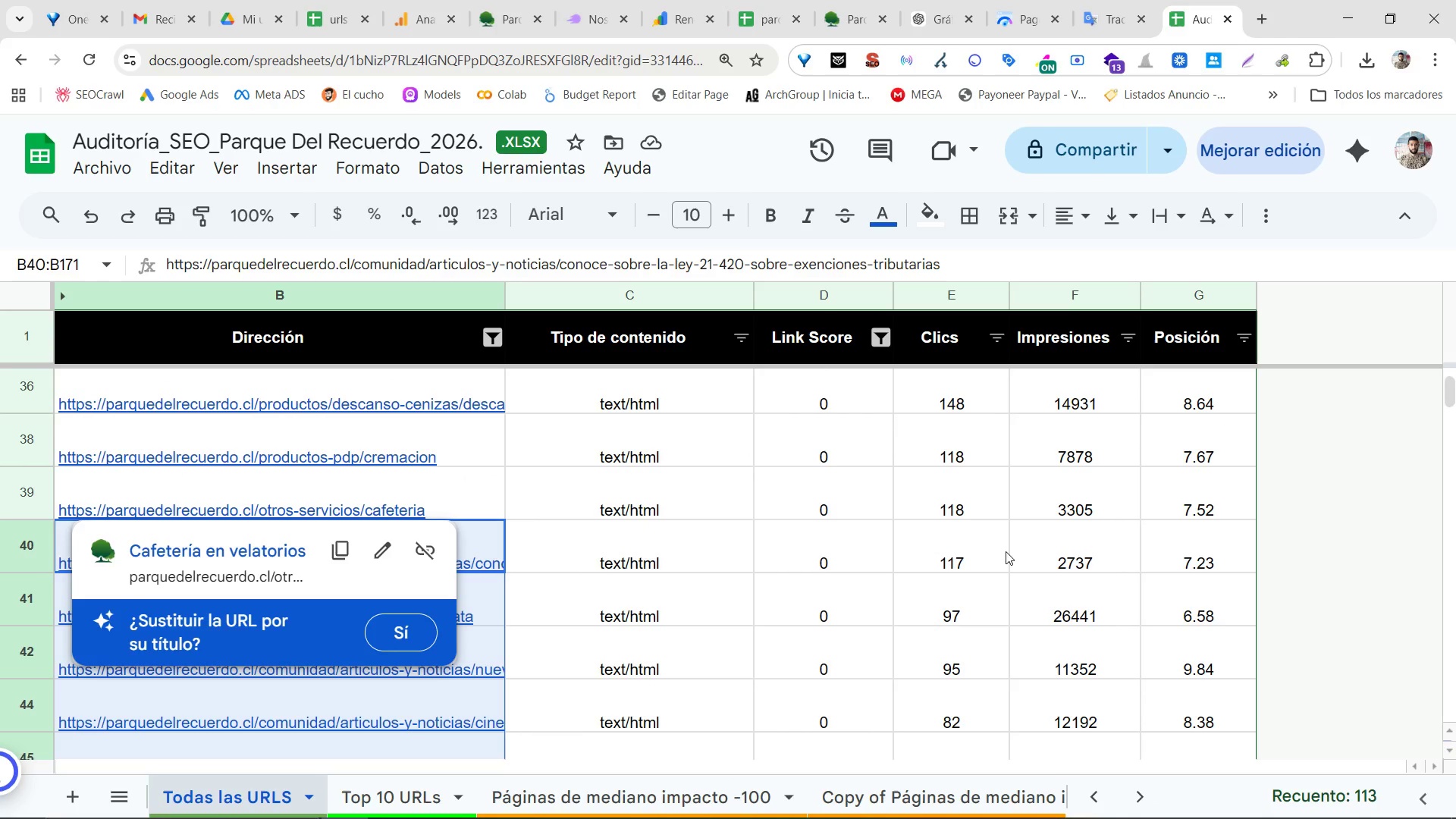 
left_click_drag(start_coordinate=[967, 550], to_coordinate=[984, 538])
 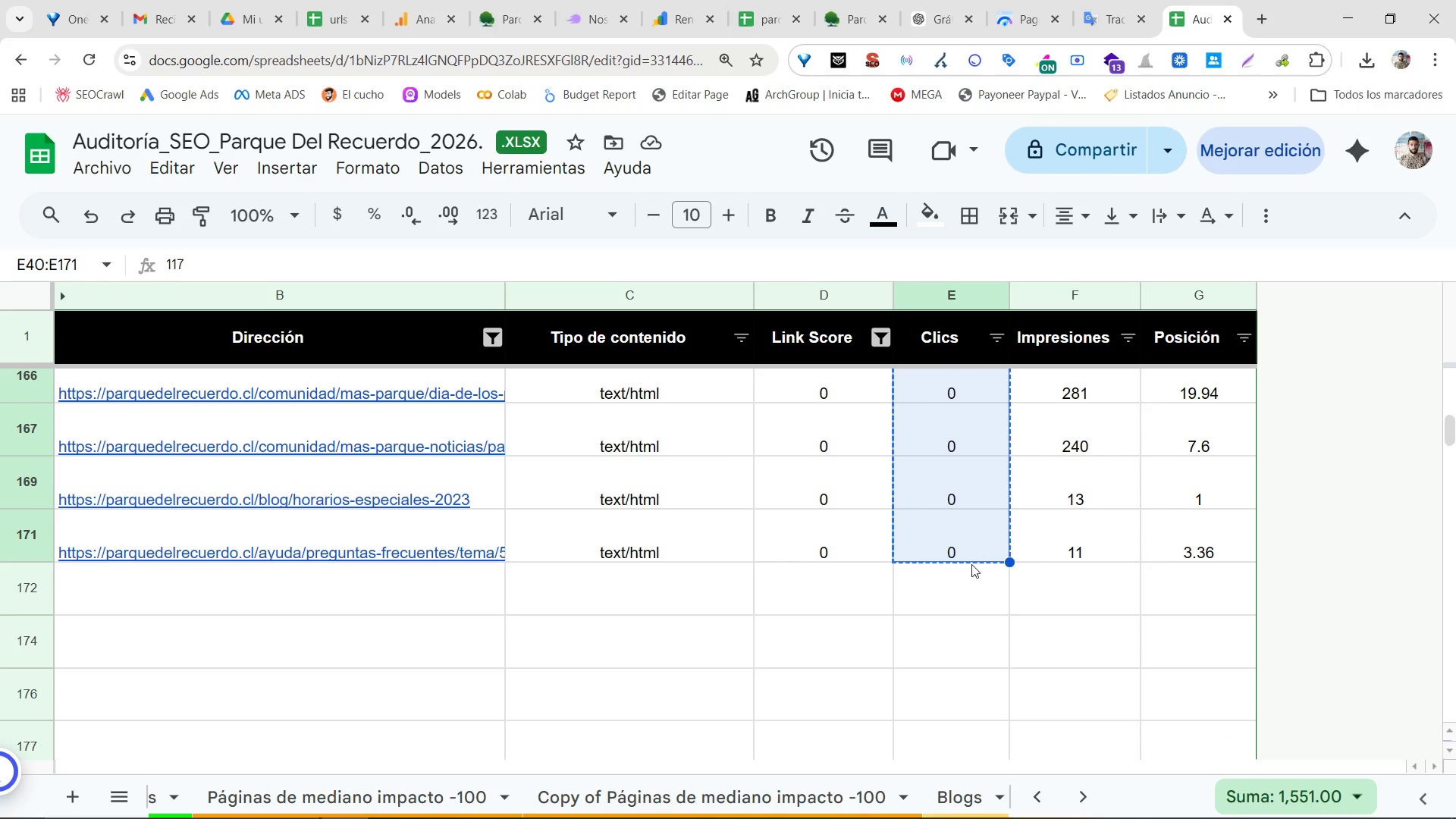 
scroll: coordinate [979, 555], scroll_direction: down, amount: 51.0
 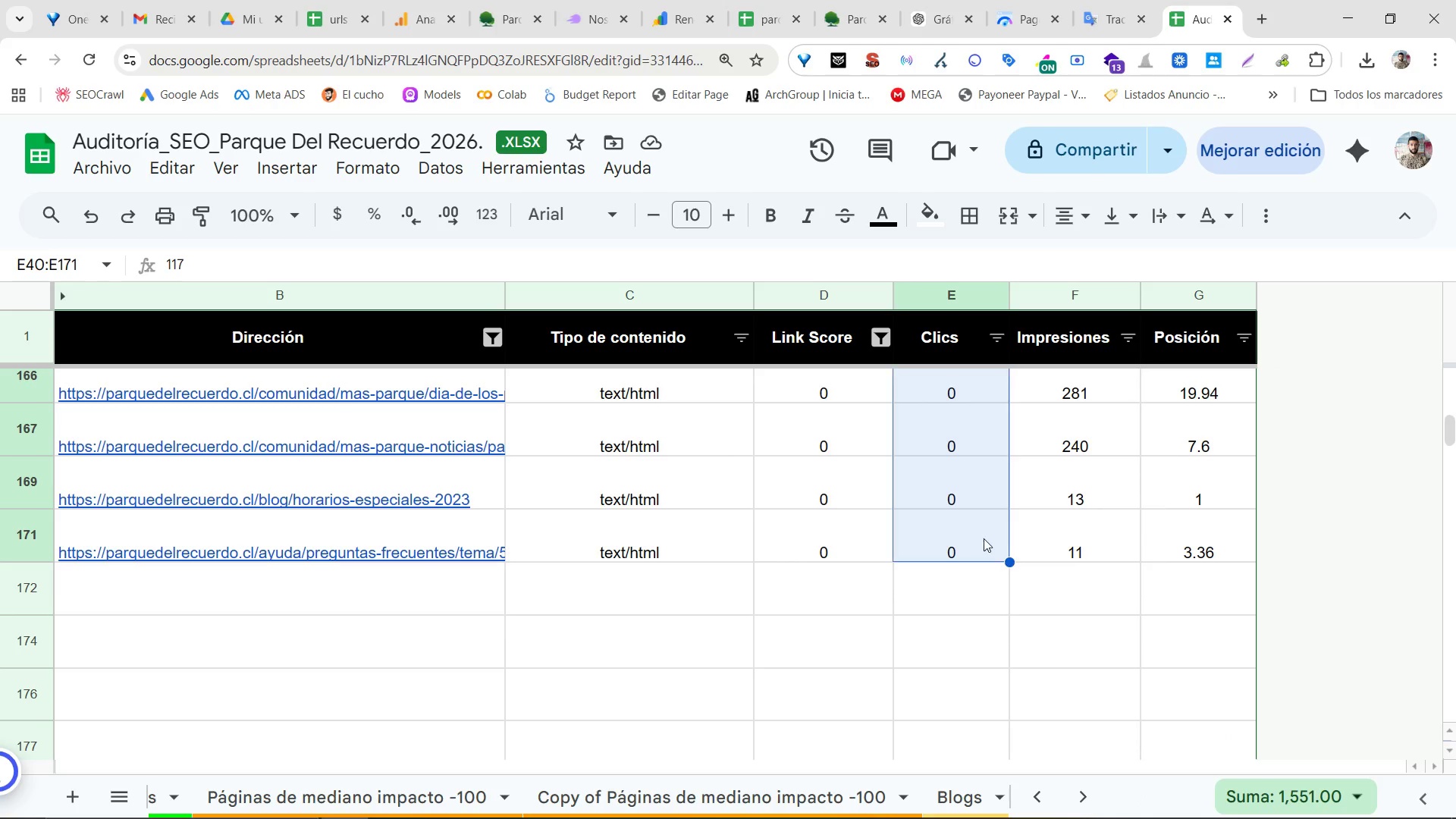 
key(Control+C)
 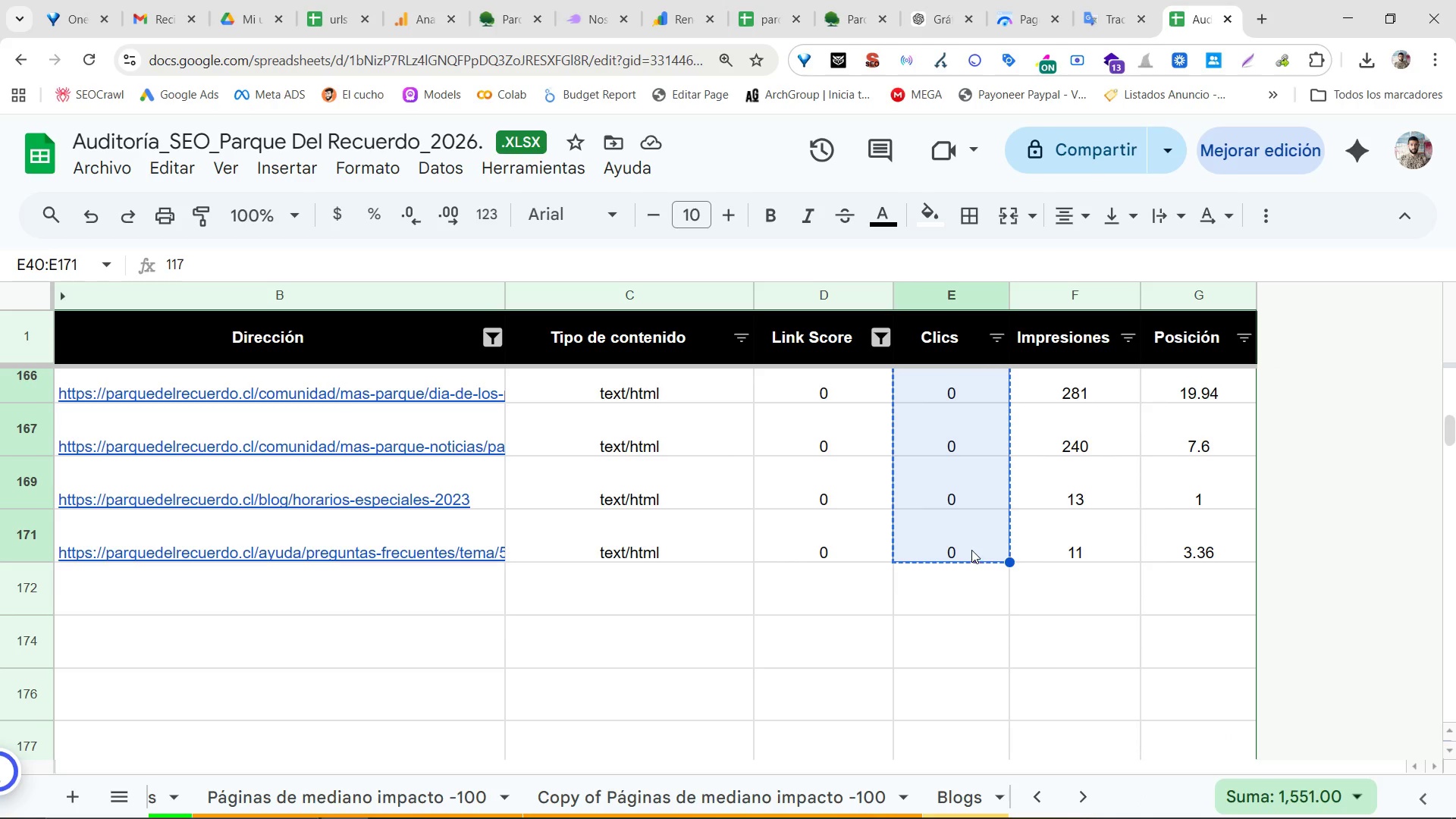 
key(Control+C)
 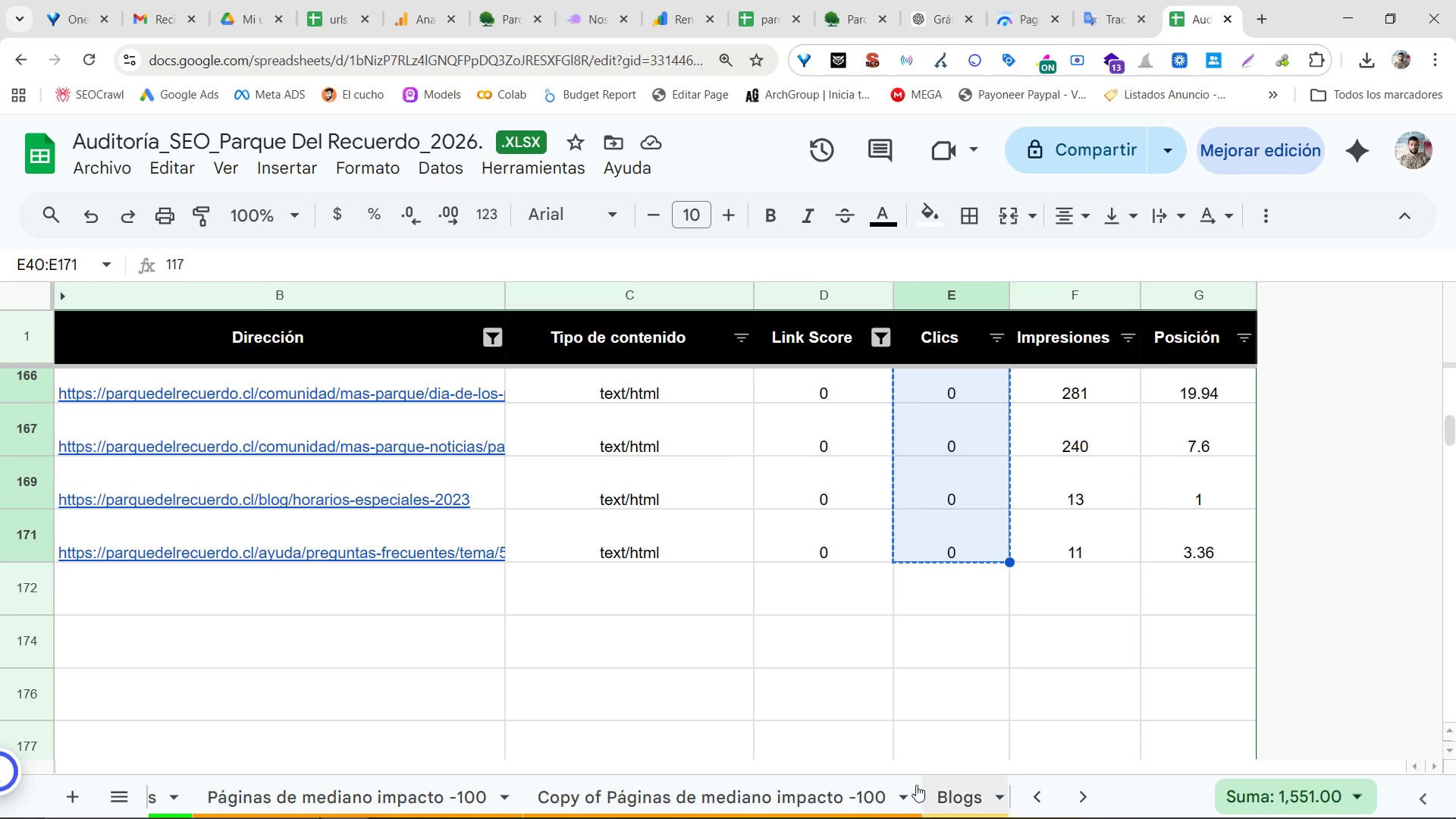 
left_click([799, 780])
 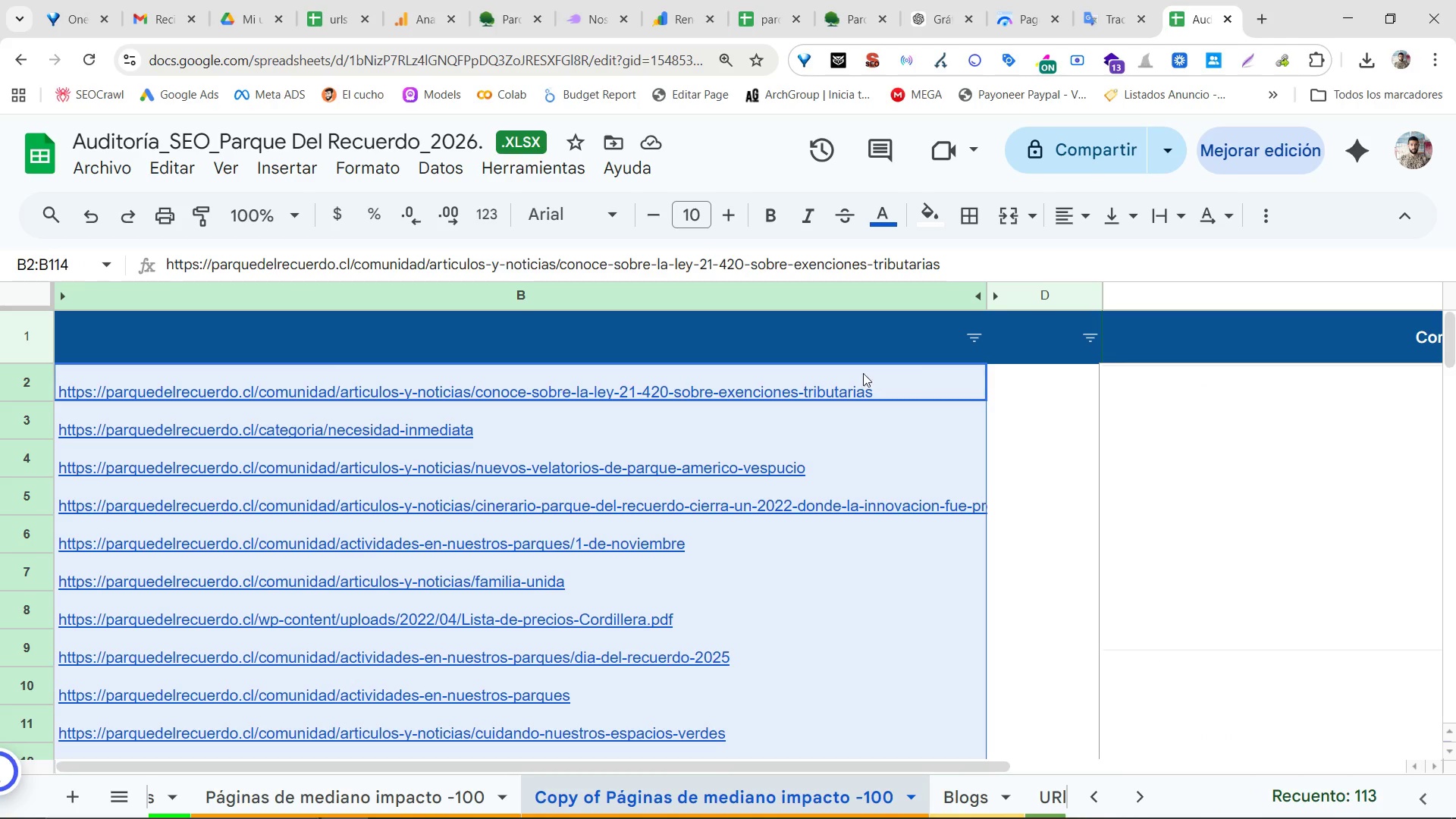 
left_click([1040, 381])
 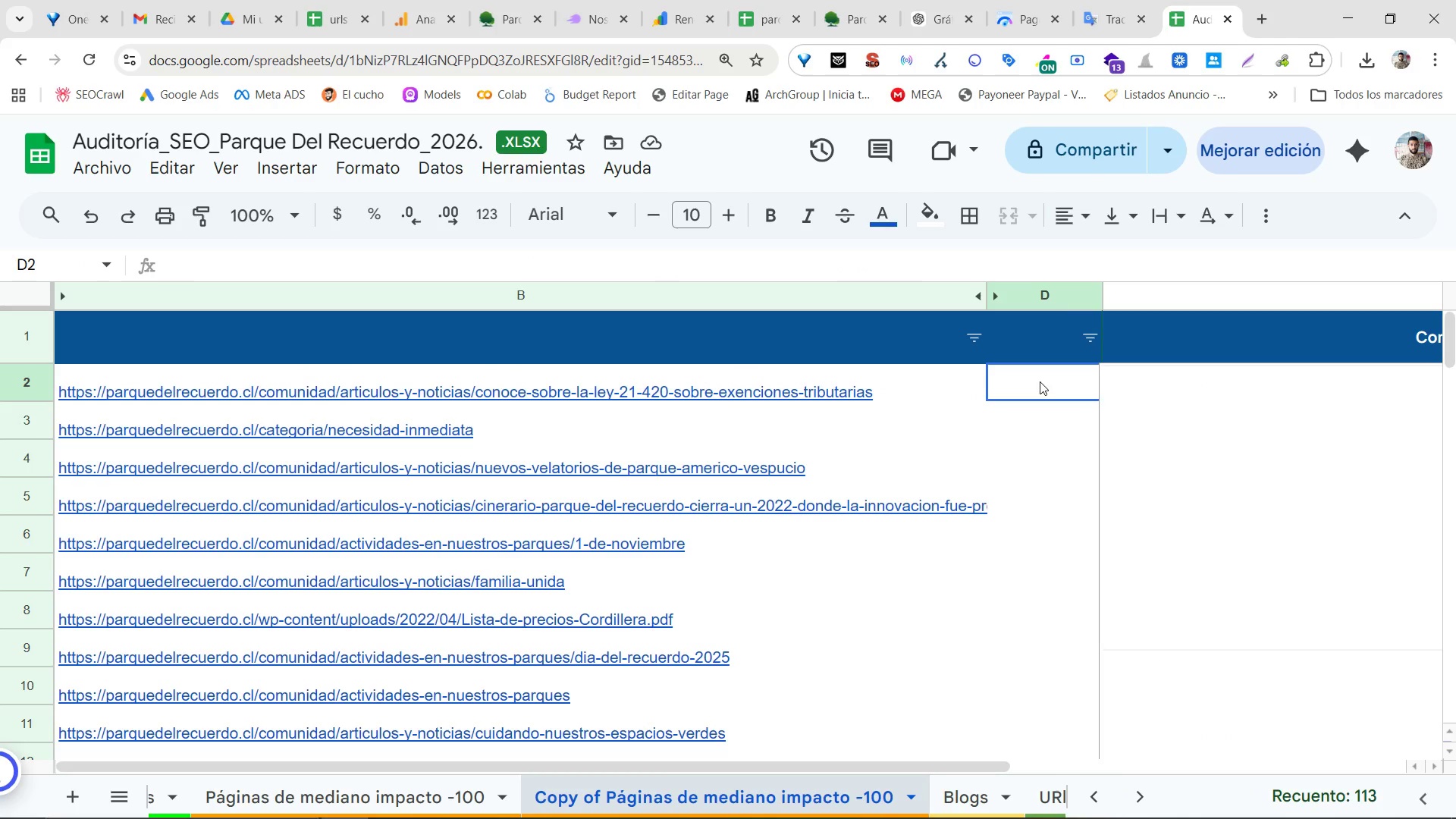 
key(Control+ControlLeft)
 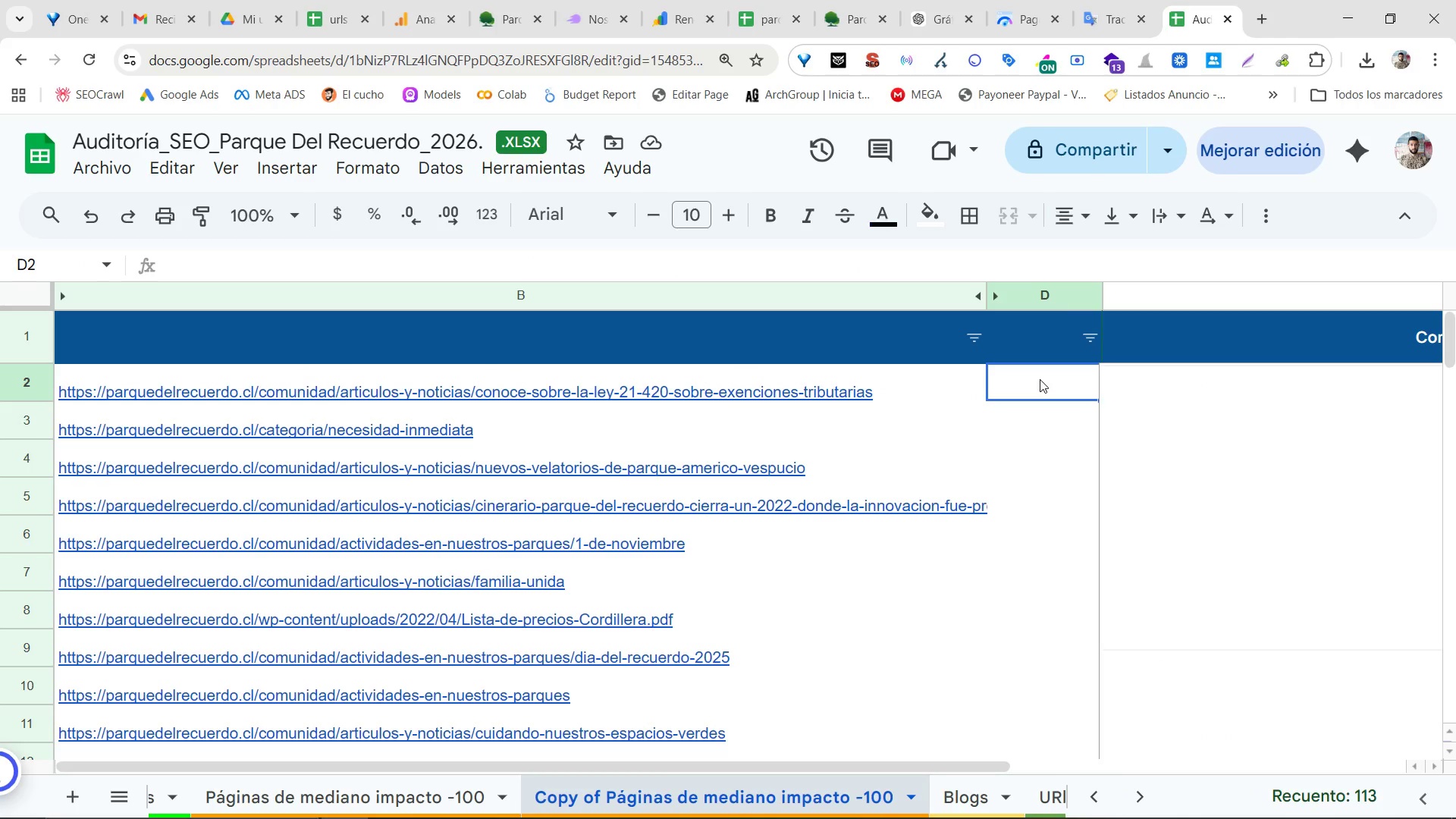 
key(Control+V)
 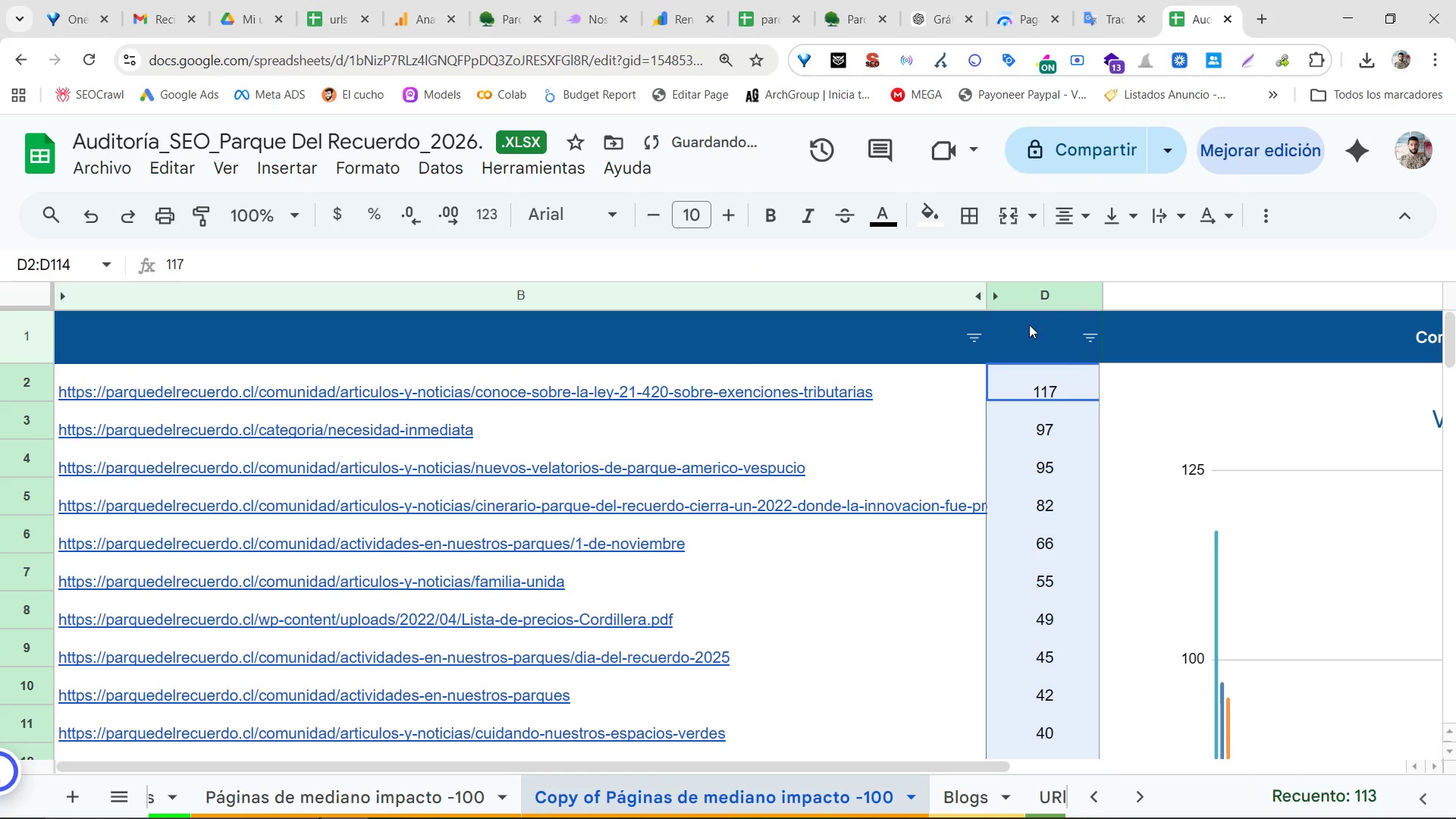 
double_click([1030, 324])
 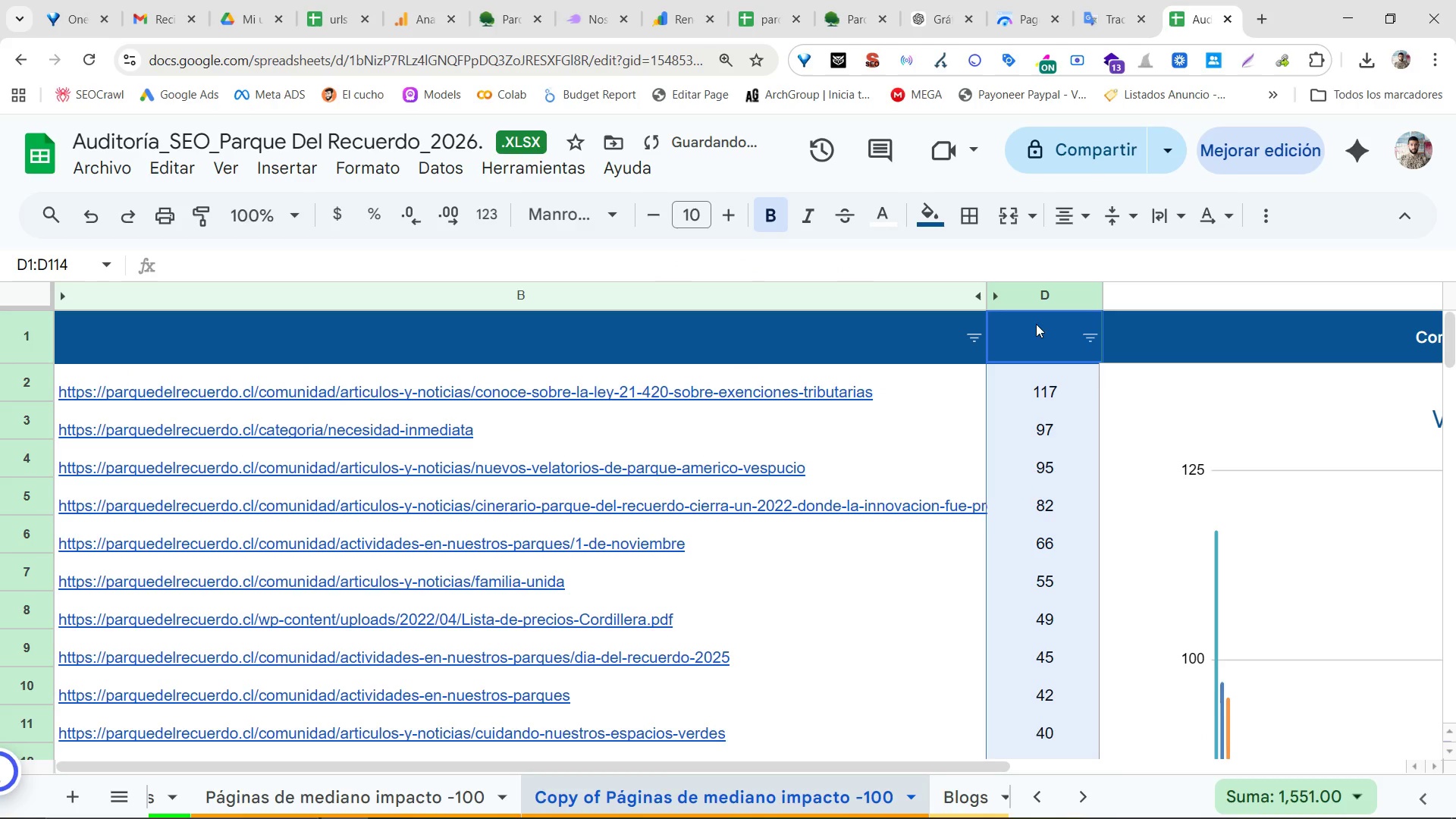 
type(Clics)
 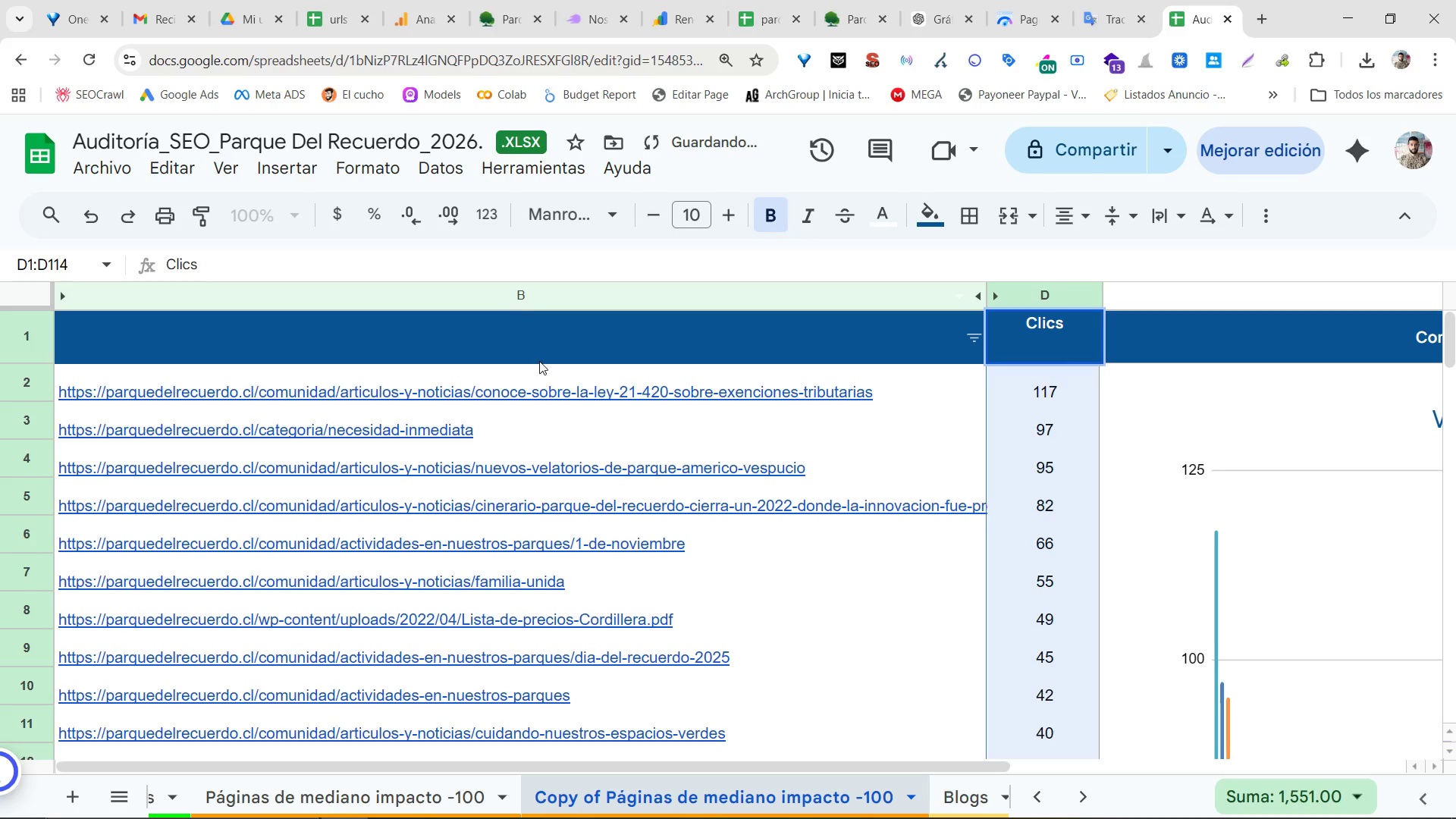 
left_click([542, 334])
 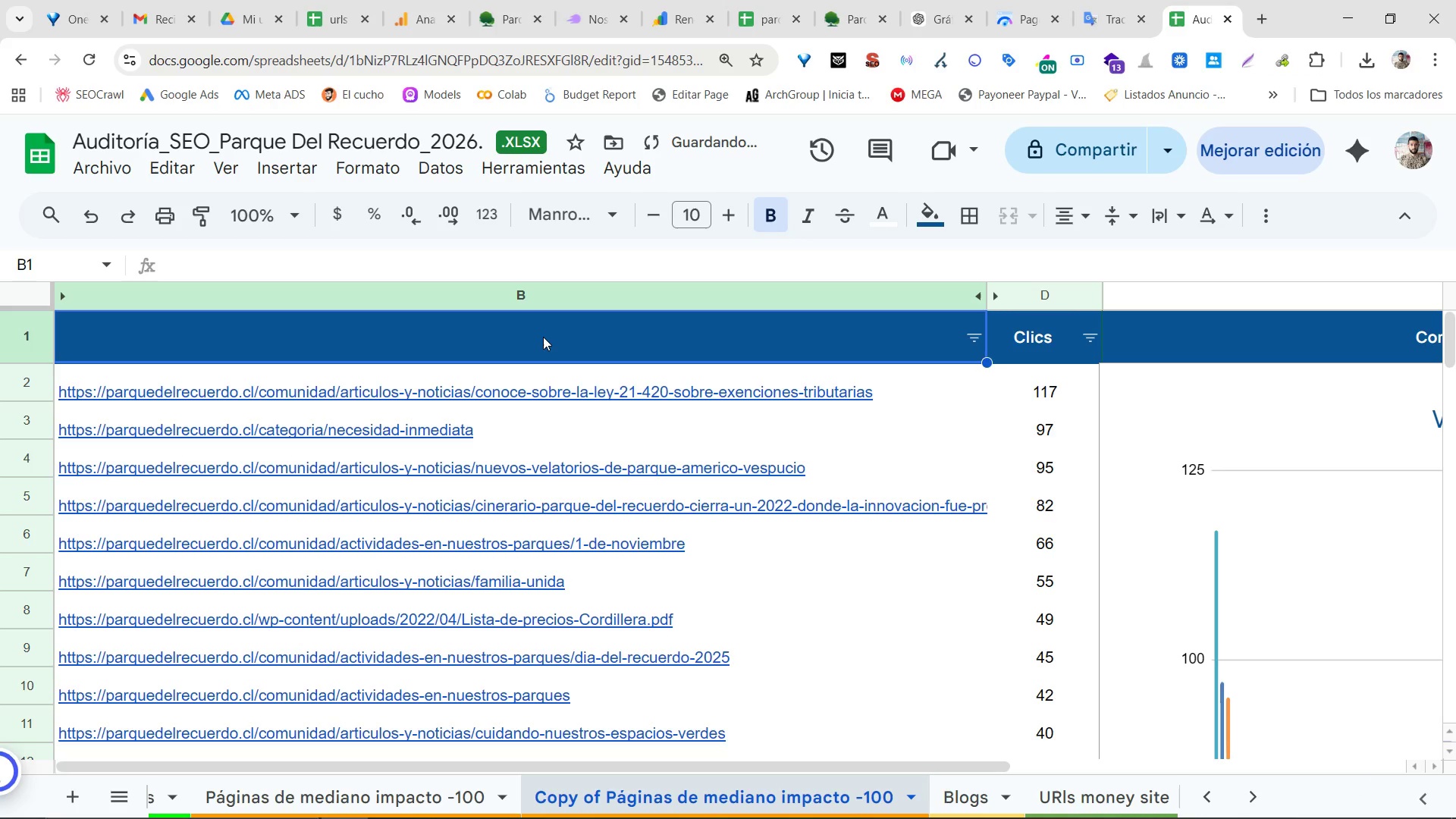 
type(URLs )
 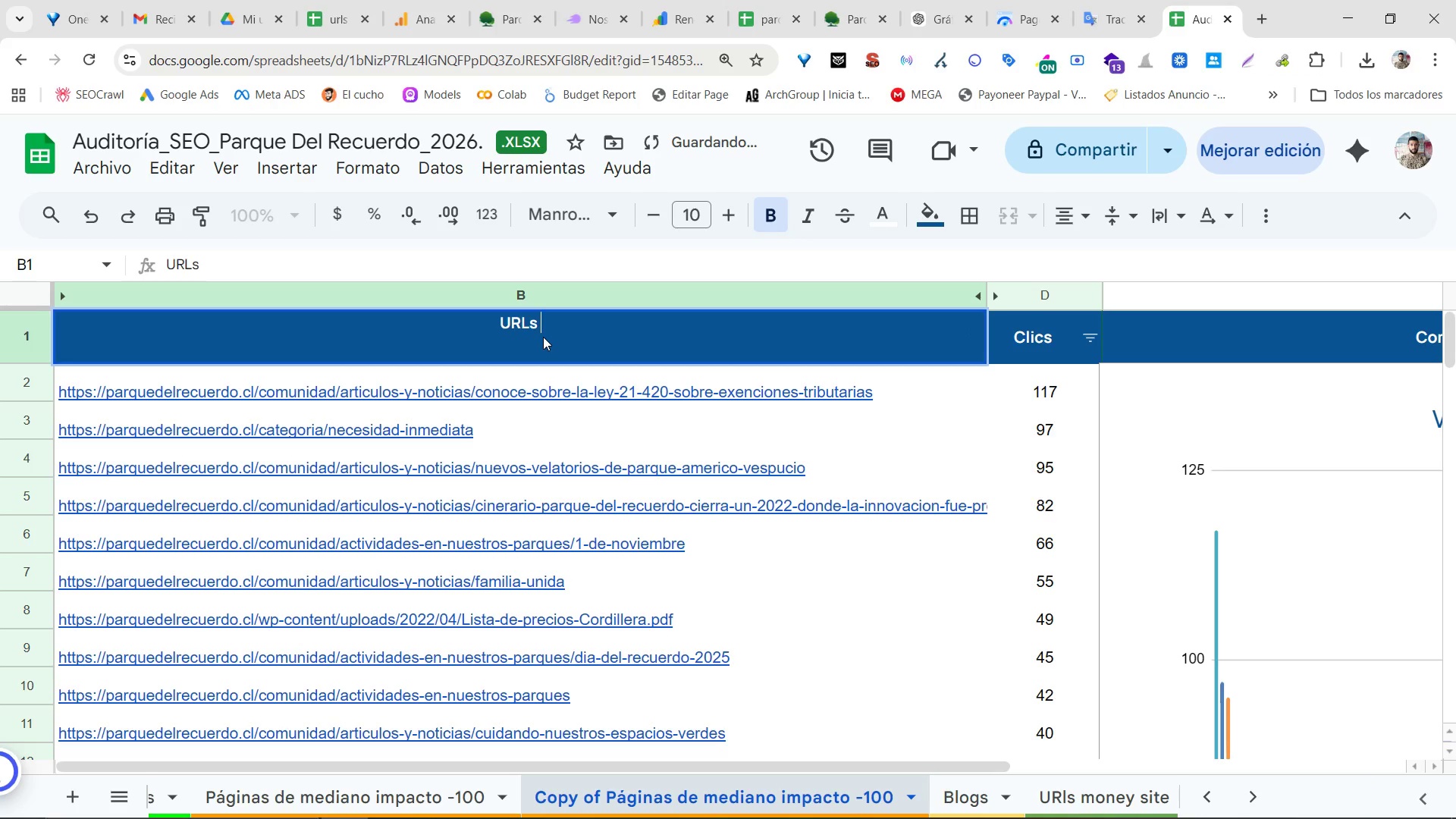 
key(Enter)
 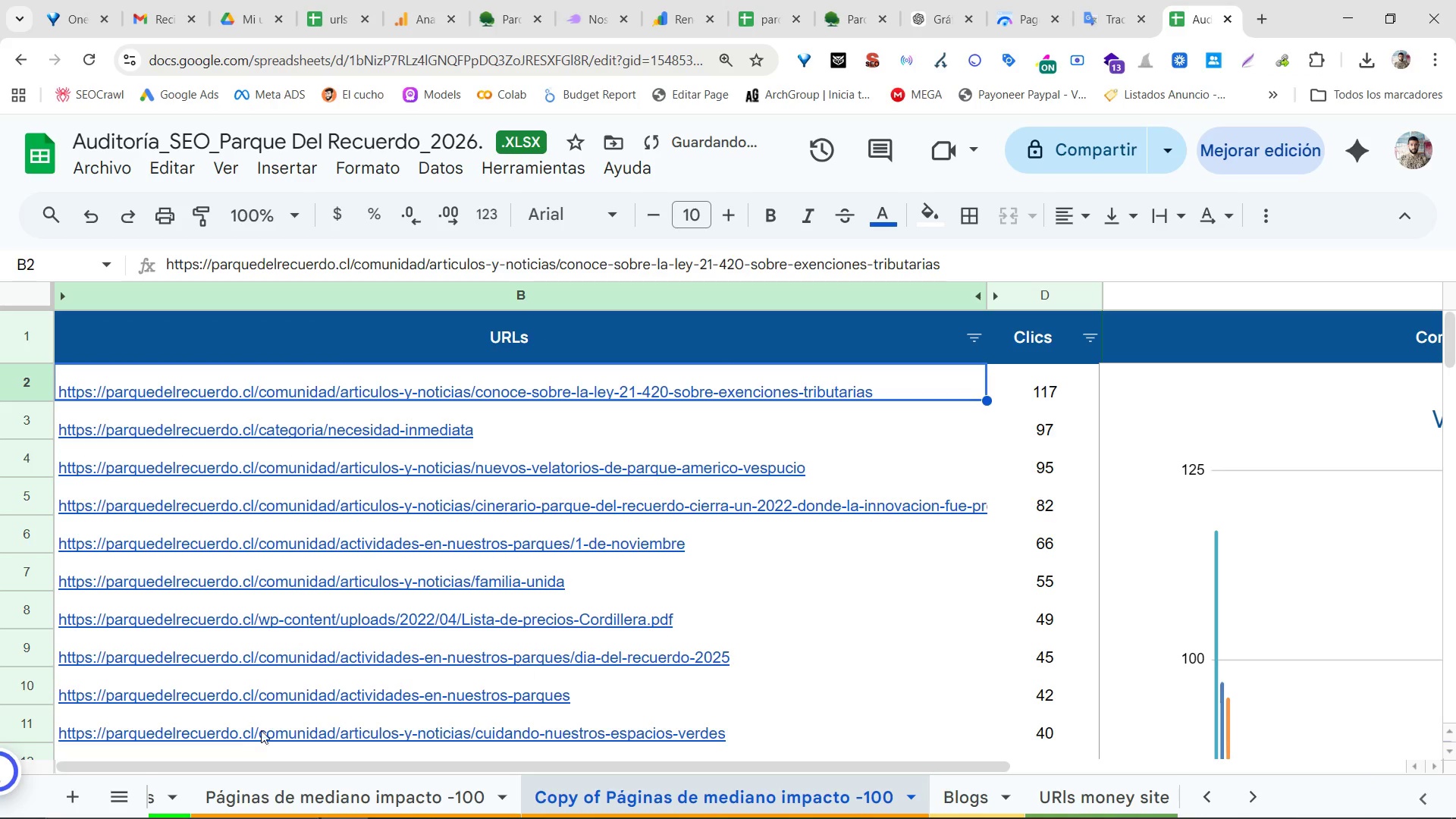 
left_click([121, 785])
 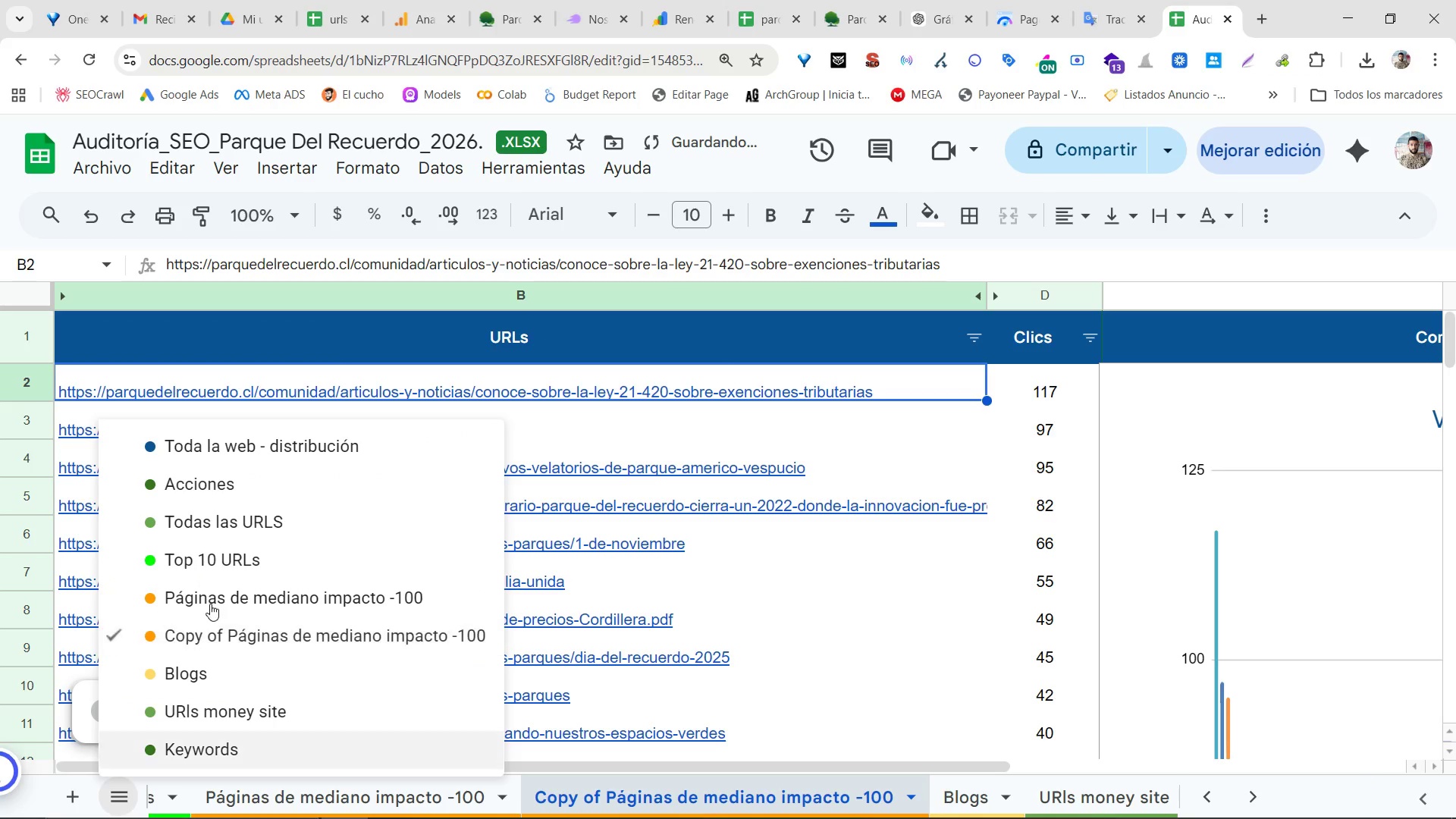 
left_click([240, 452])
 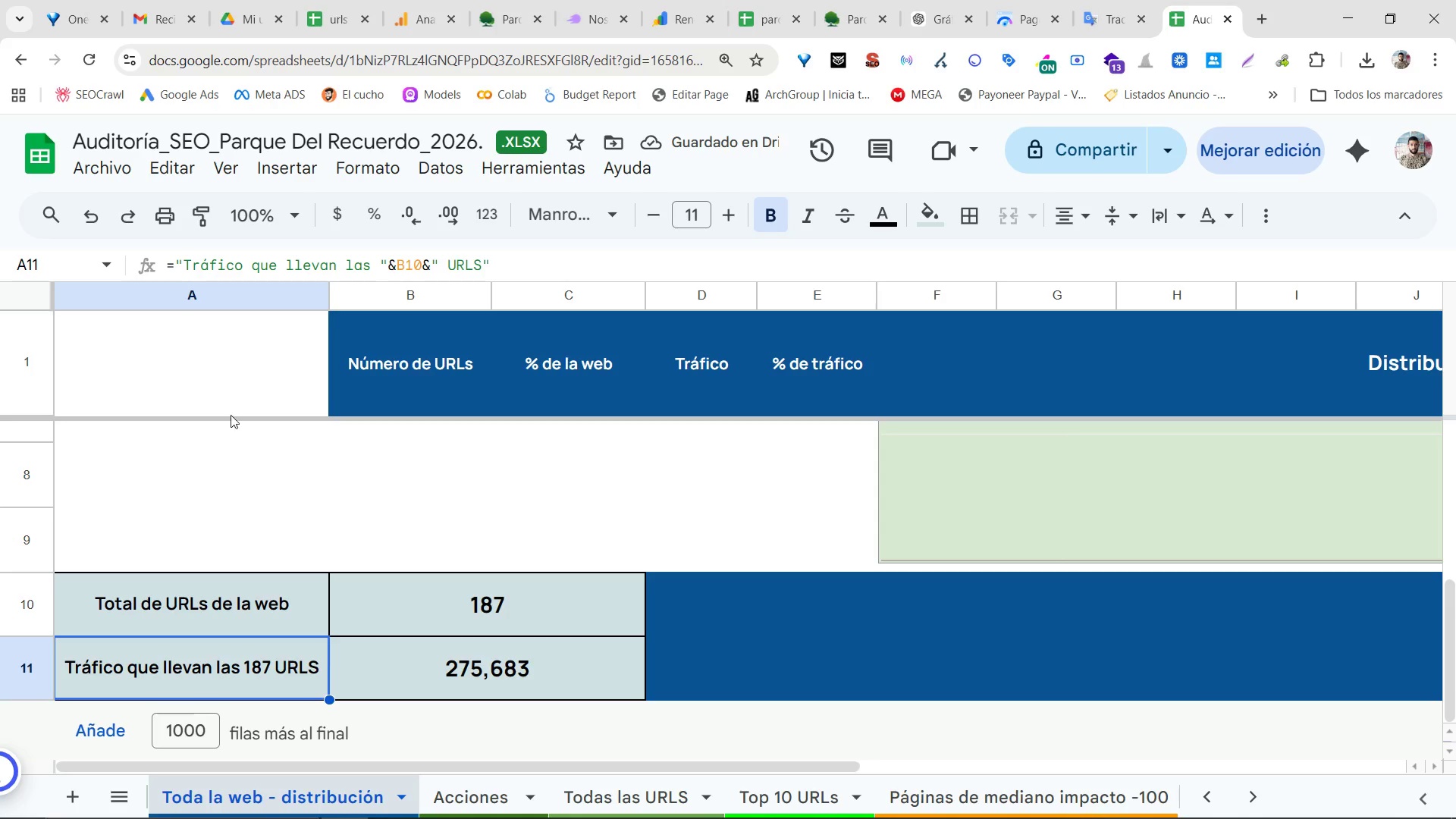 
scroll: coordinate [407, 425], scroll_direction: up, amount: 17.0
 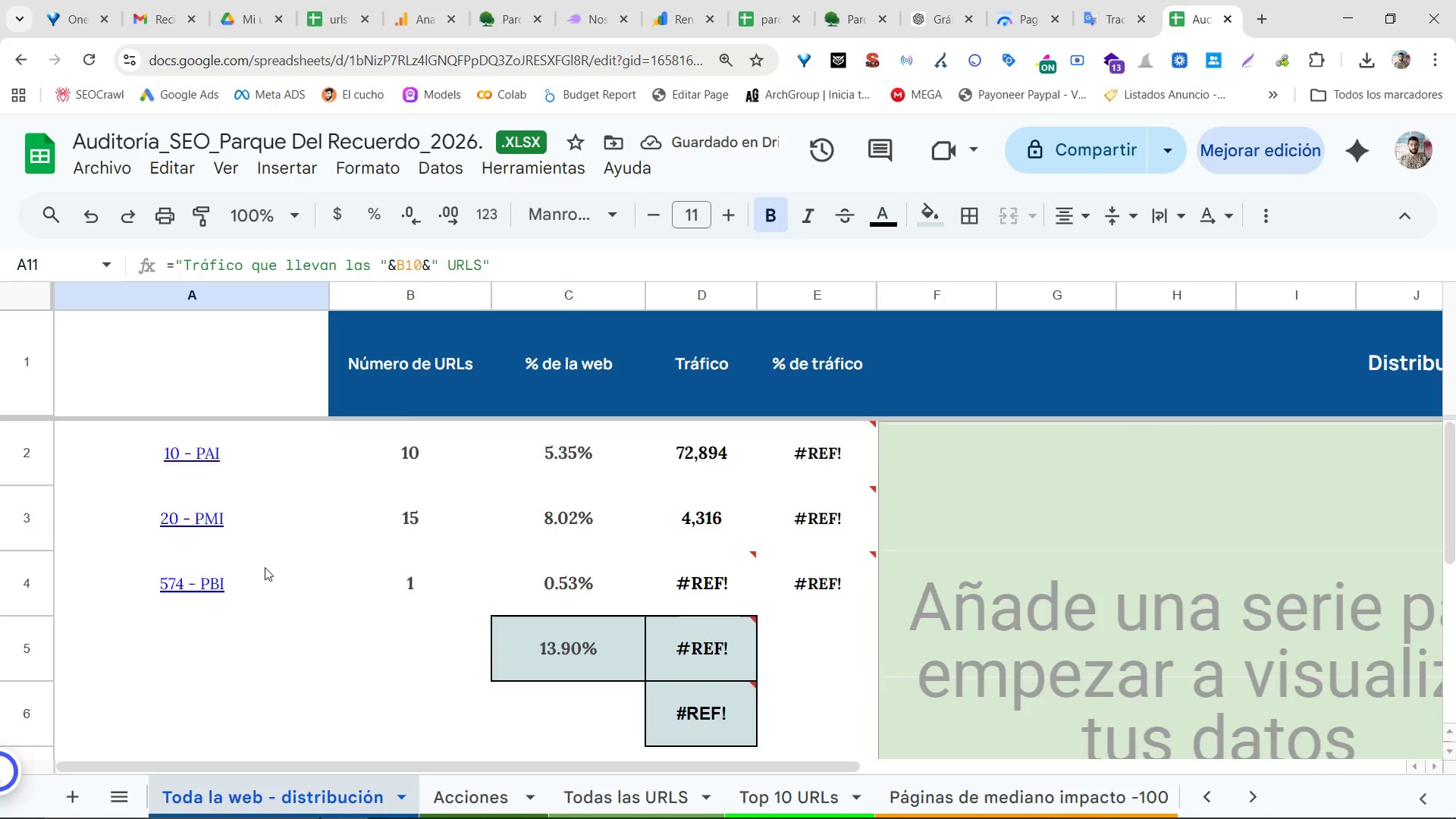 
scroll: coordinate [265, 568], scroll_direction: down, amount: 1.0
 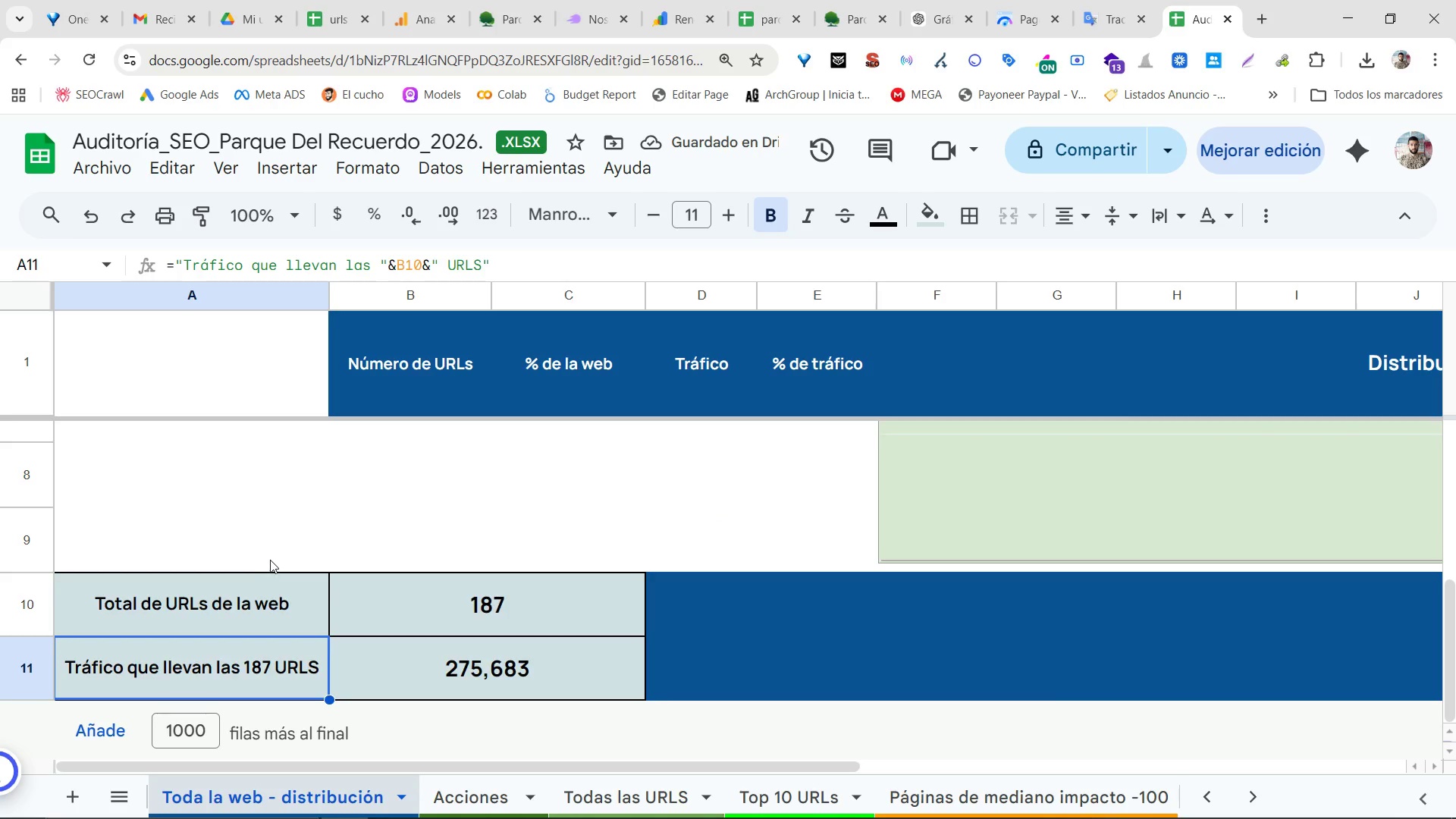 
scroll: coordinate [270, 560], scroll_direction: up, amount: 6.0
 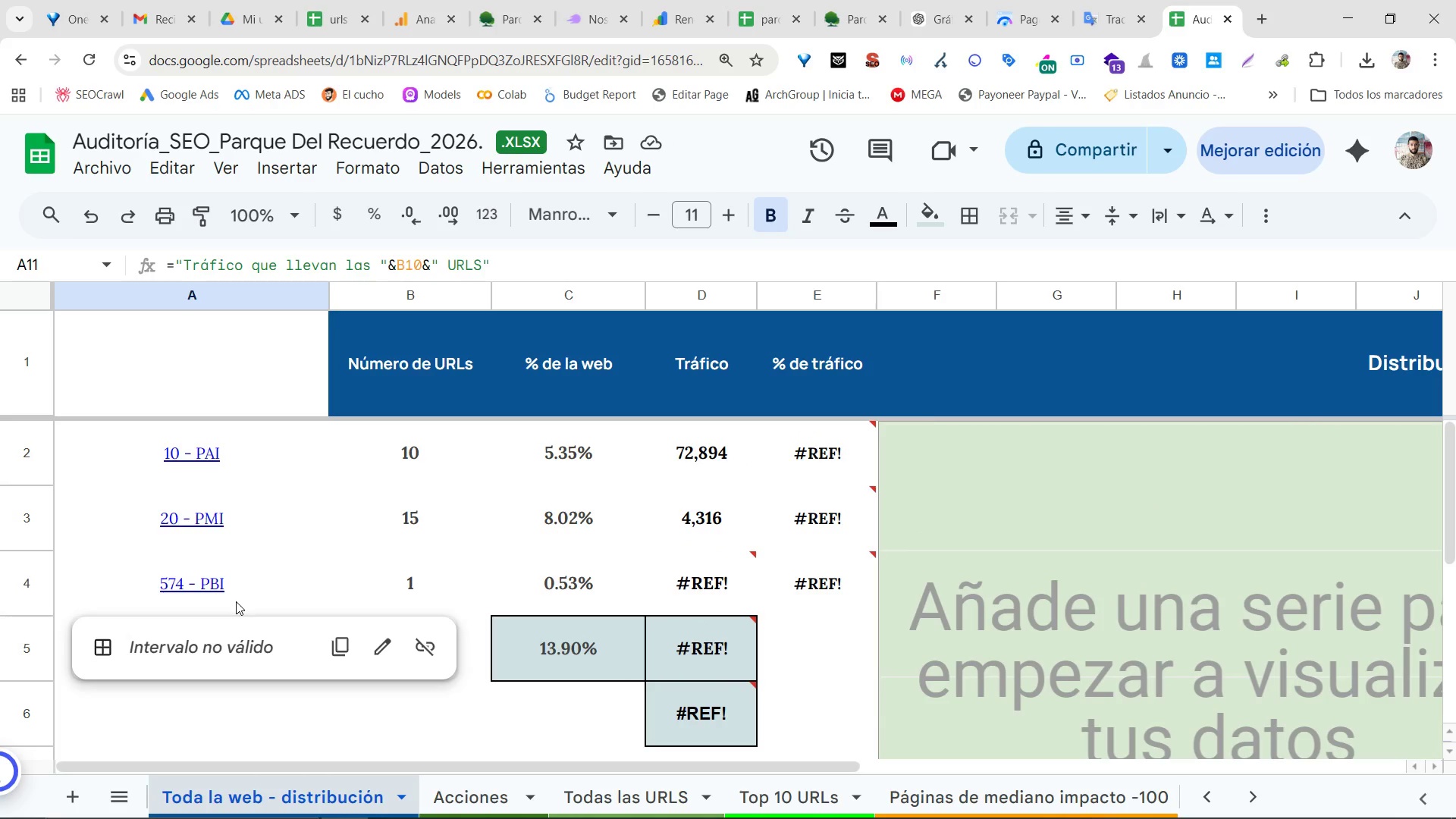 
left_click([236, 601])
 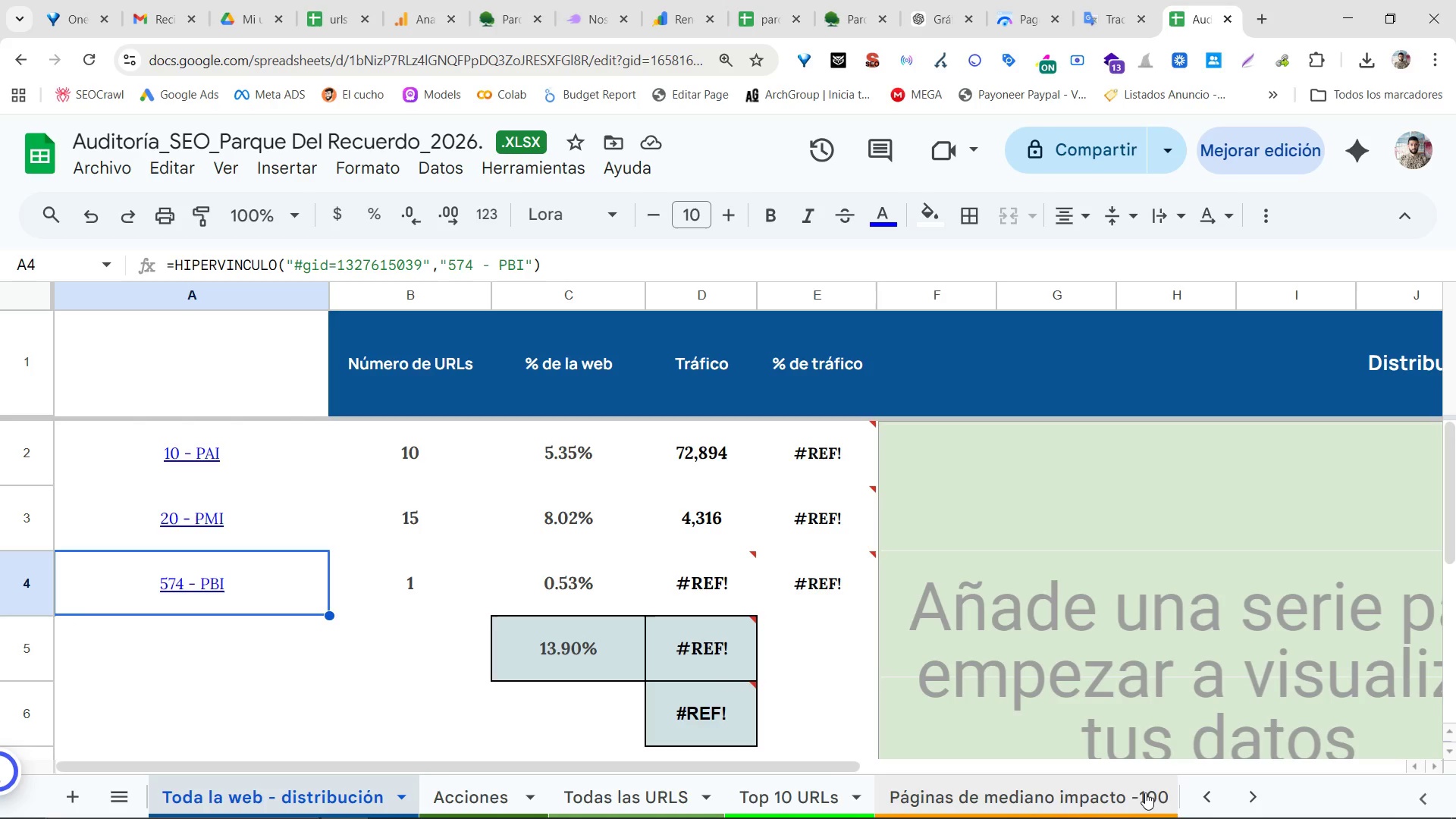 
left_click([1269, 807])
 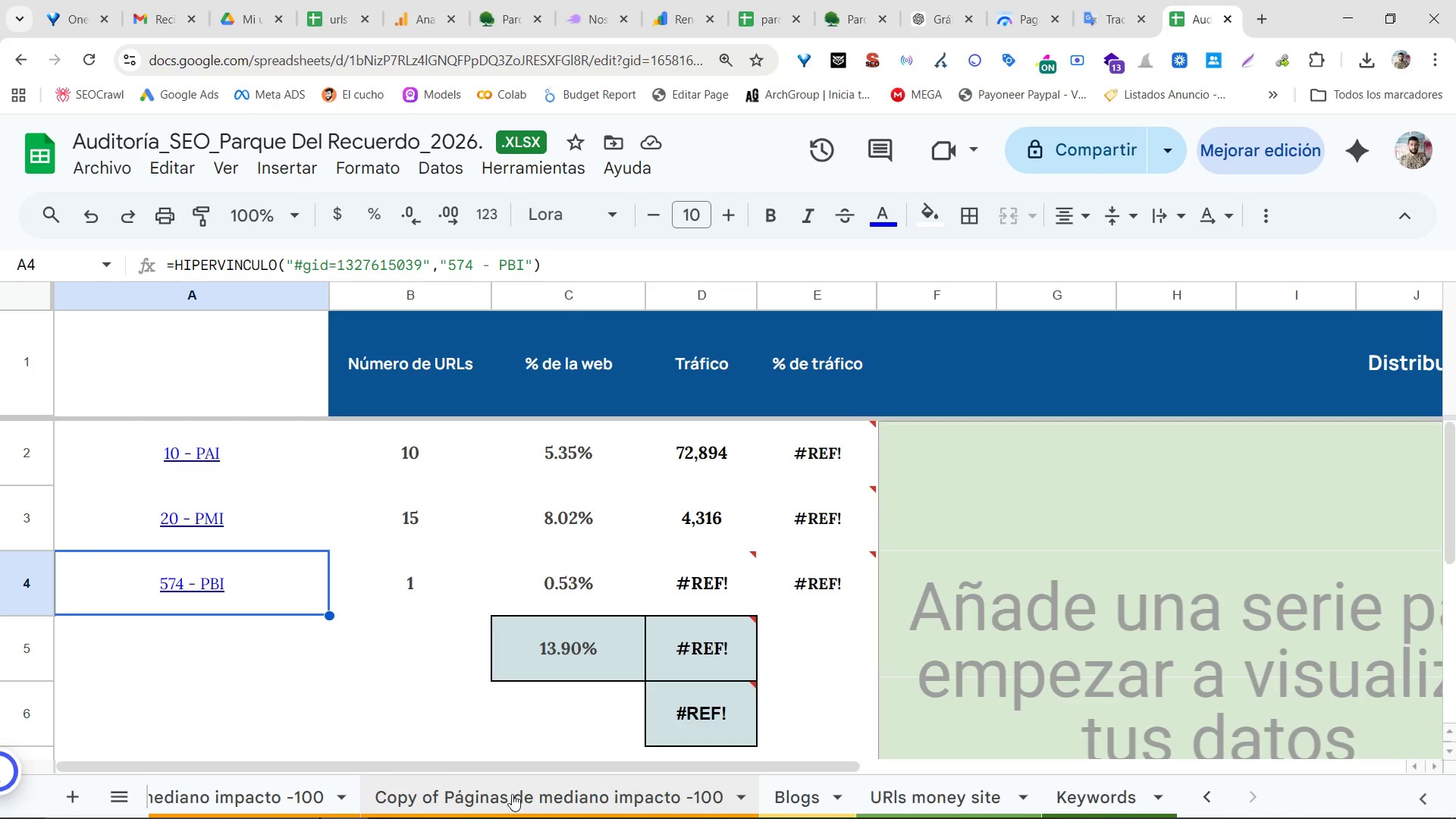 
double_click([502, 796])
 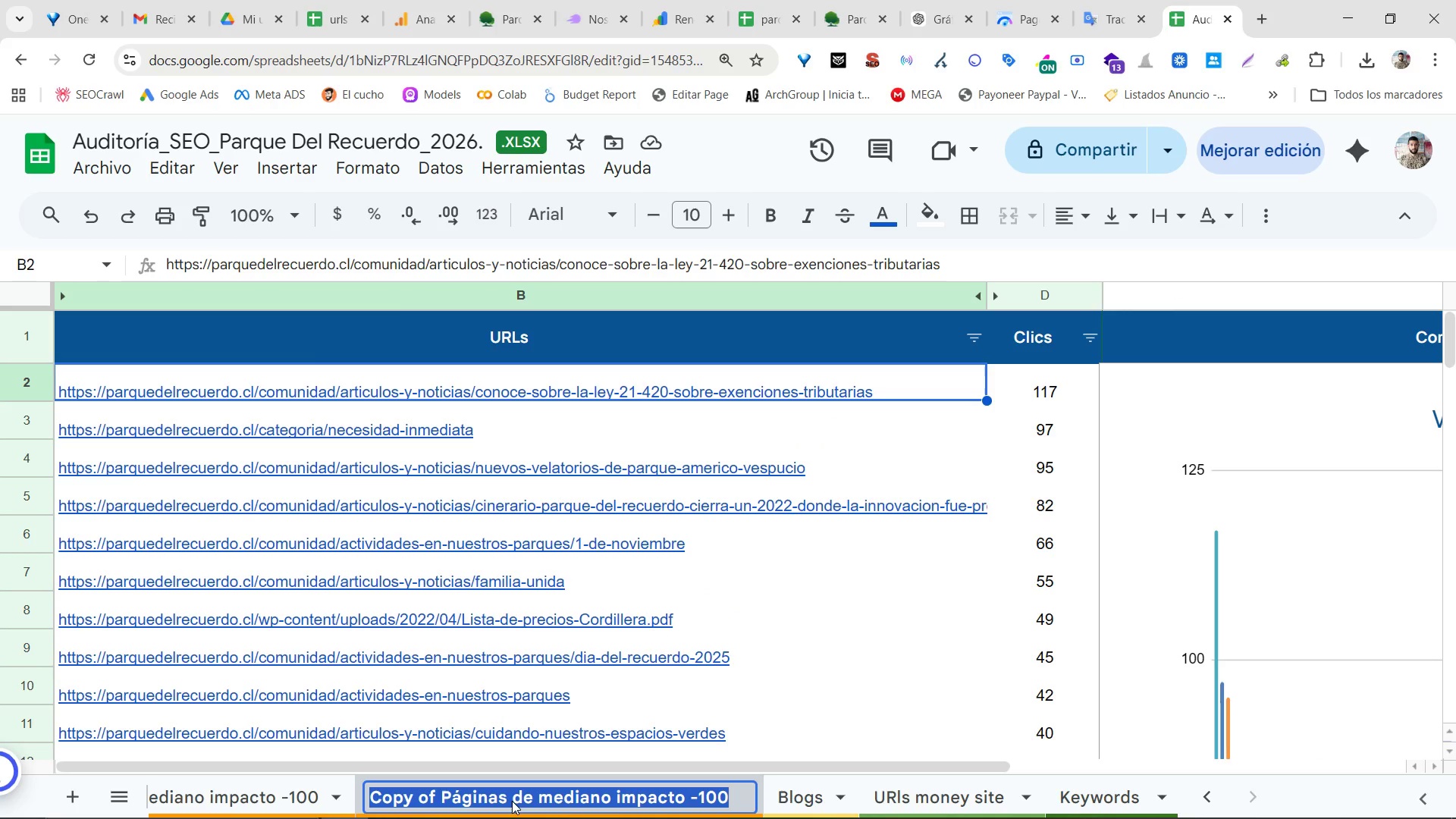 
left_click([512, 801])
 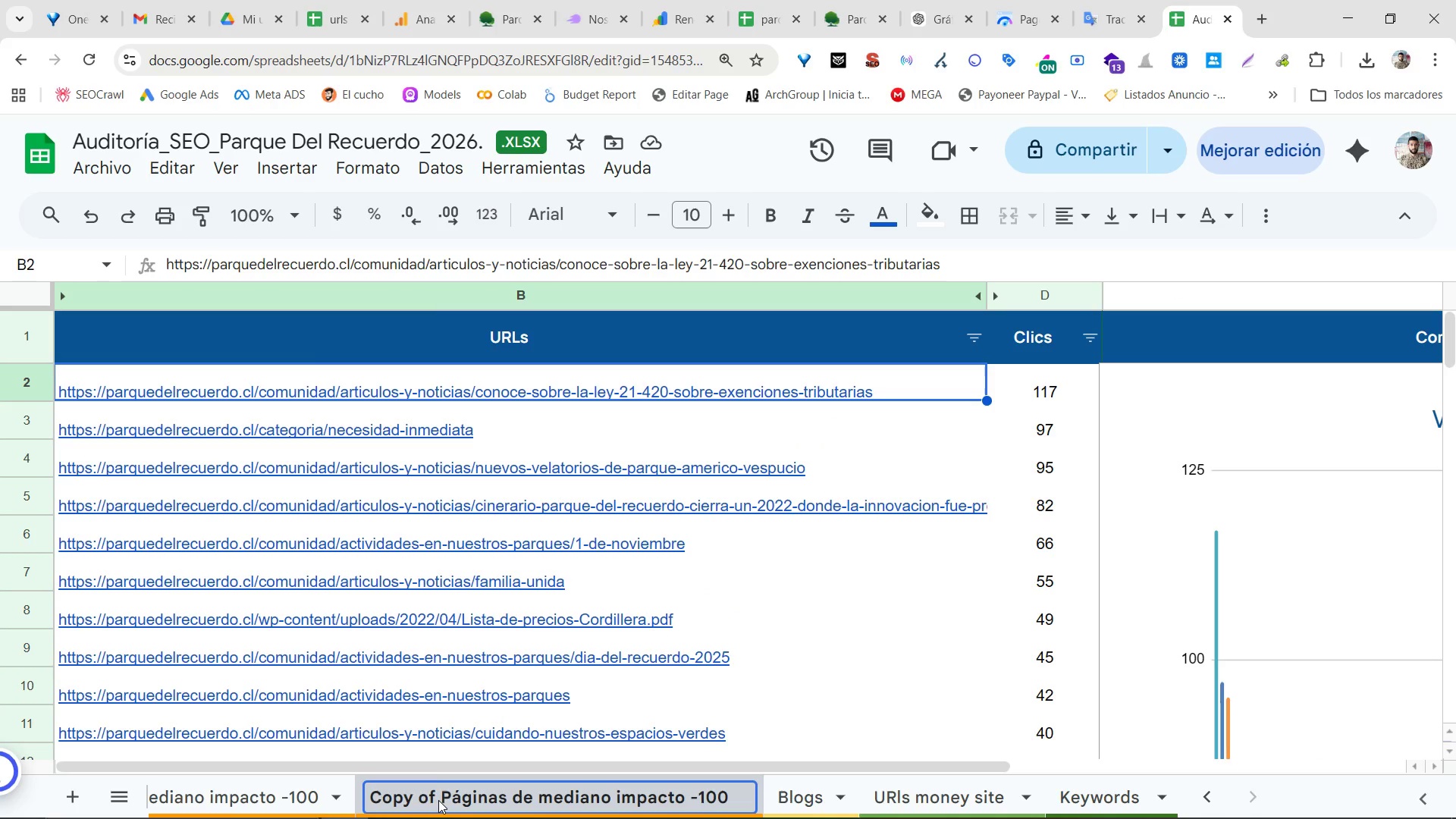 
left_click_drag(start_coordinate=[435, 800], to_coordinate=[288, 794])
 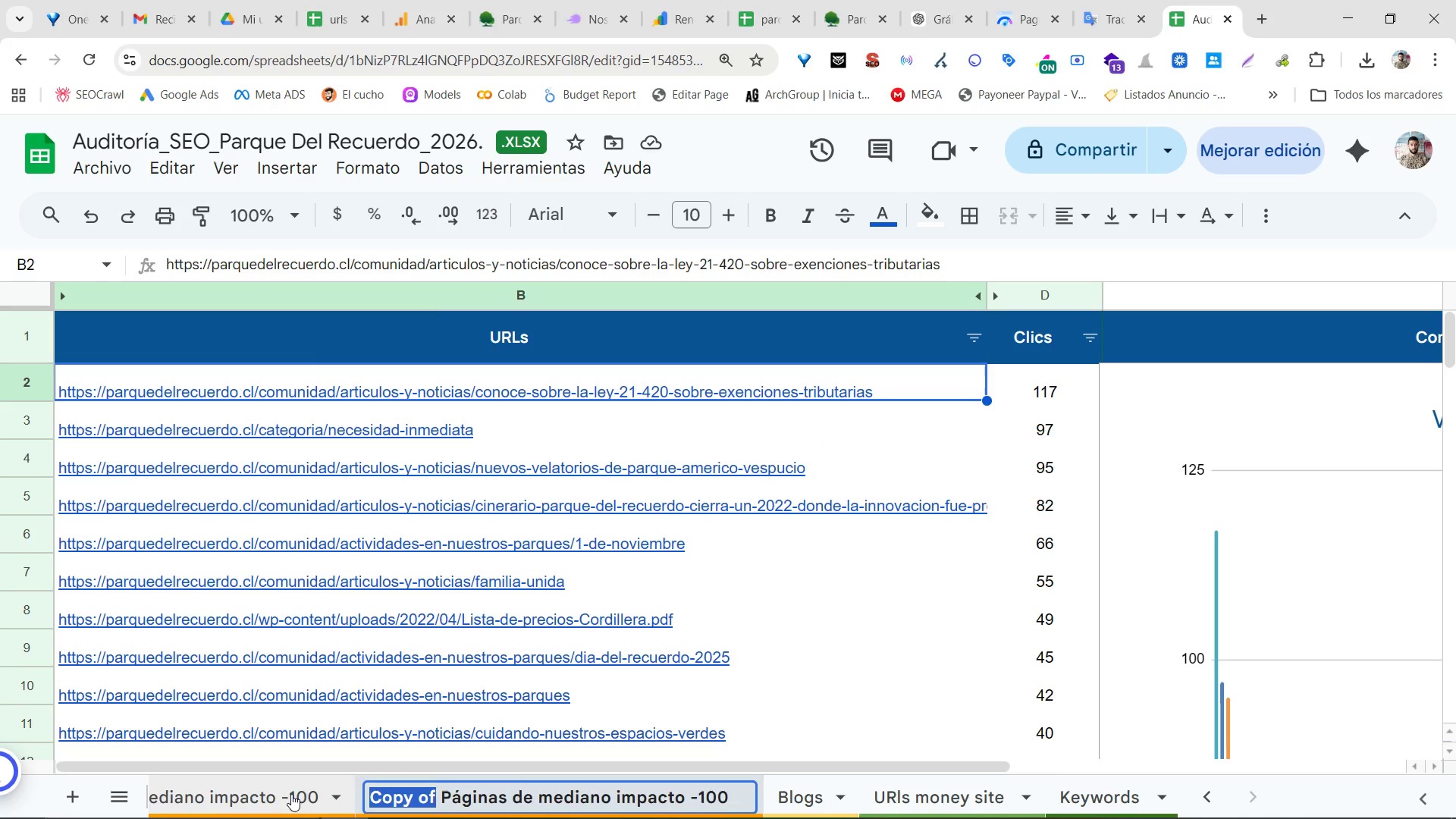 
key(Backspace)
 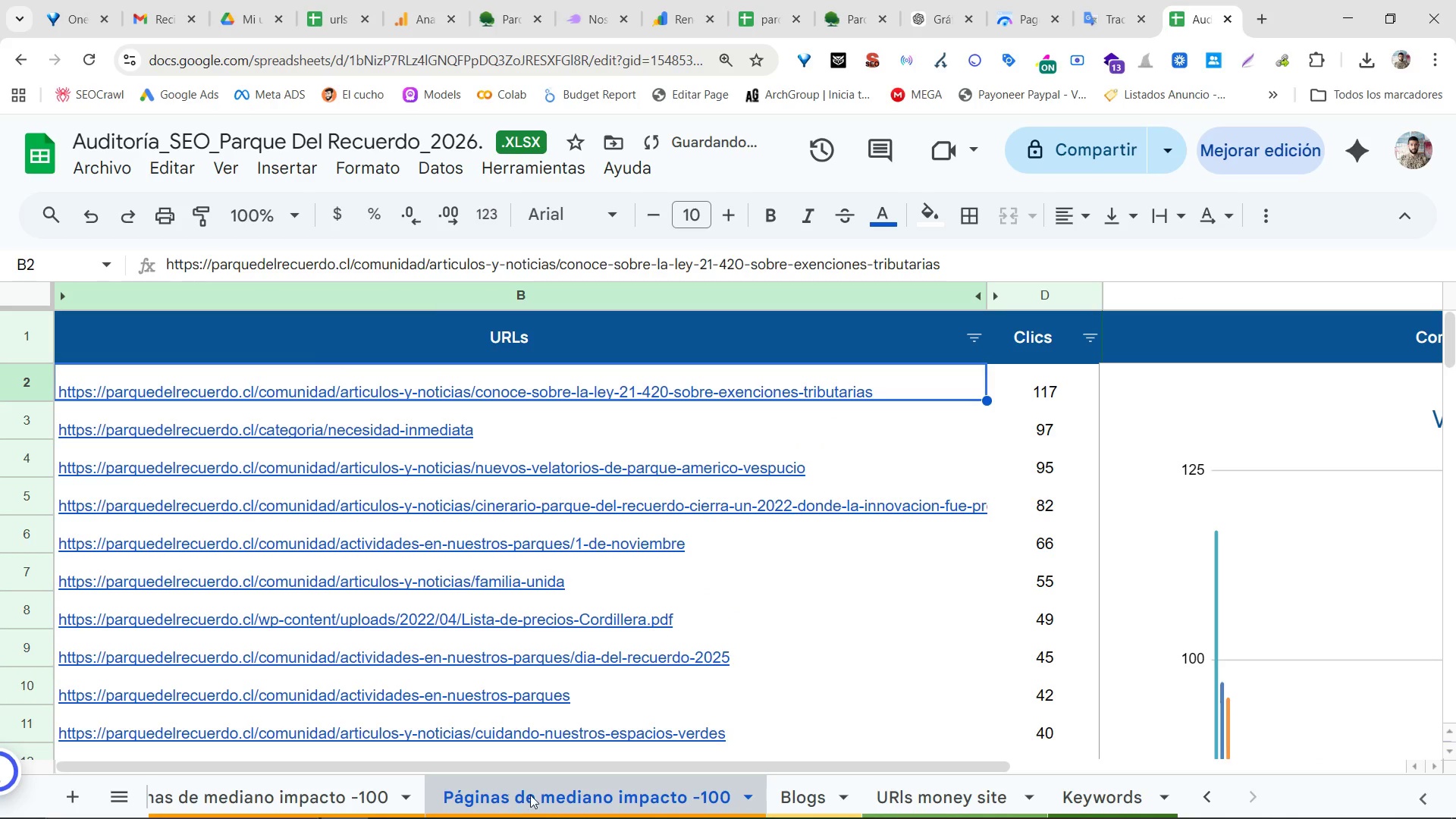 
key(Enter)
 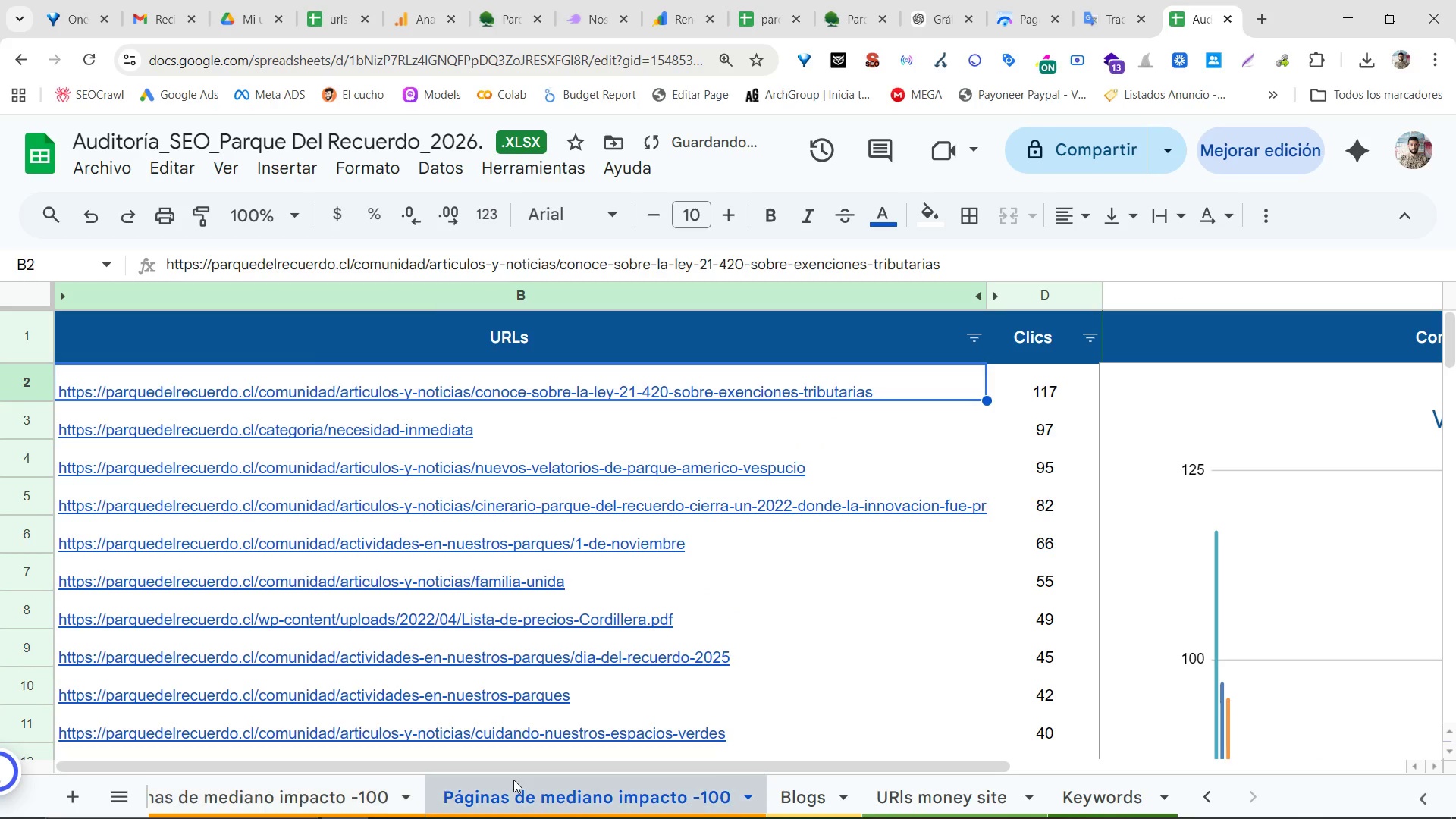 
double_click([537, 795])
 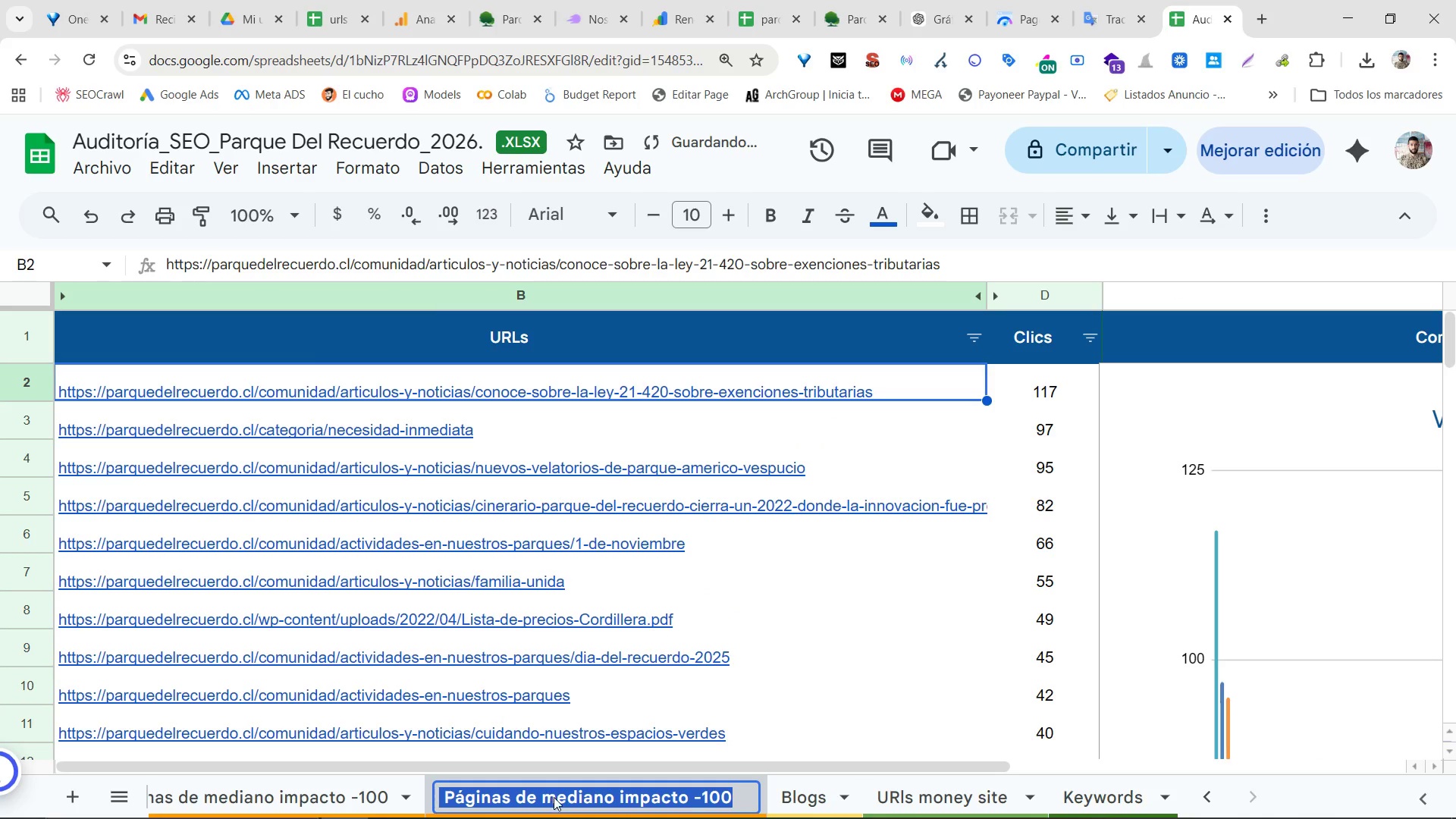 
triple_click([559, 798])
 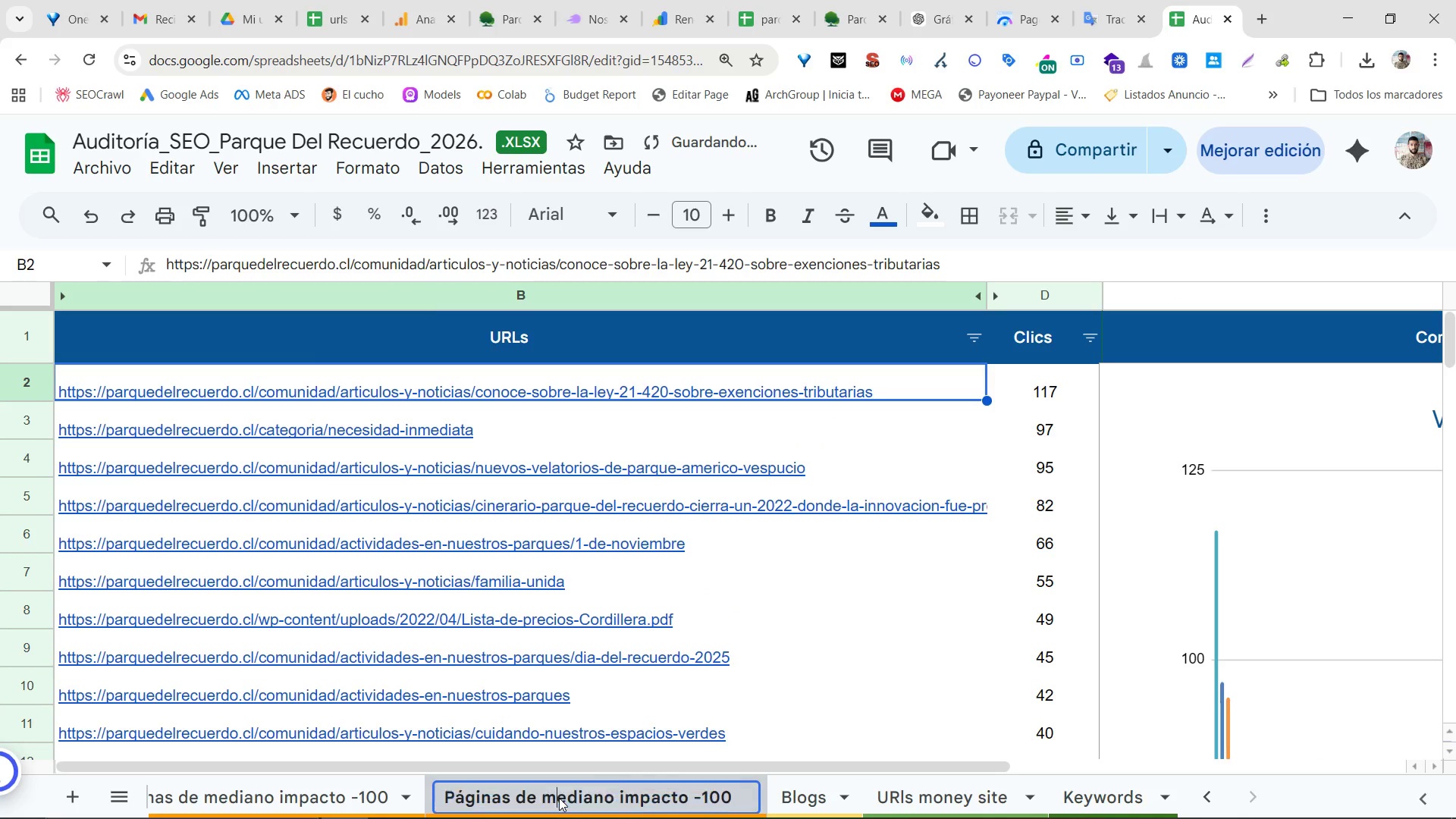 
triple_click([559, 798])
 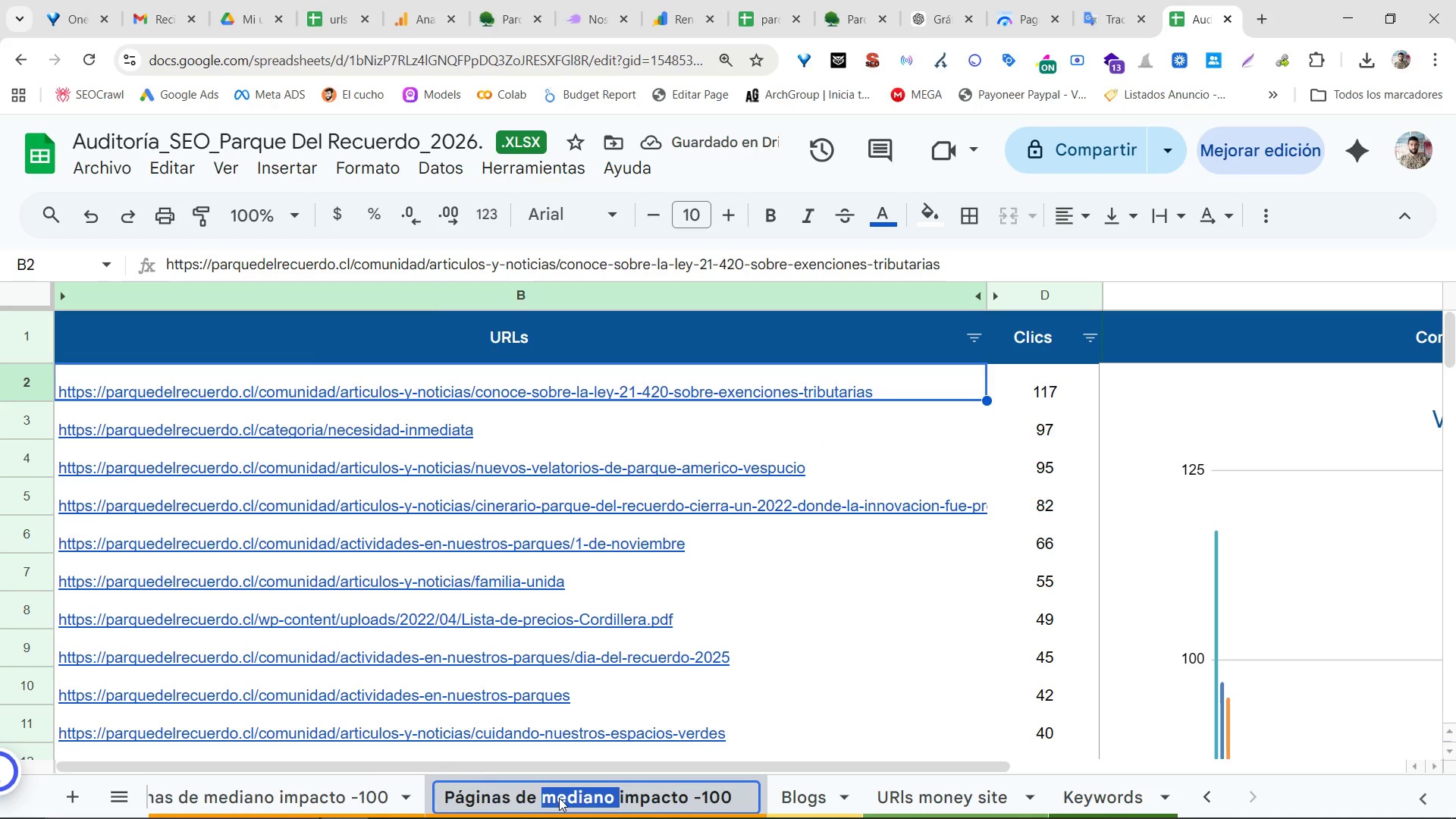 
type(bajo )
 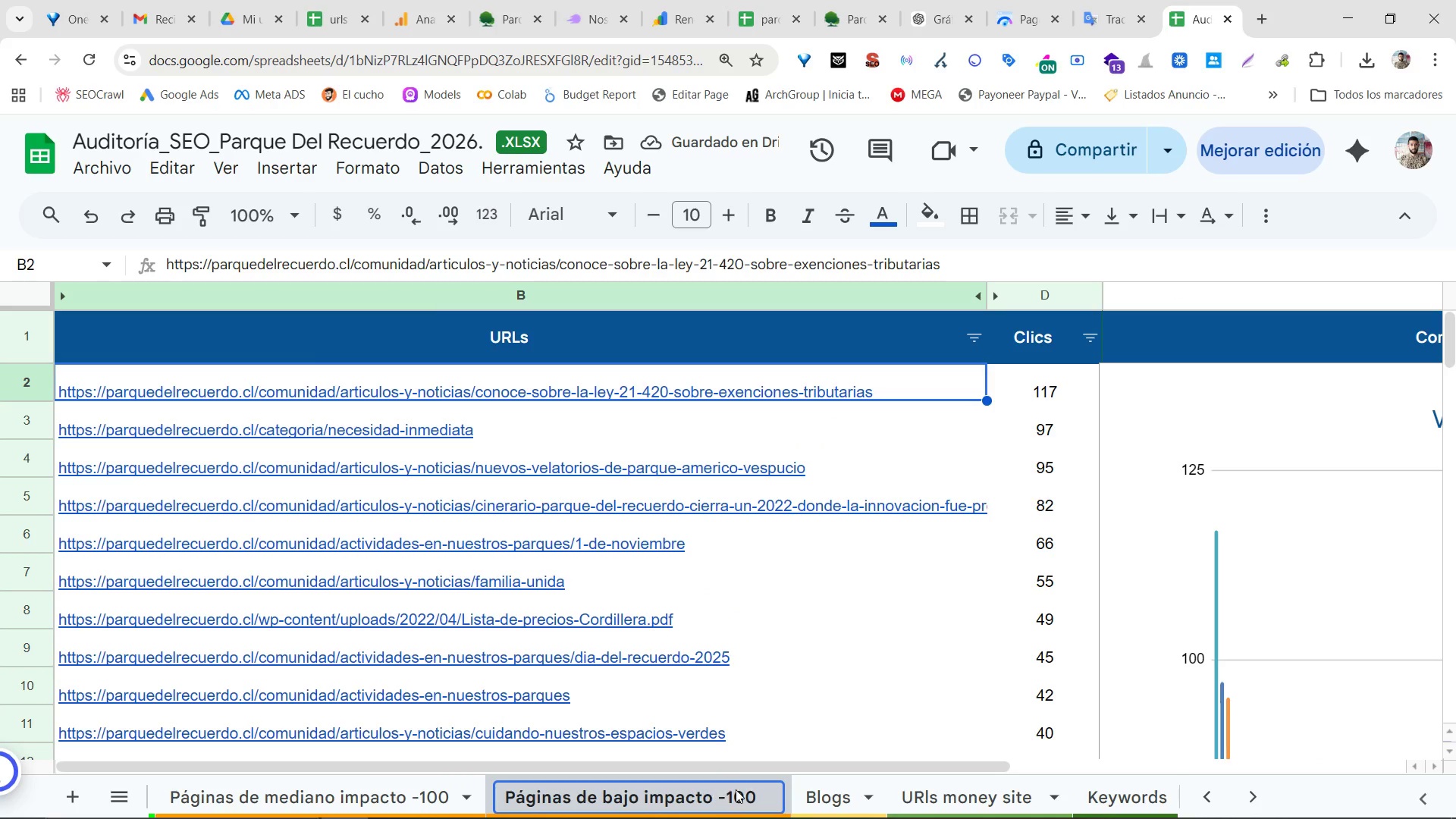 
left_click_drag(start_coordinate=[755, 796], to_coordinate=[706, 795])
 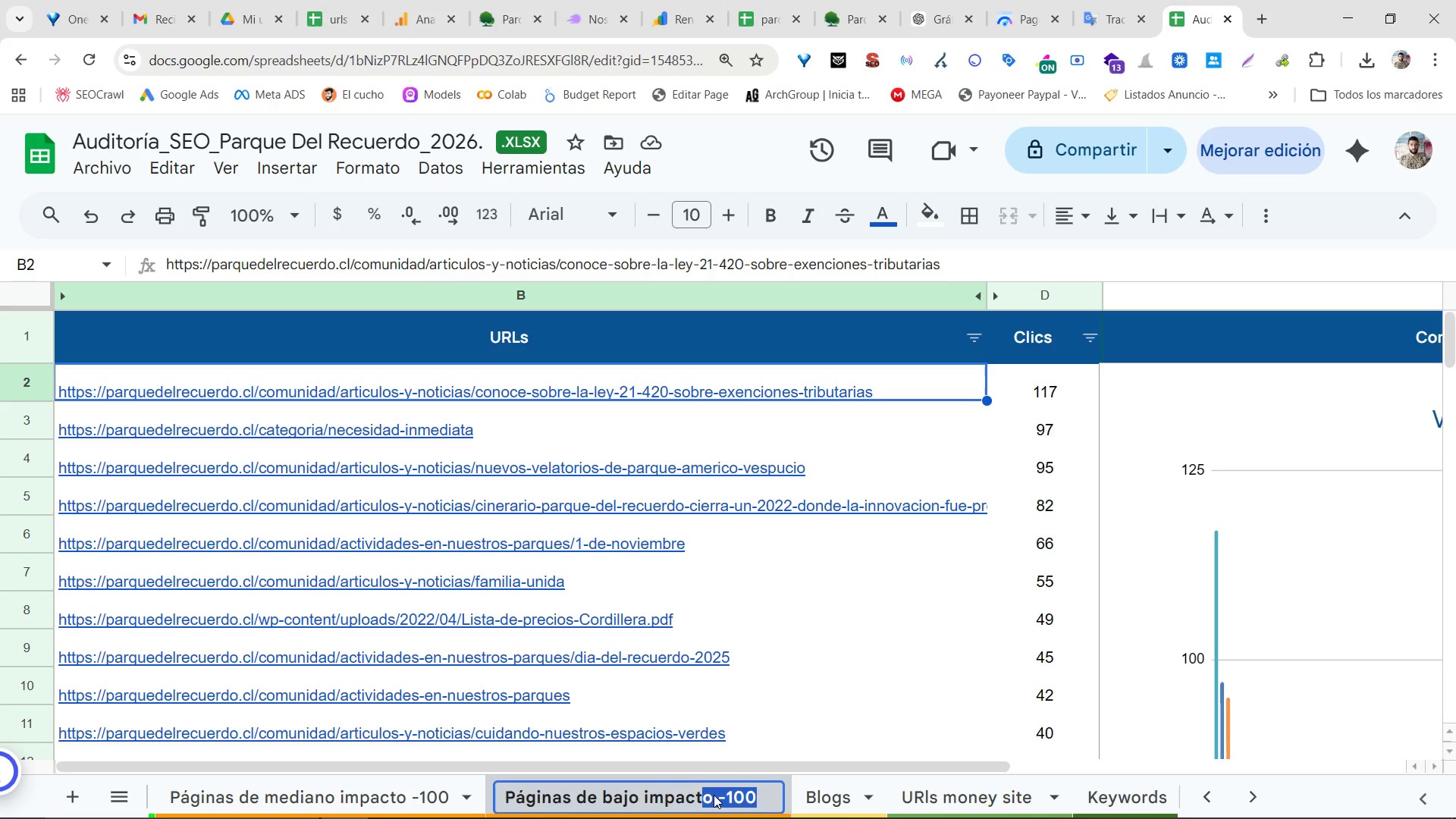 
key(Enter)
 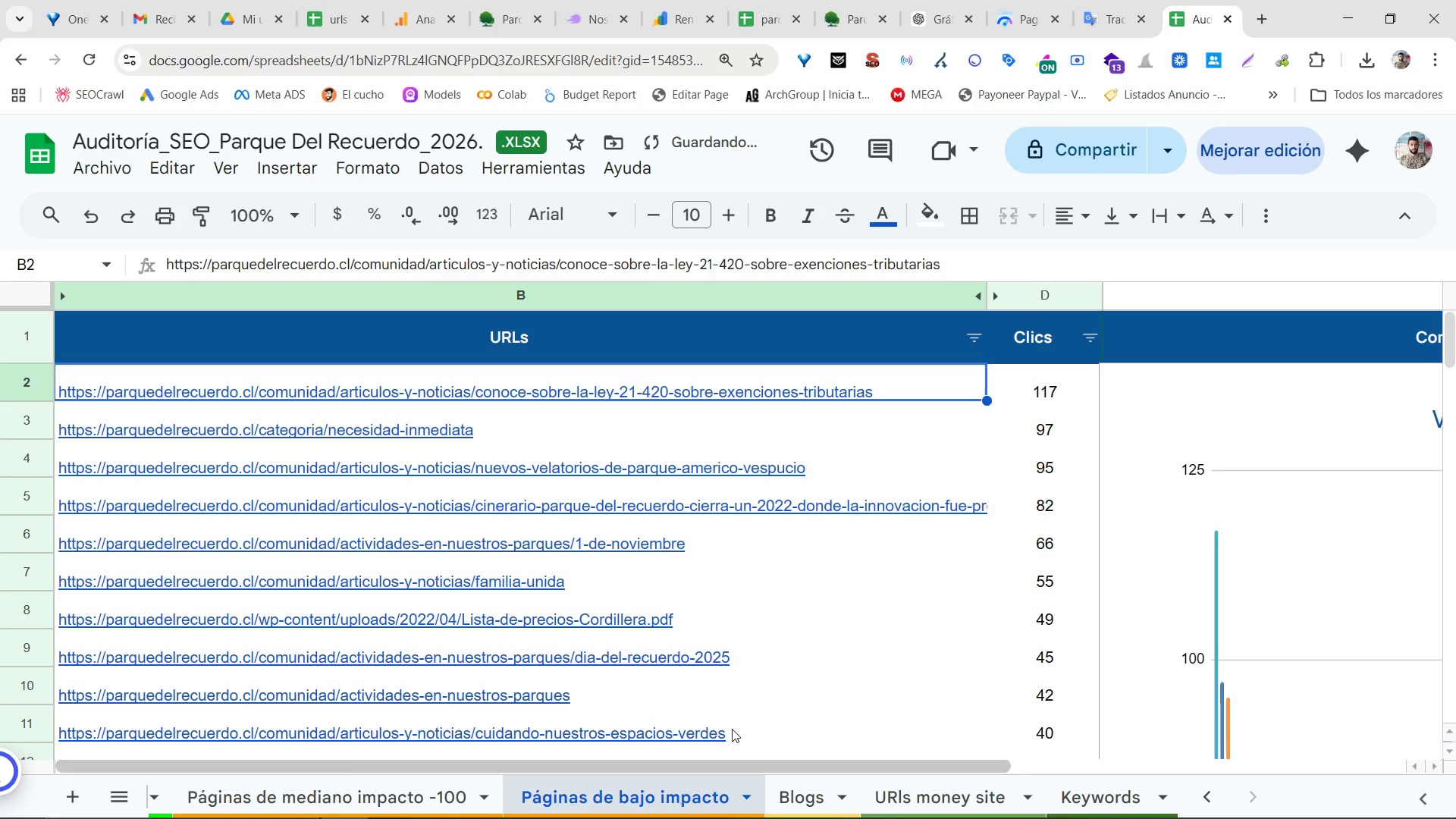 
left_click([750, 687])
 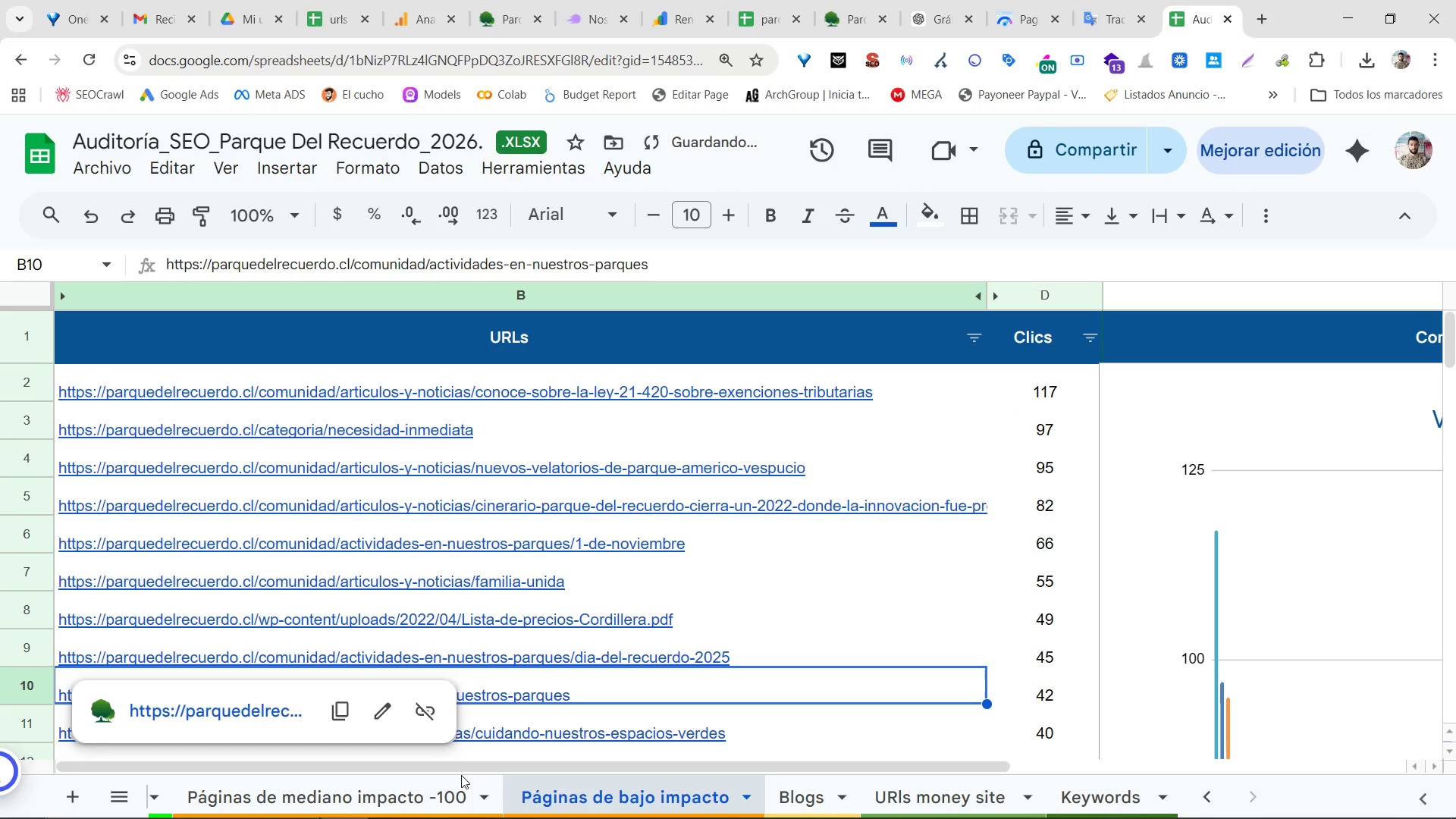 
left_click([658, 808])
 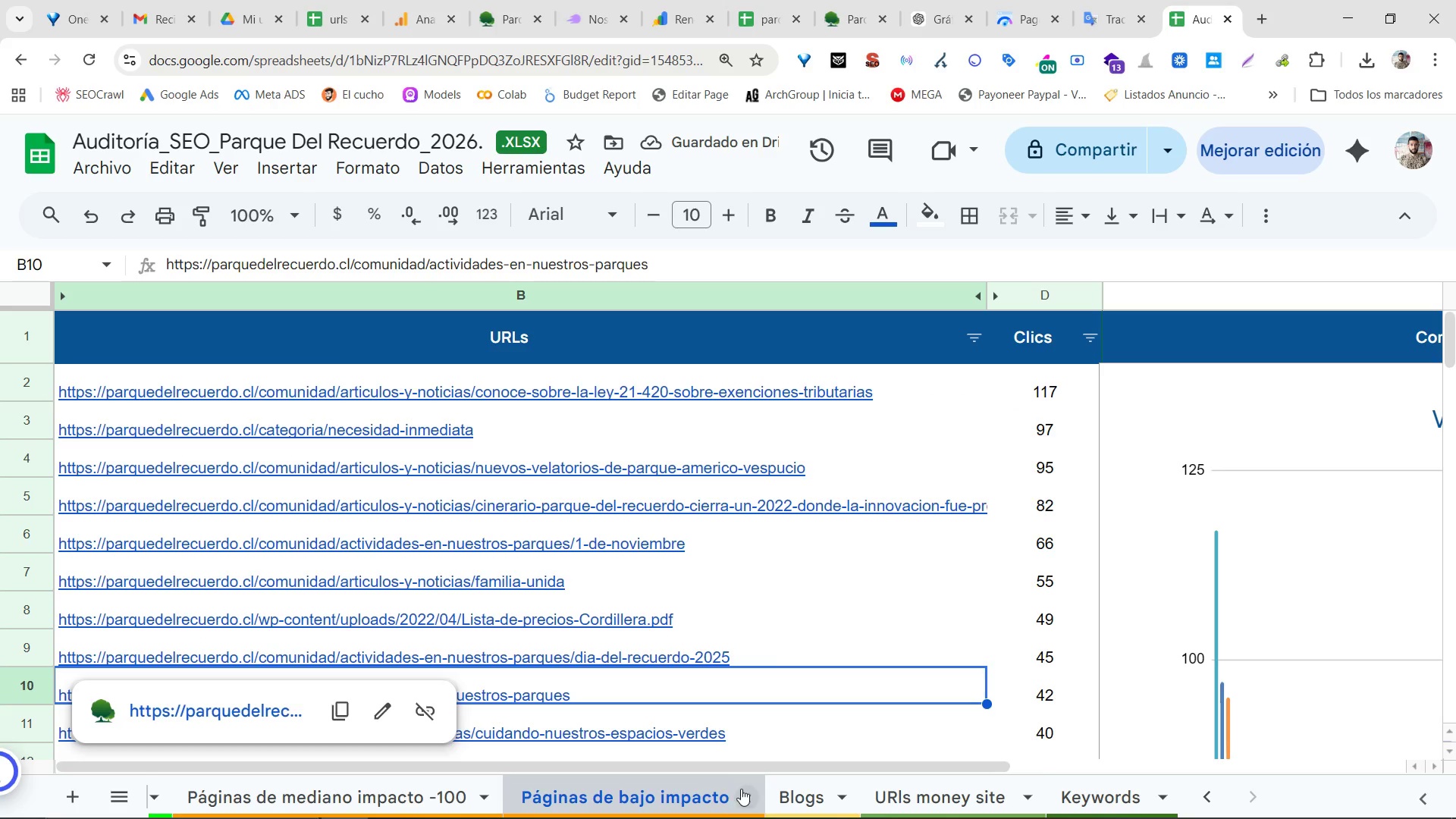 
left_click([834, 808])
 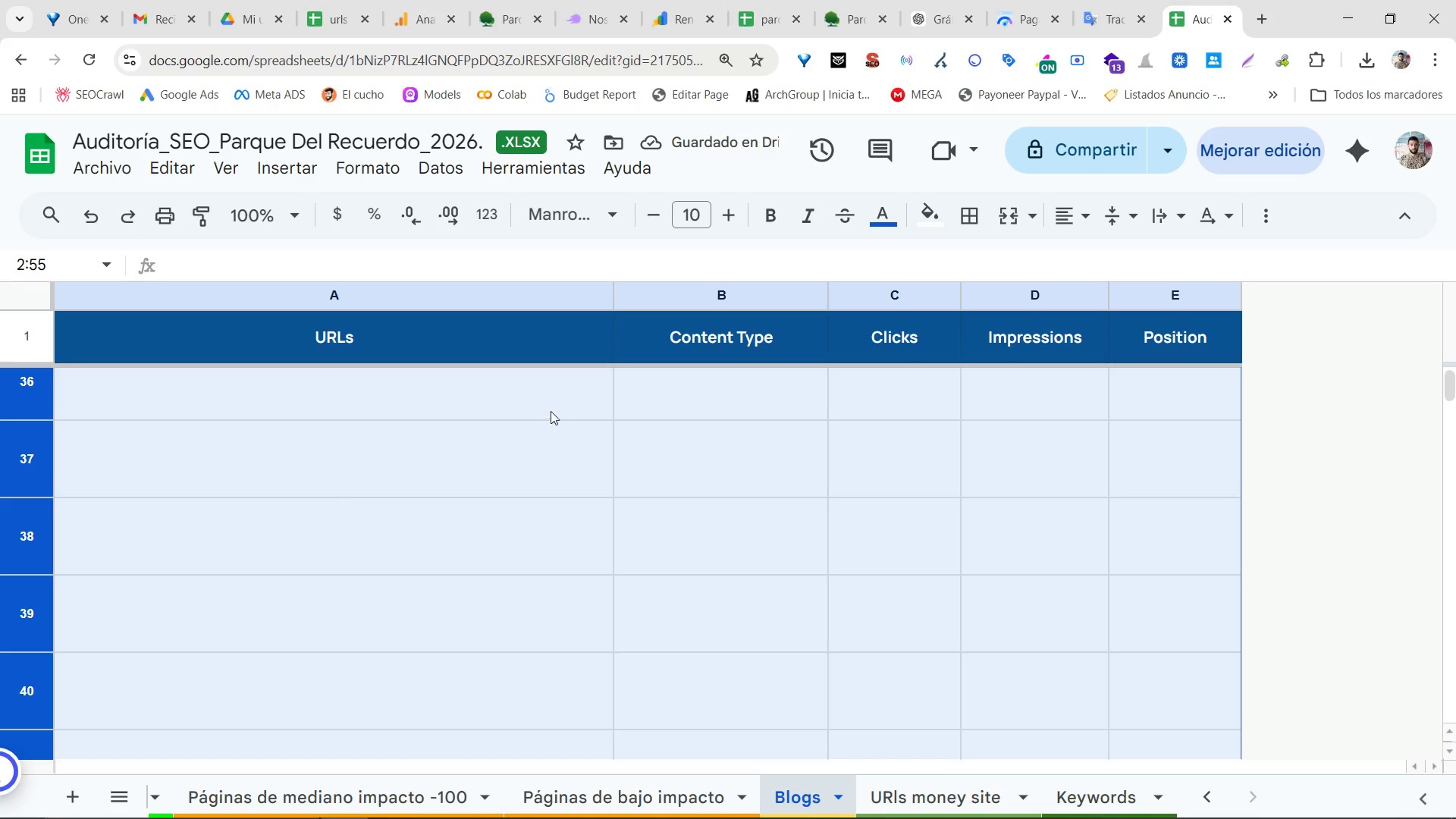 
double_click([546, 388])
 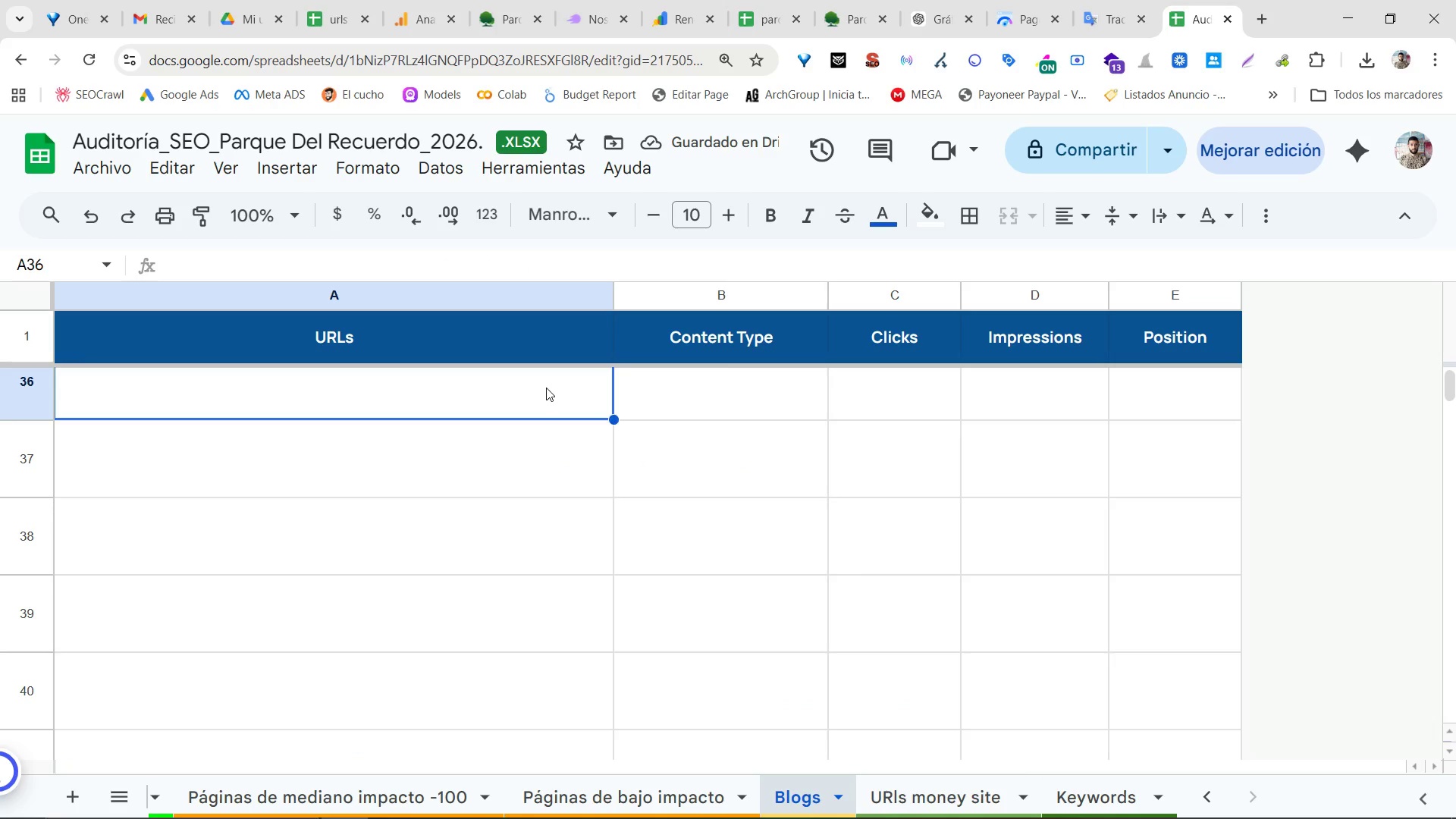 
triple_click([546, 388])
 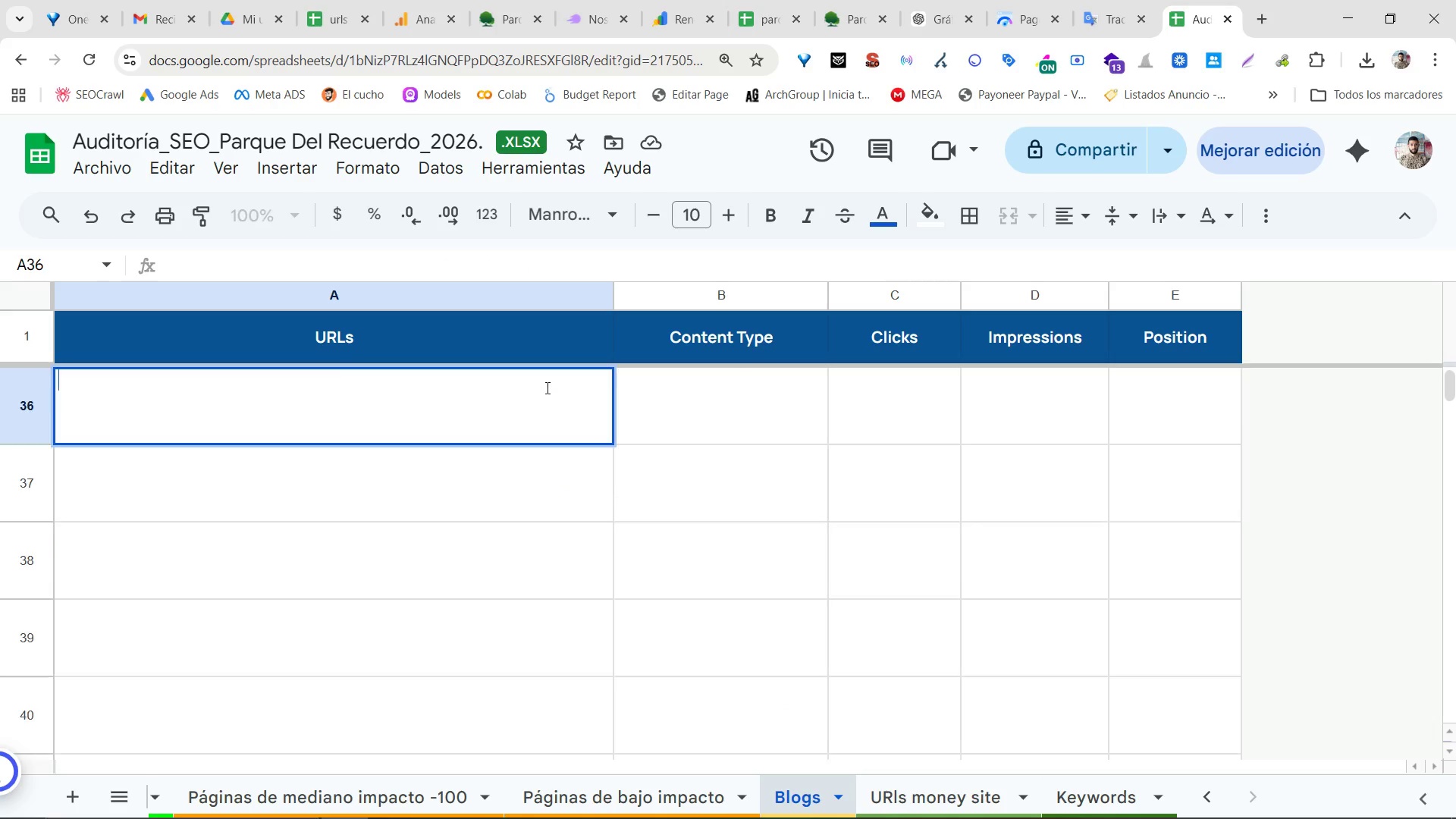 
left_click([581, 515])
 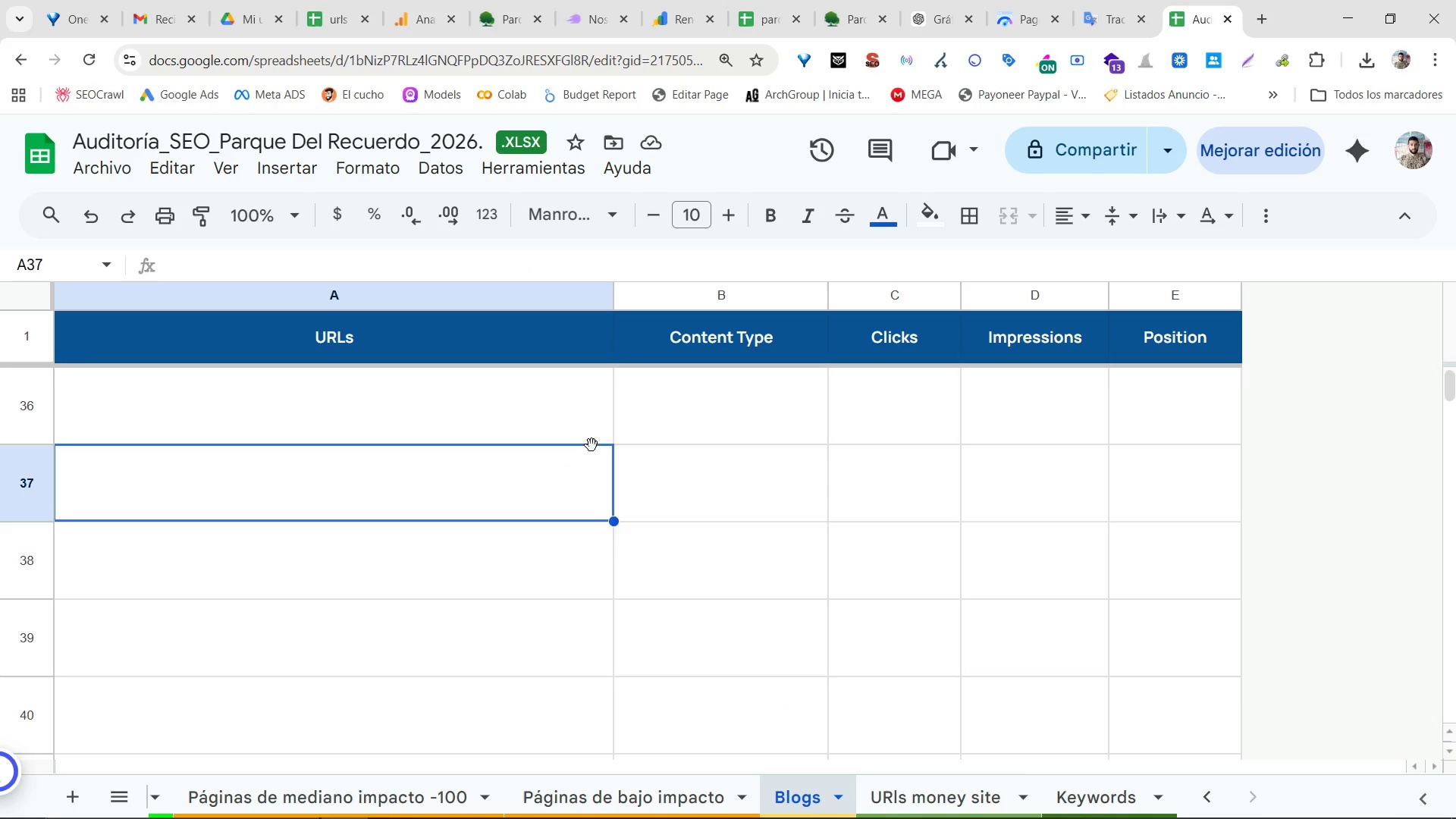 
scroll: coordinate [543, 428], scroll_direction: up, amount: 12.0
 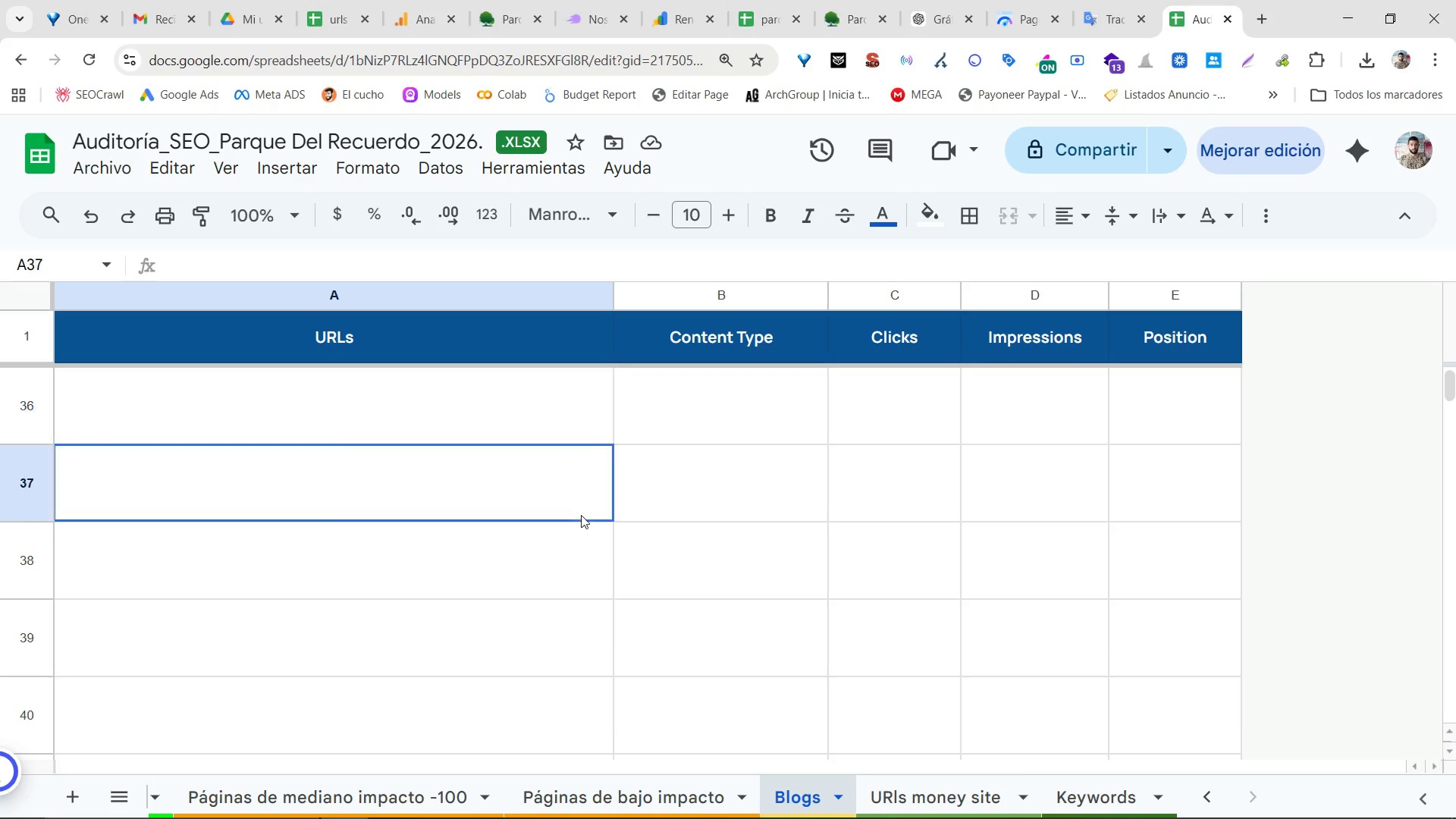 
left_click([523, 402])
 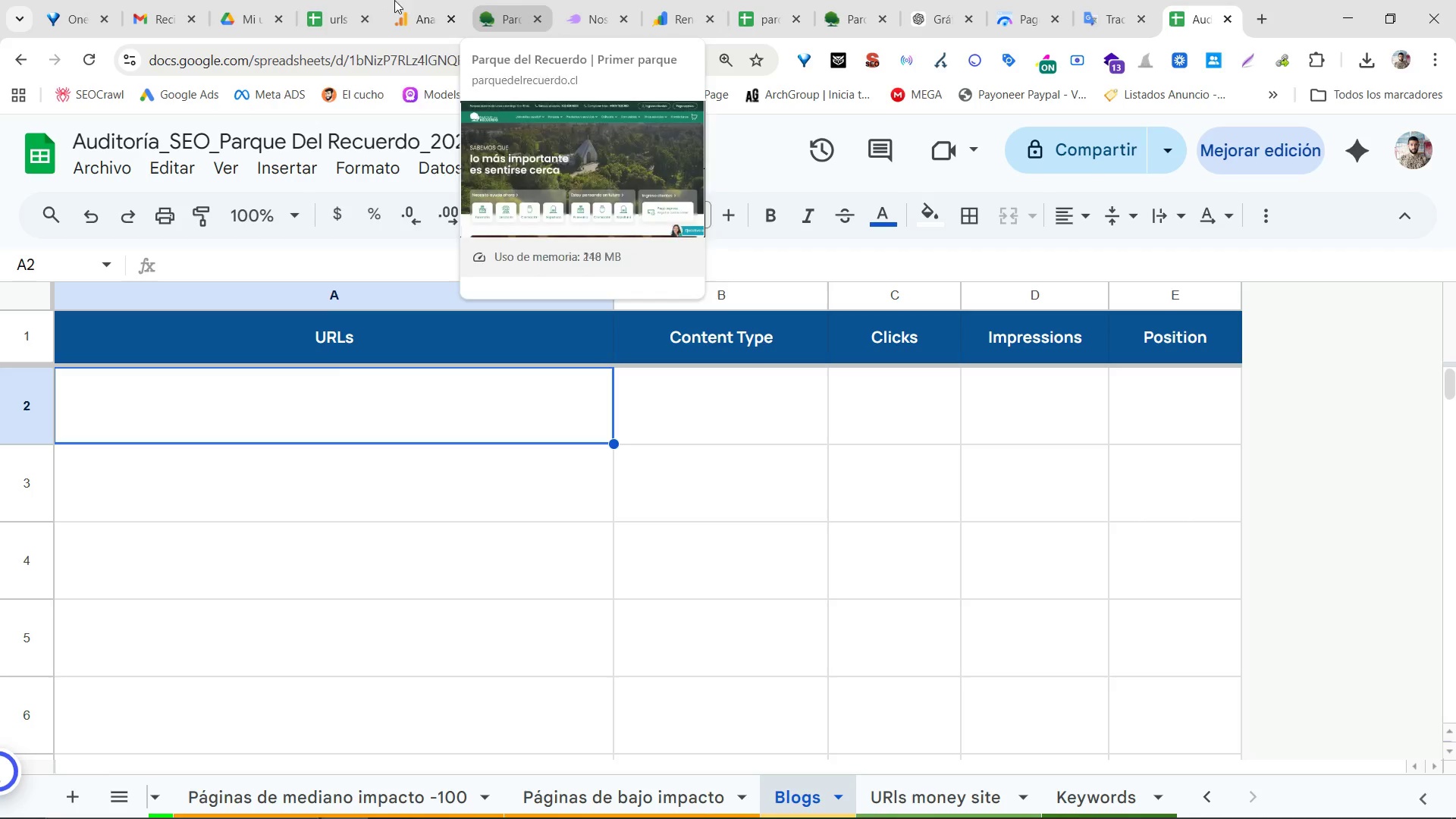 
scroll: coordinate [511, 454], scroll_direction: up, amount: 55.0
 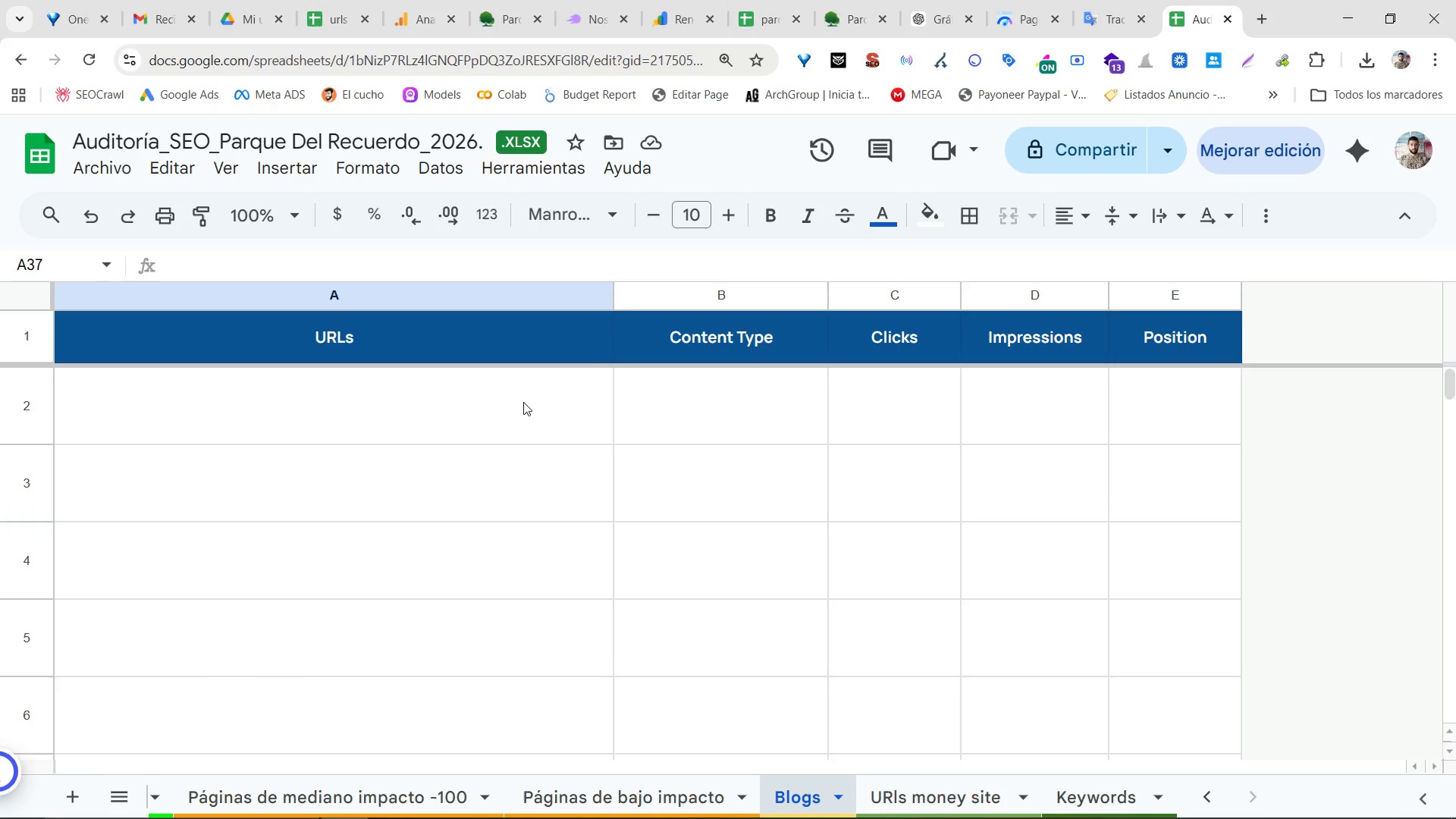 
double_click([237, 0])
 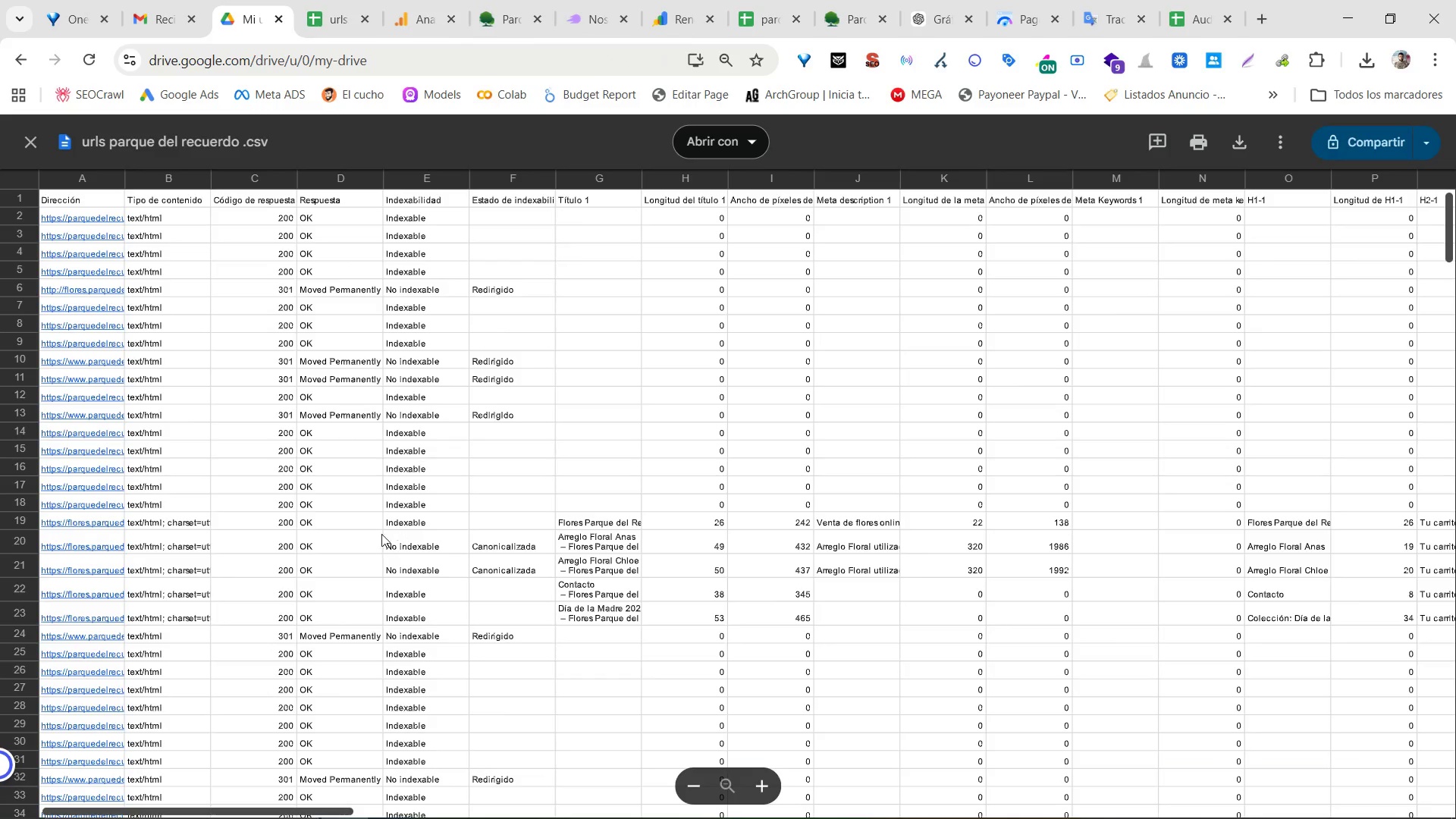 
key(Escape)
 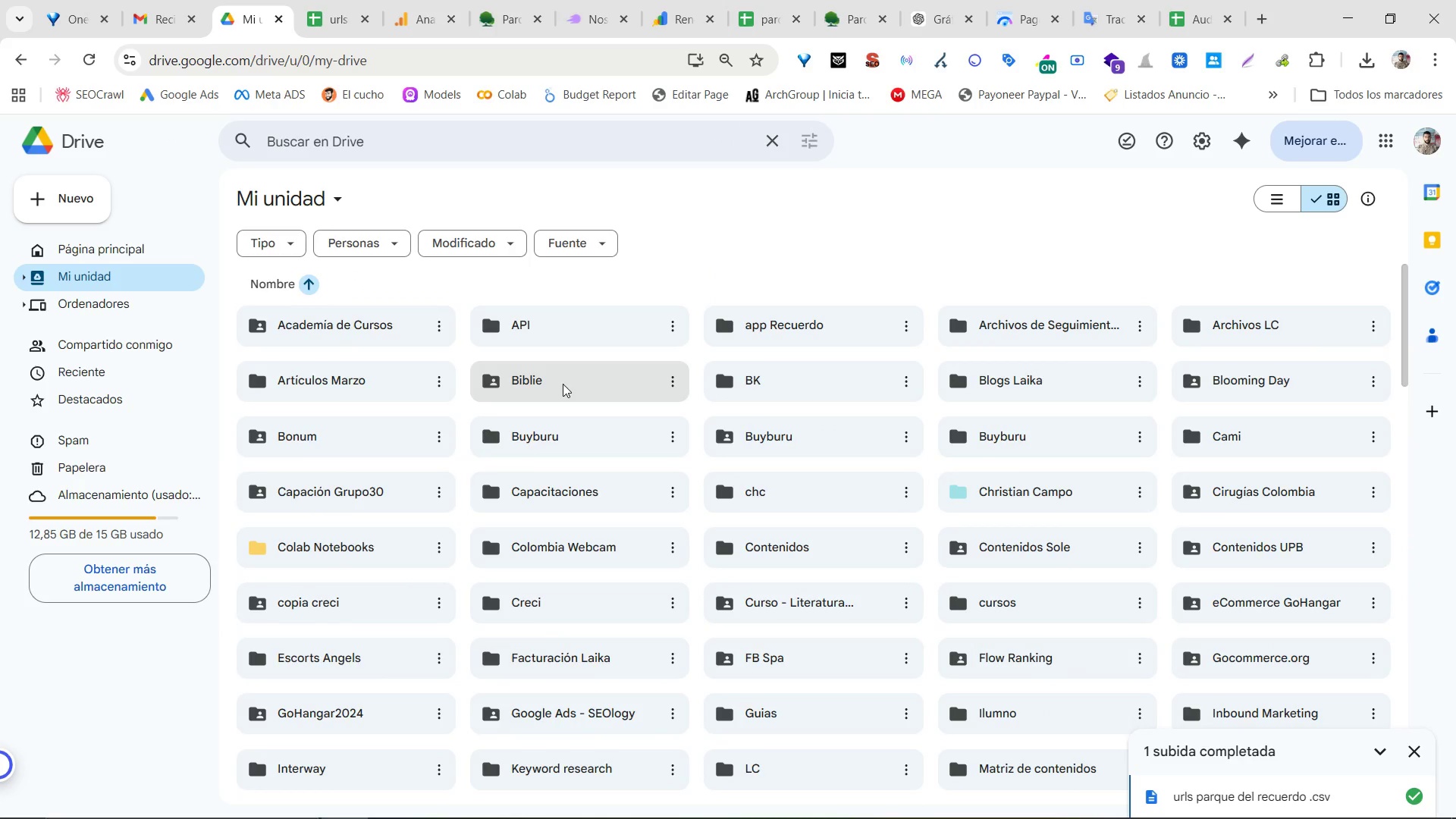 
scroll: coordinate [1015, 551], scroll_direction: down, amount: 3.0
 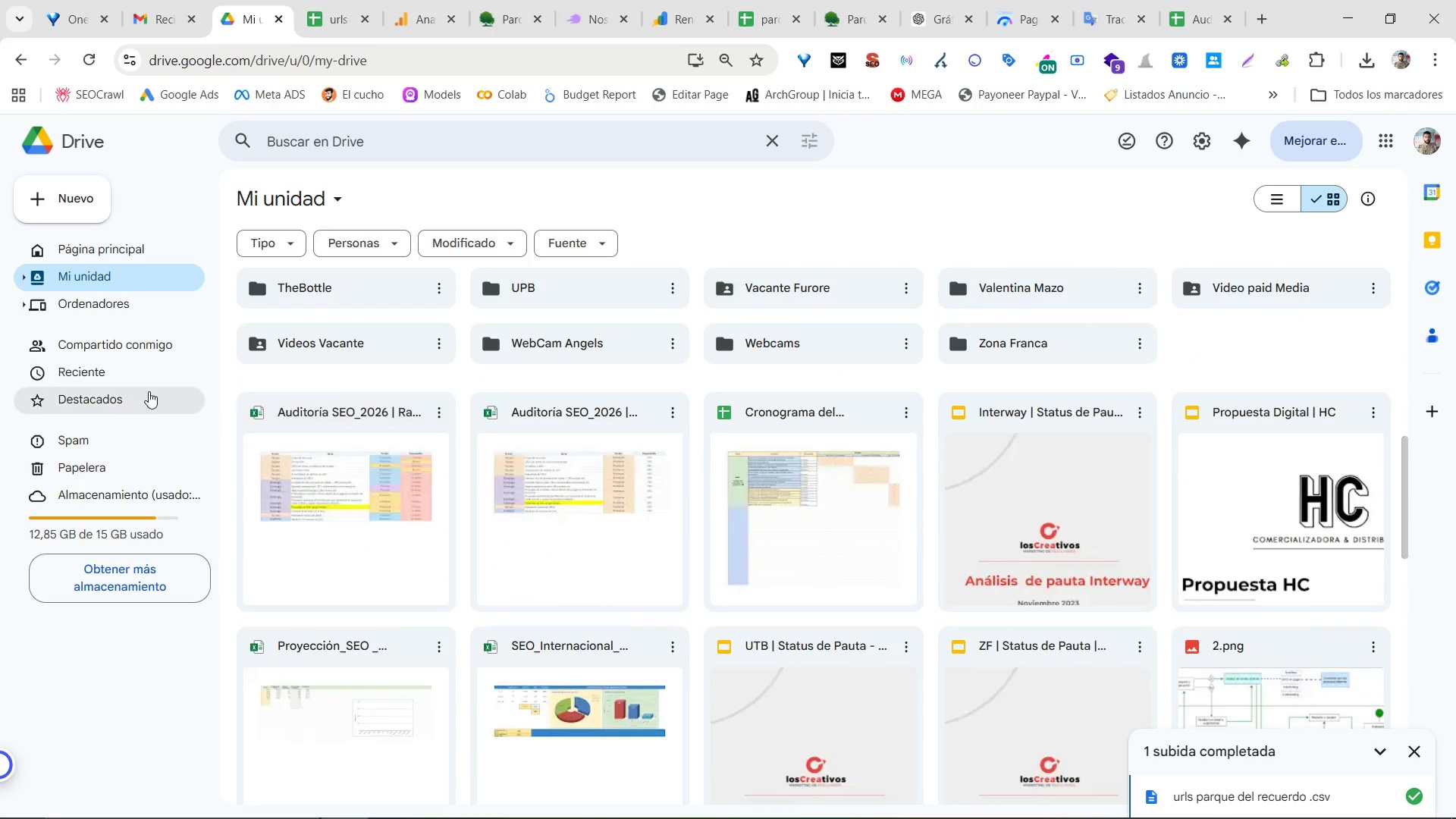 
left_click([130, 372])
 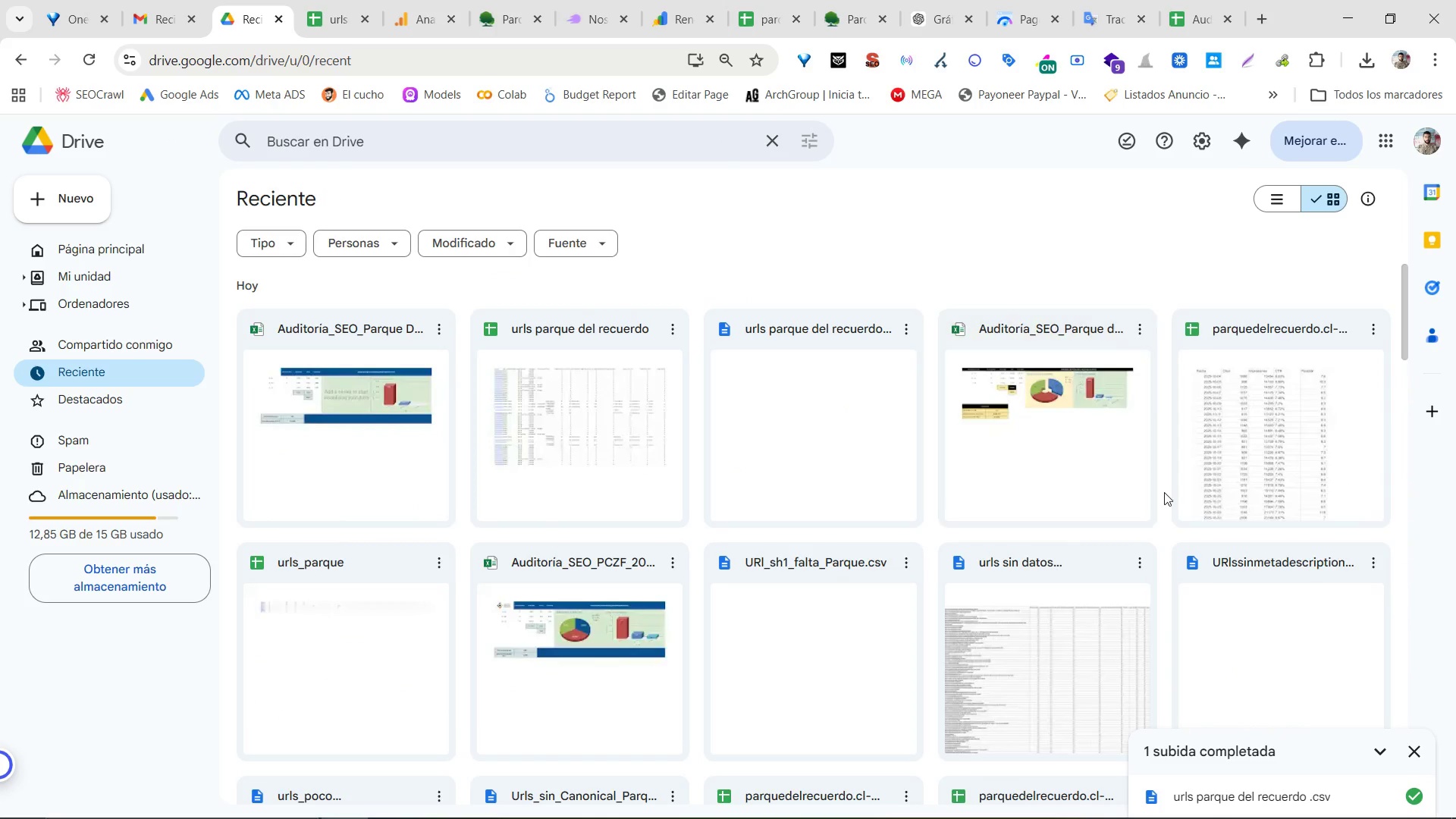 
double_click([1104, 437])
 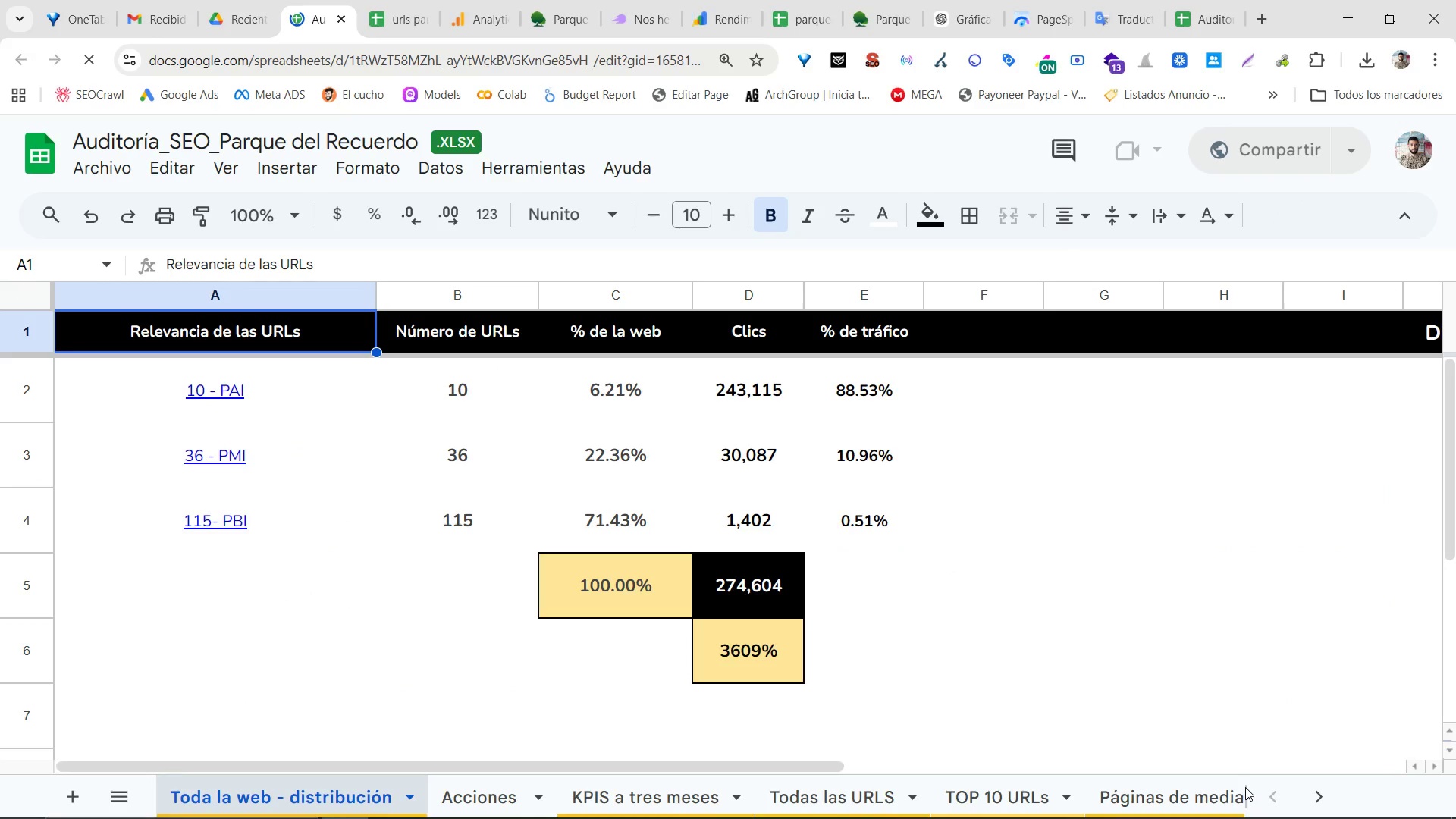 
double_click([1321, 795])
 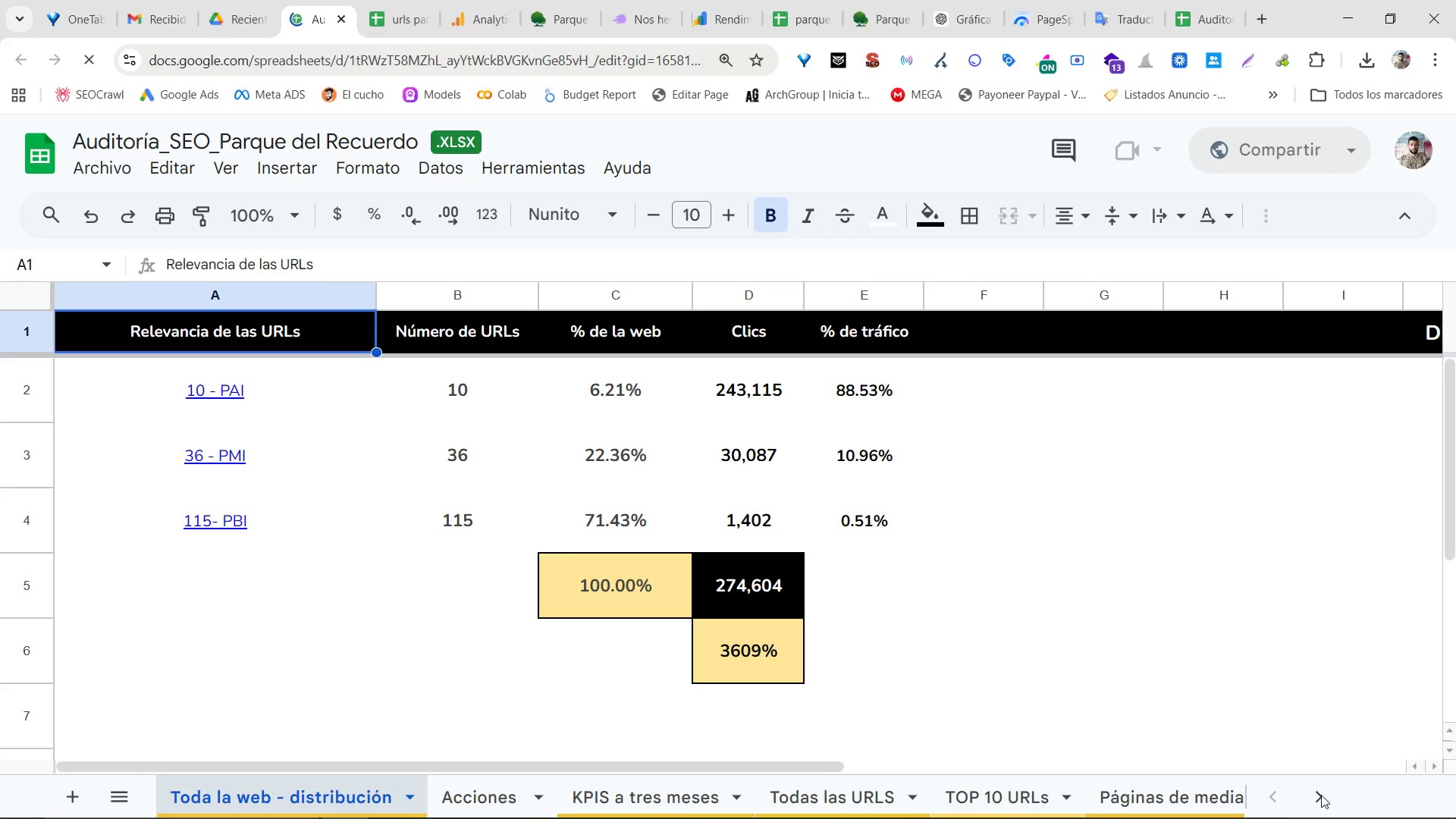 
triple_click([1321, 795])
 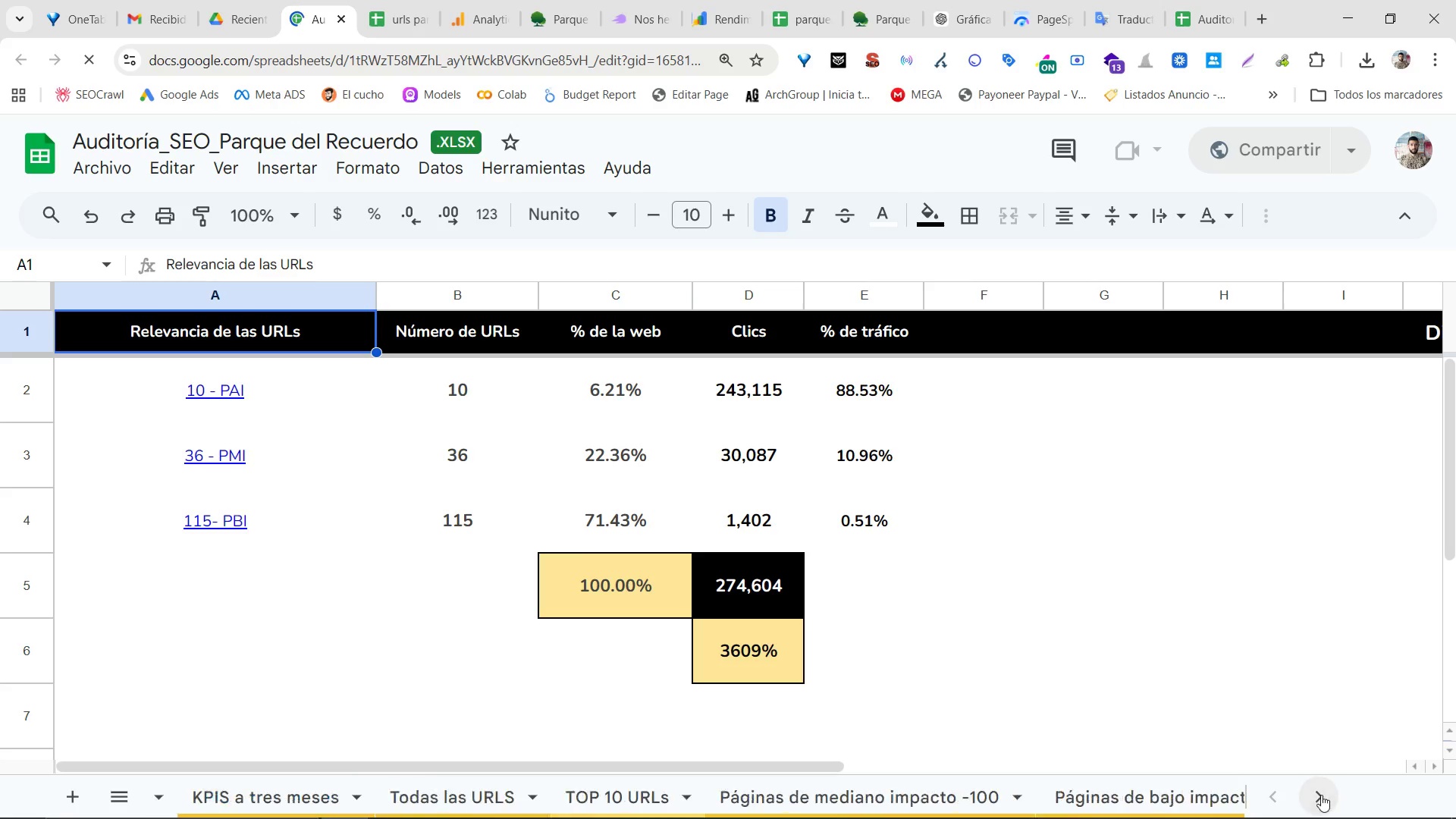 
triple_click([1321, 795])
 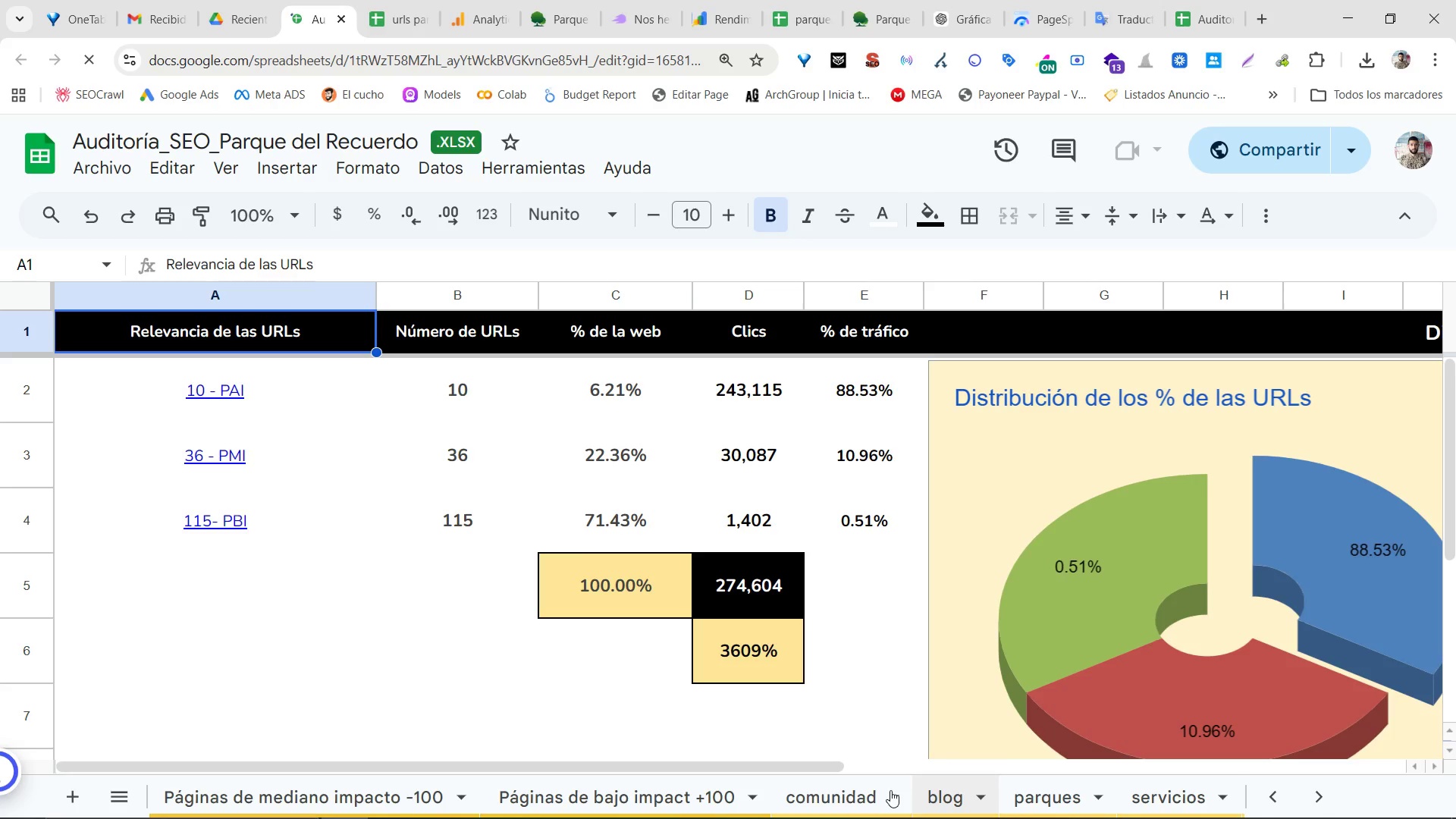 
left_click([924, 791])
 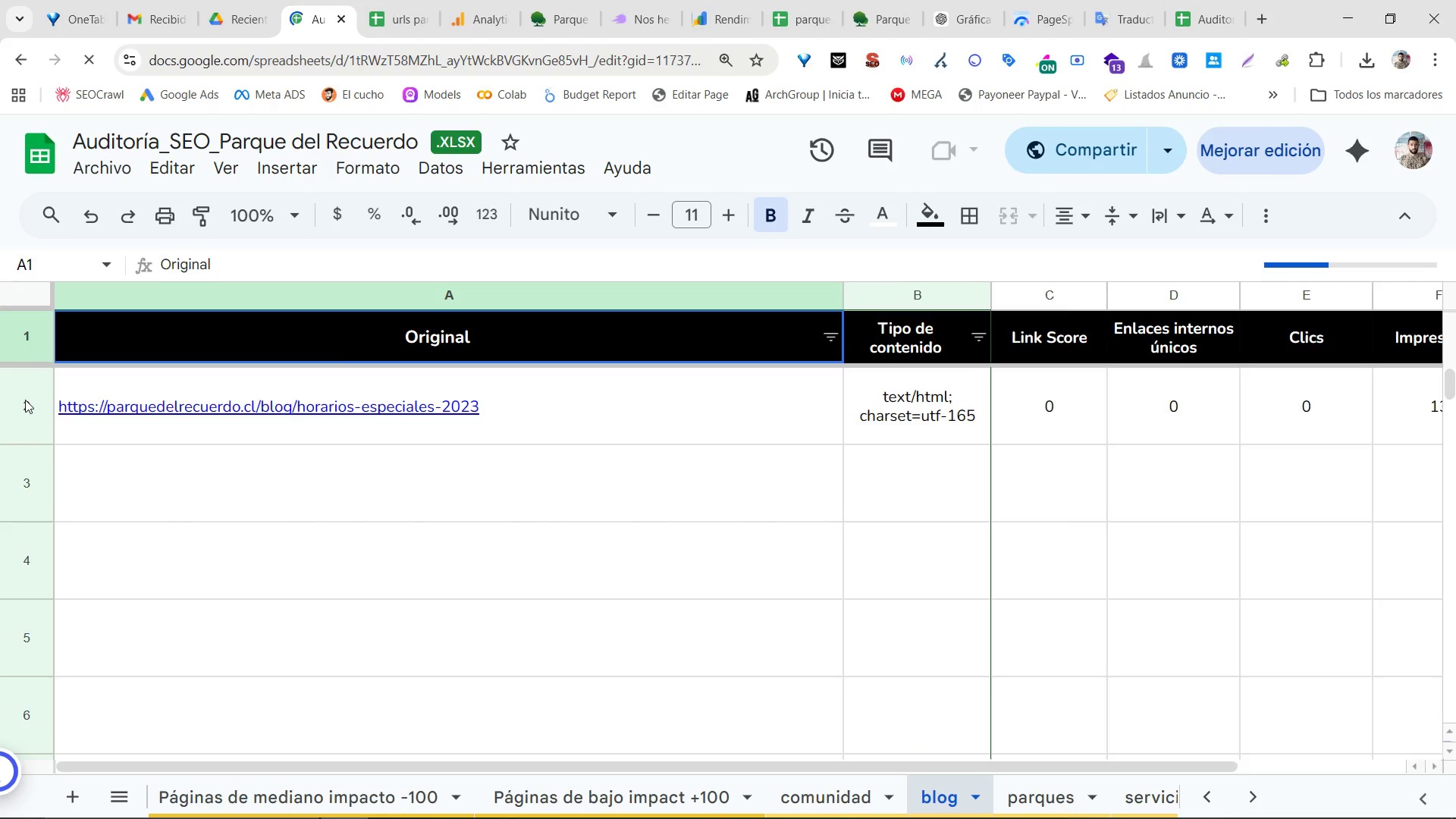 
hold_key(key=ControlLeft, duration=0.81)
 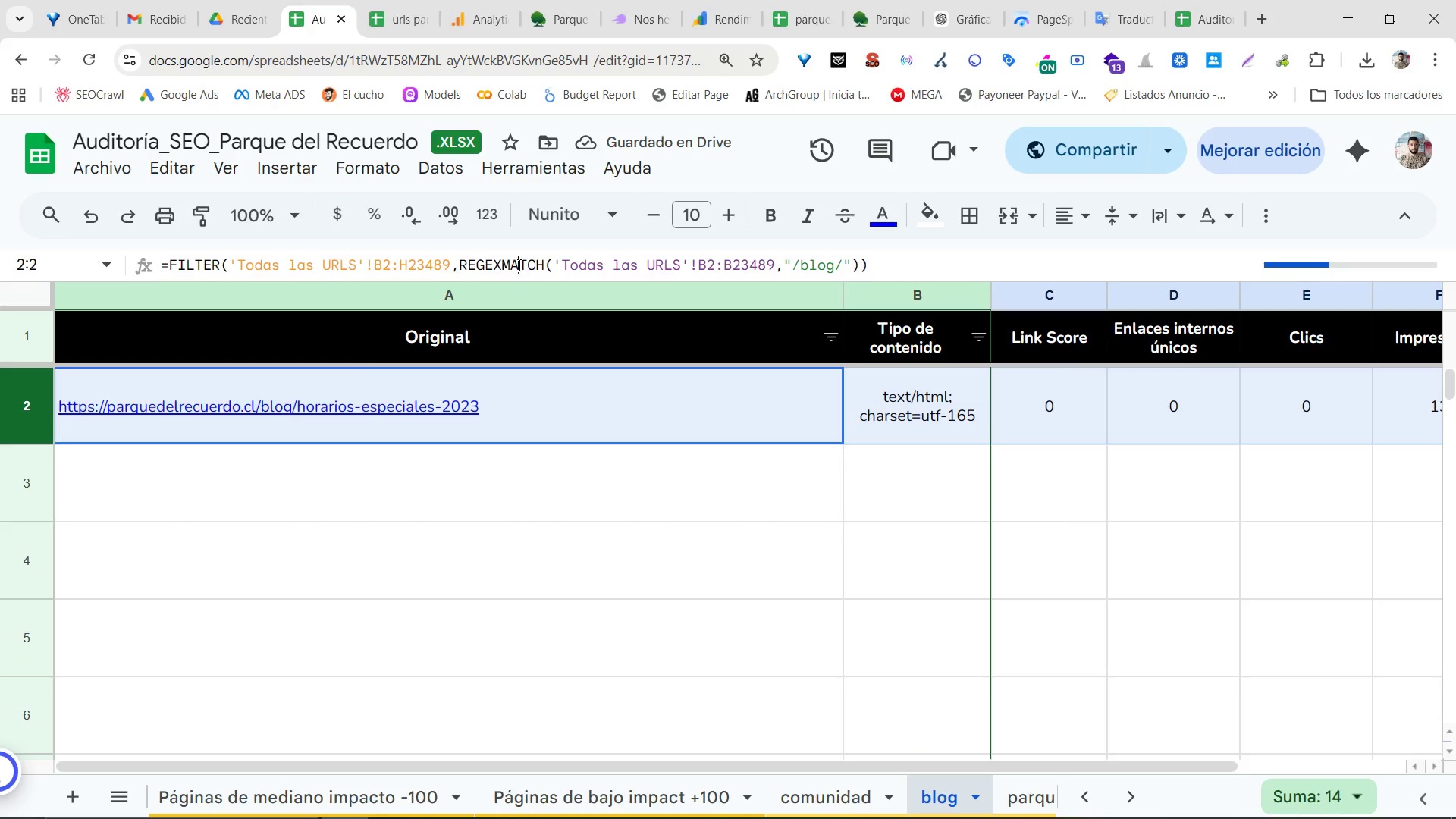 
double_click([519, 264])
 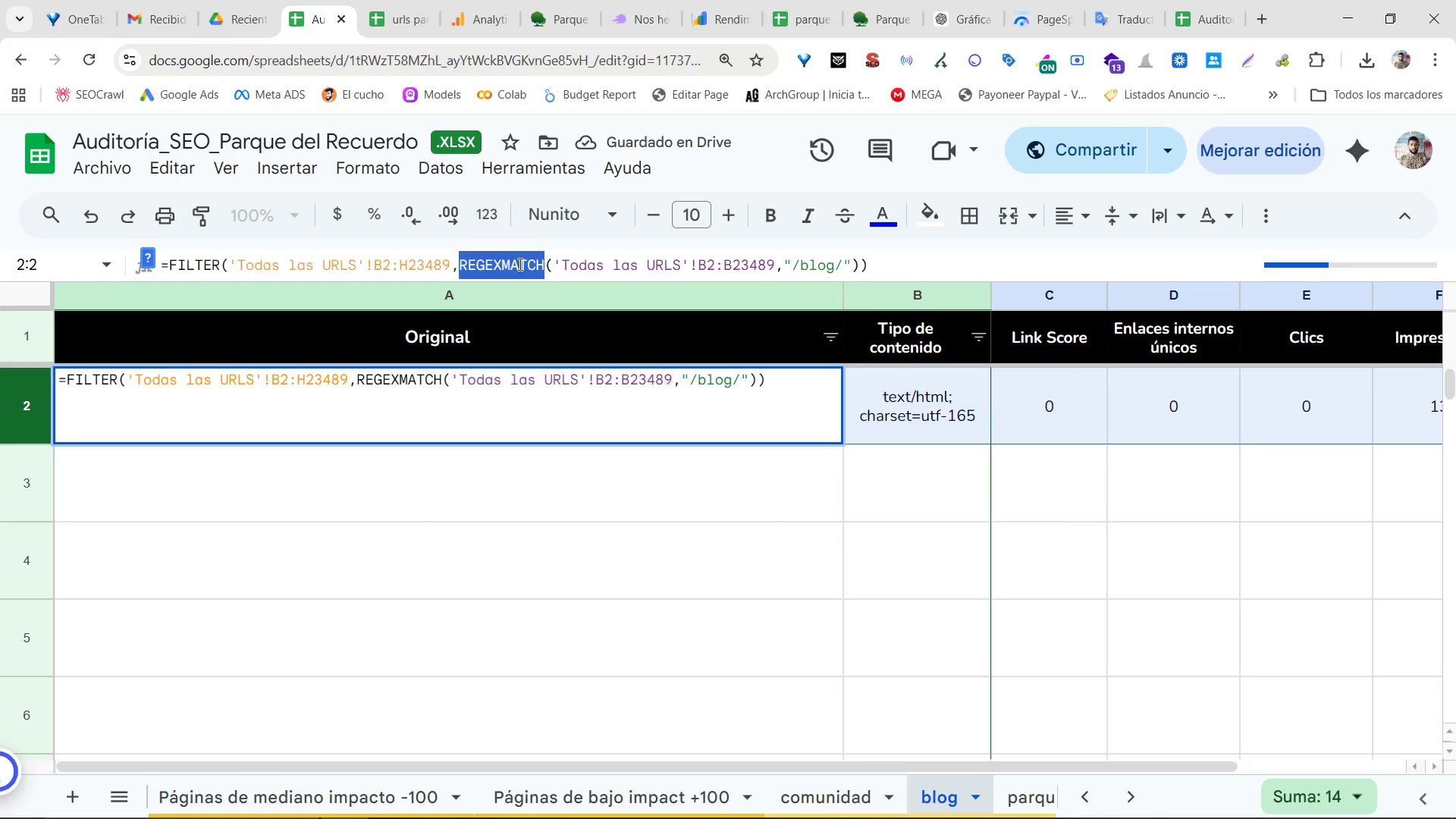 
triple_click([519, 264])
 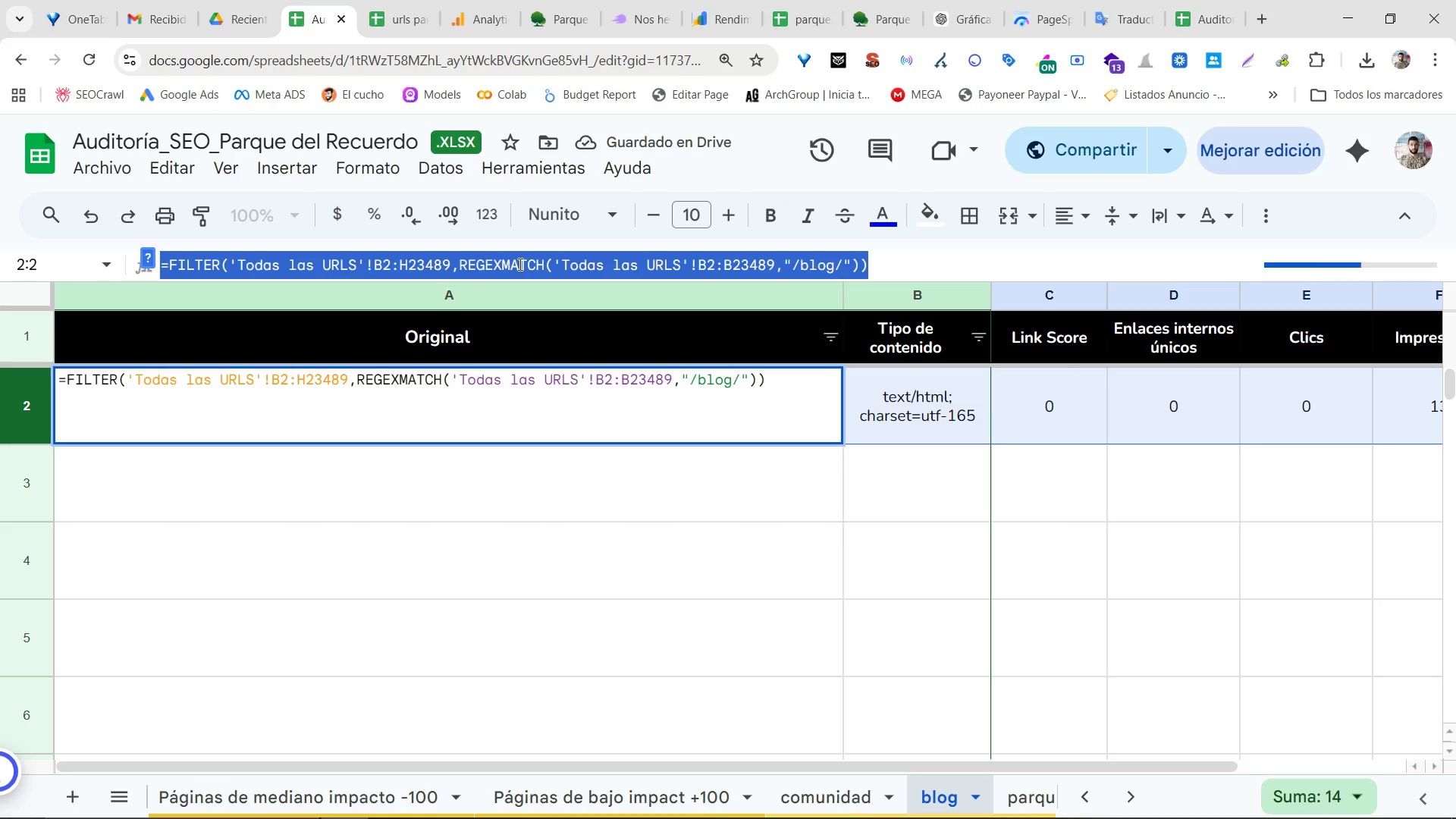 
key(Control+C)
 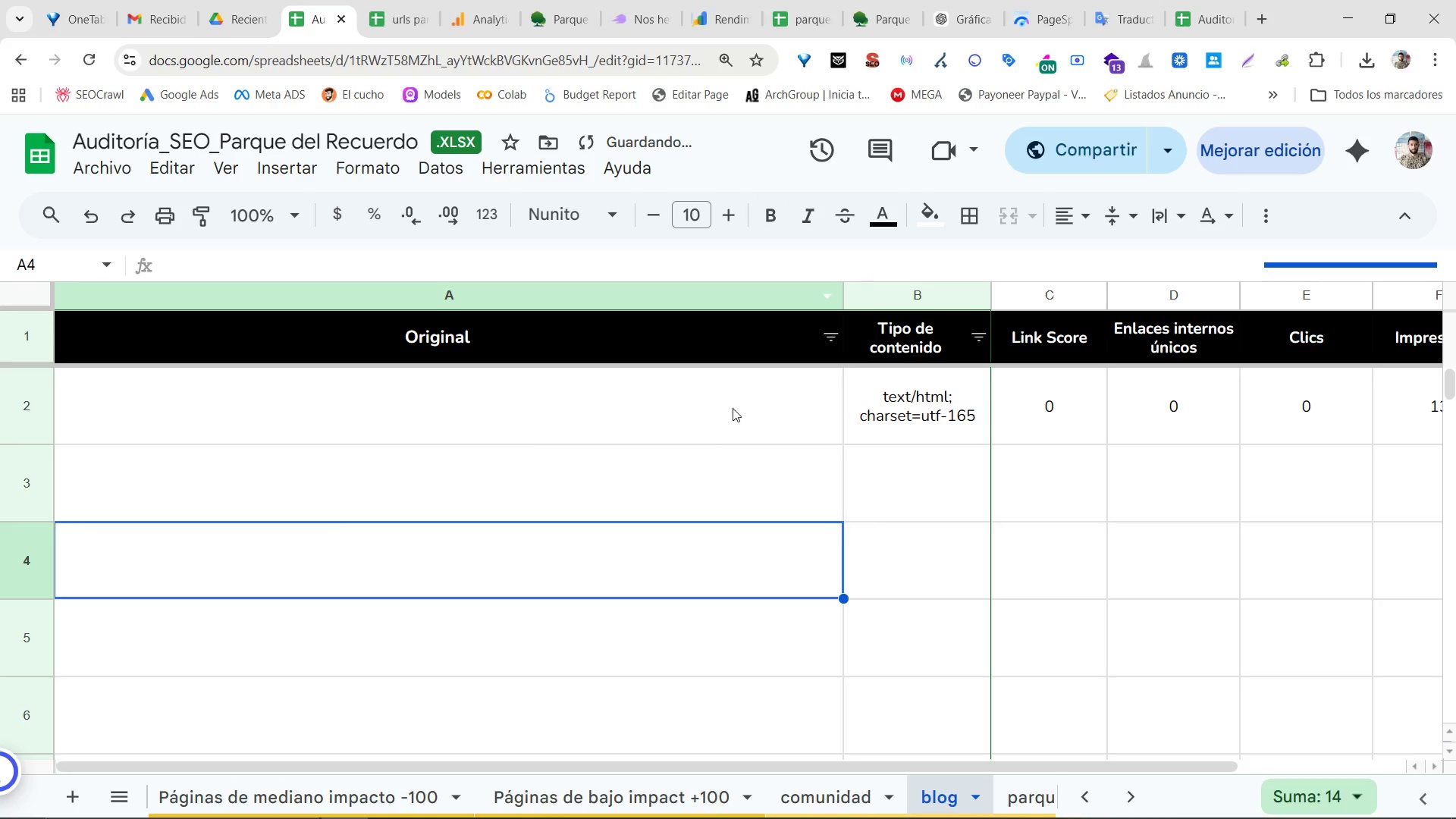 
left_click([21, 290])
 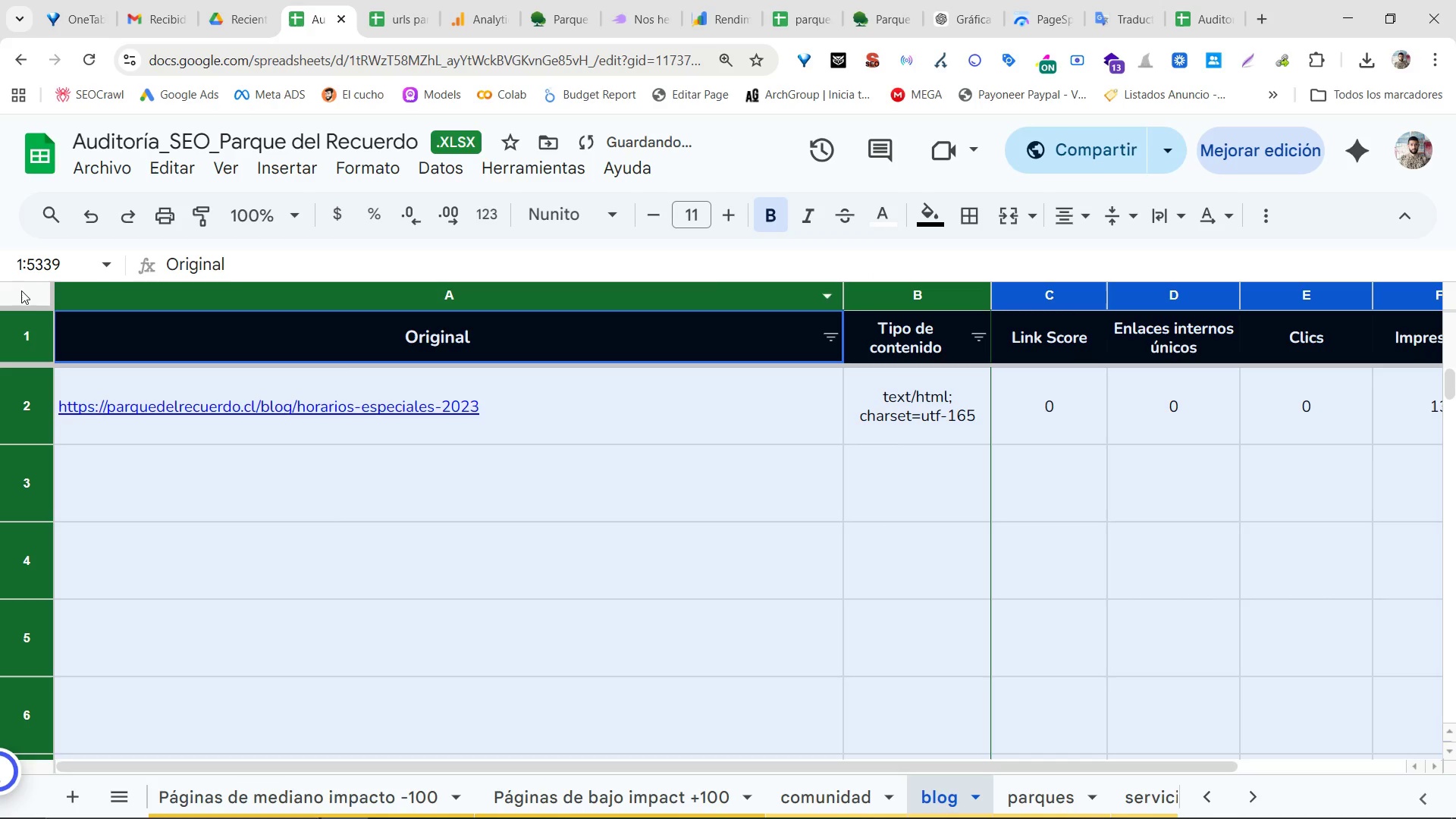 
key(Control+C)
 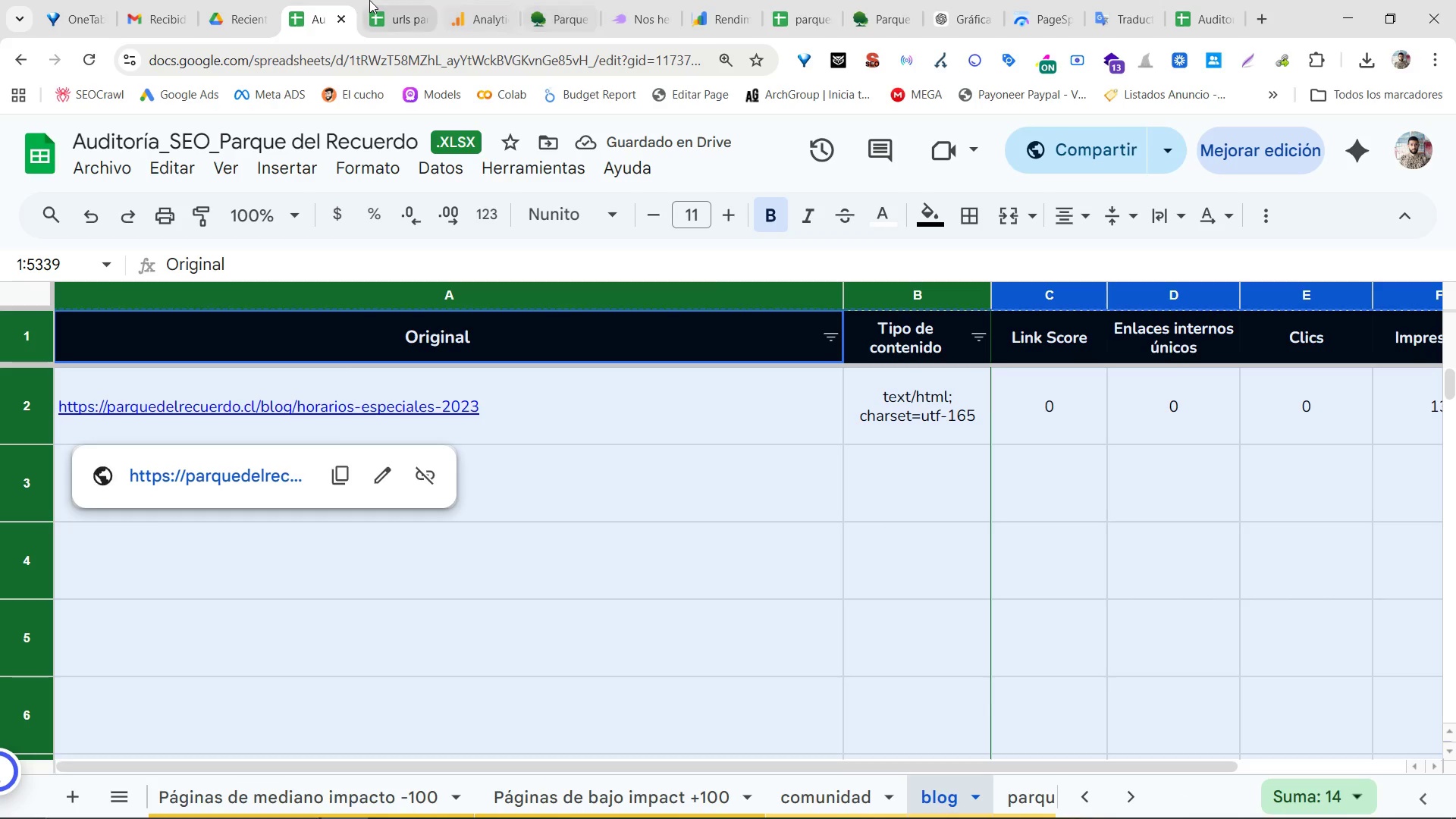 
middle_click([328, 0])
 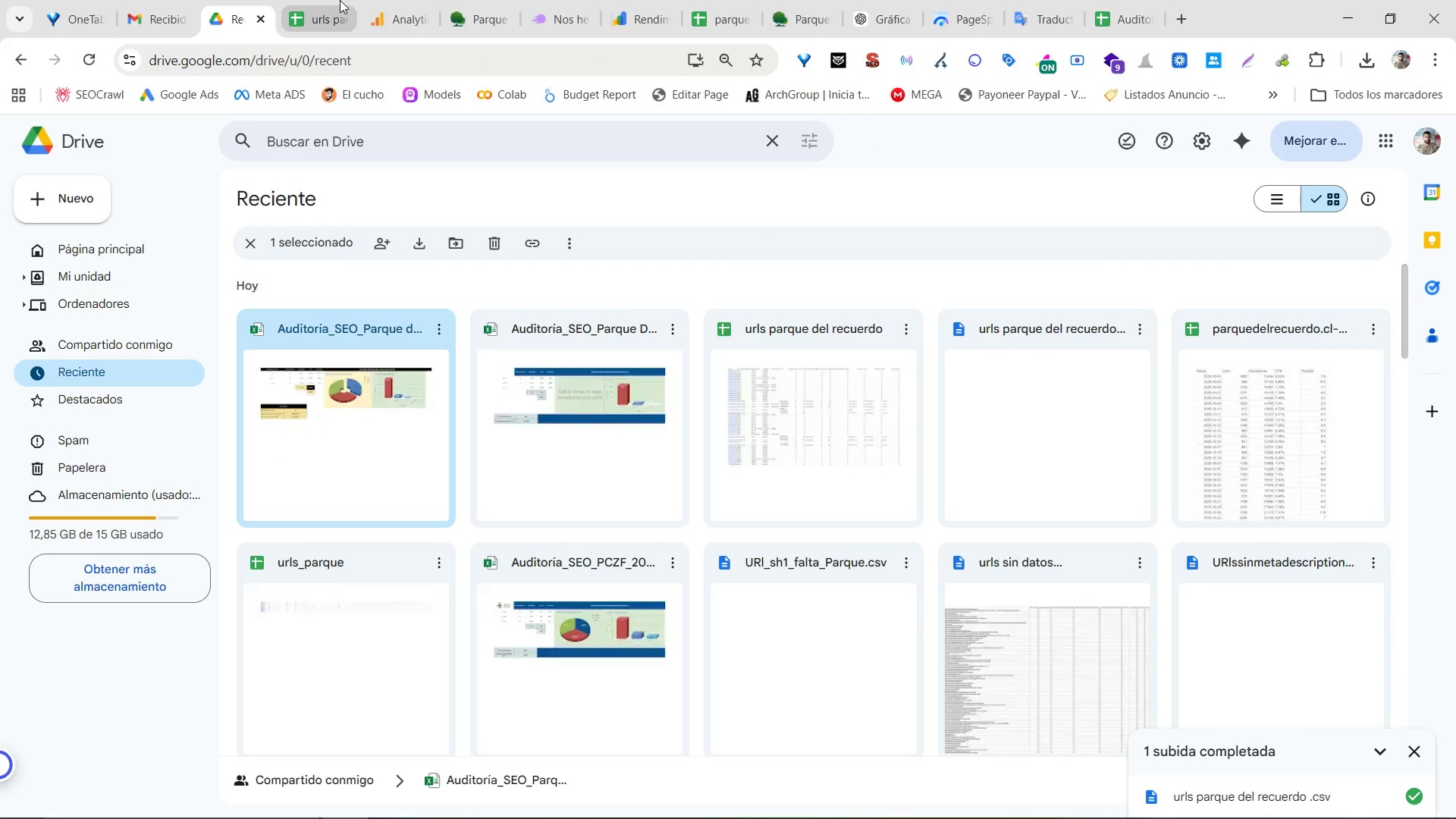 
left_click([330, 0])
 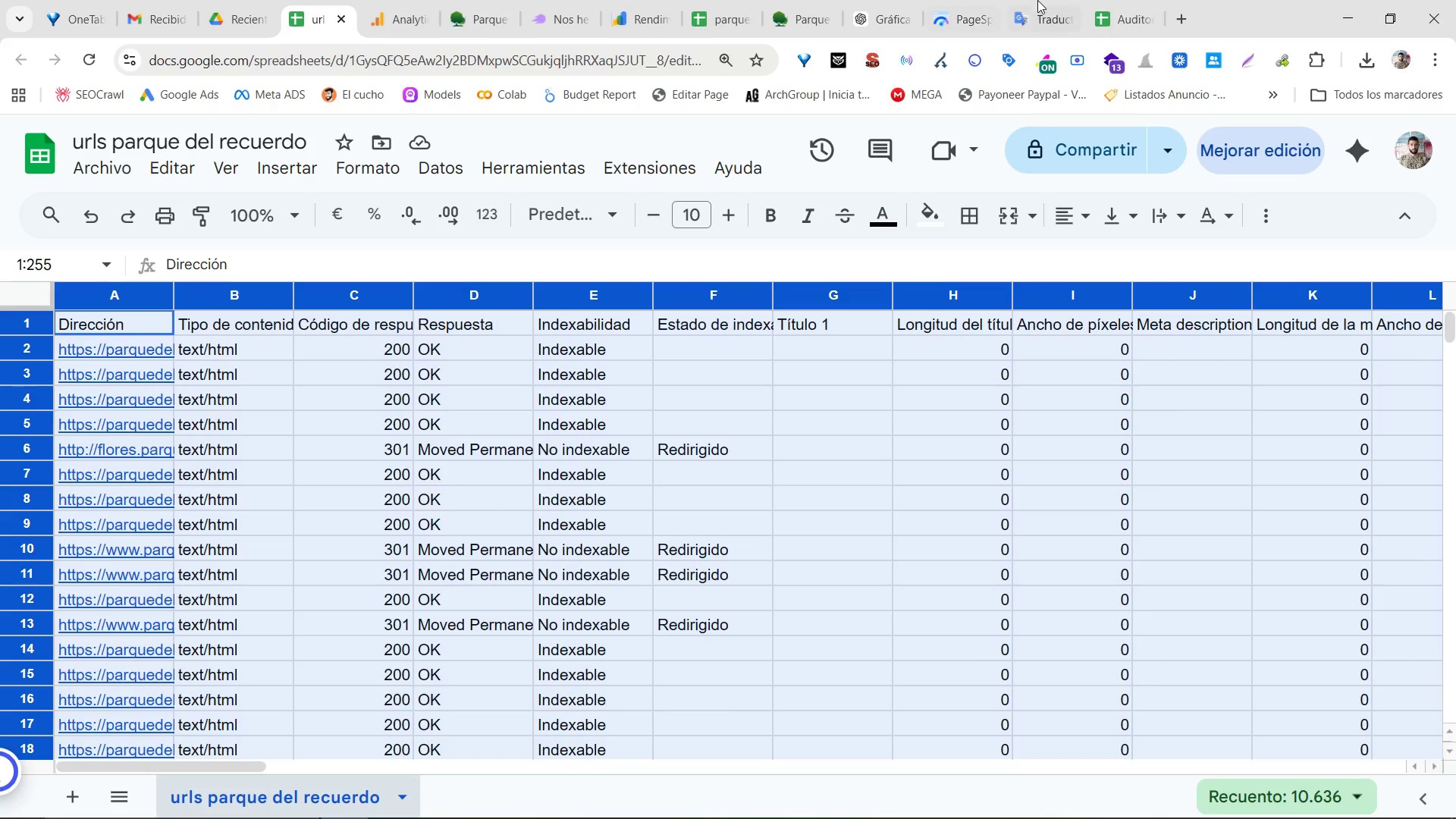 
left_click([1119, 0])
 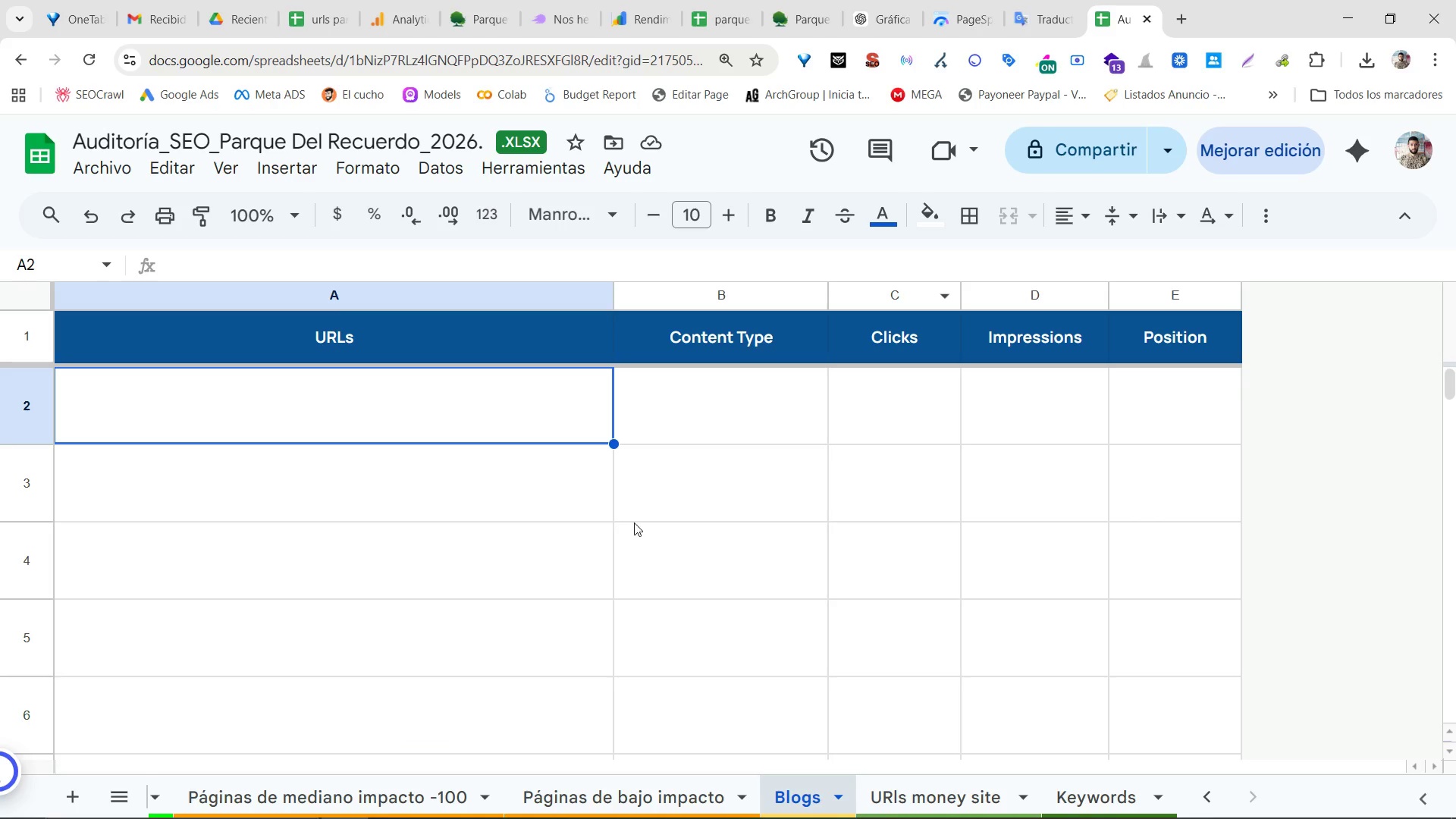 
double_click([611, 514])
 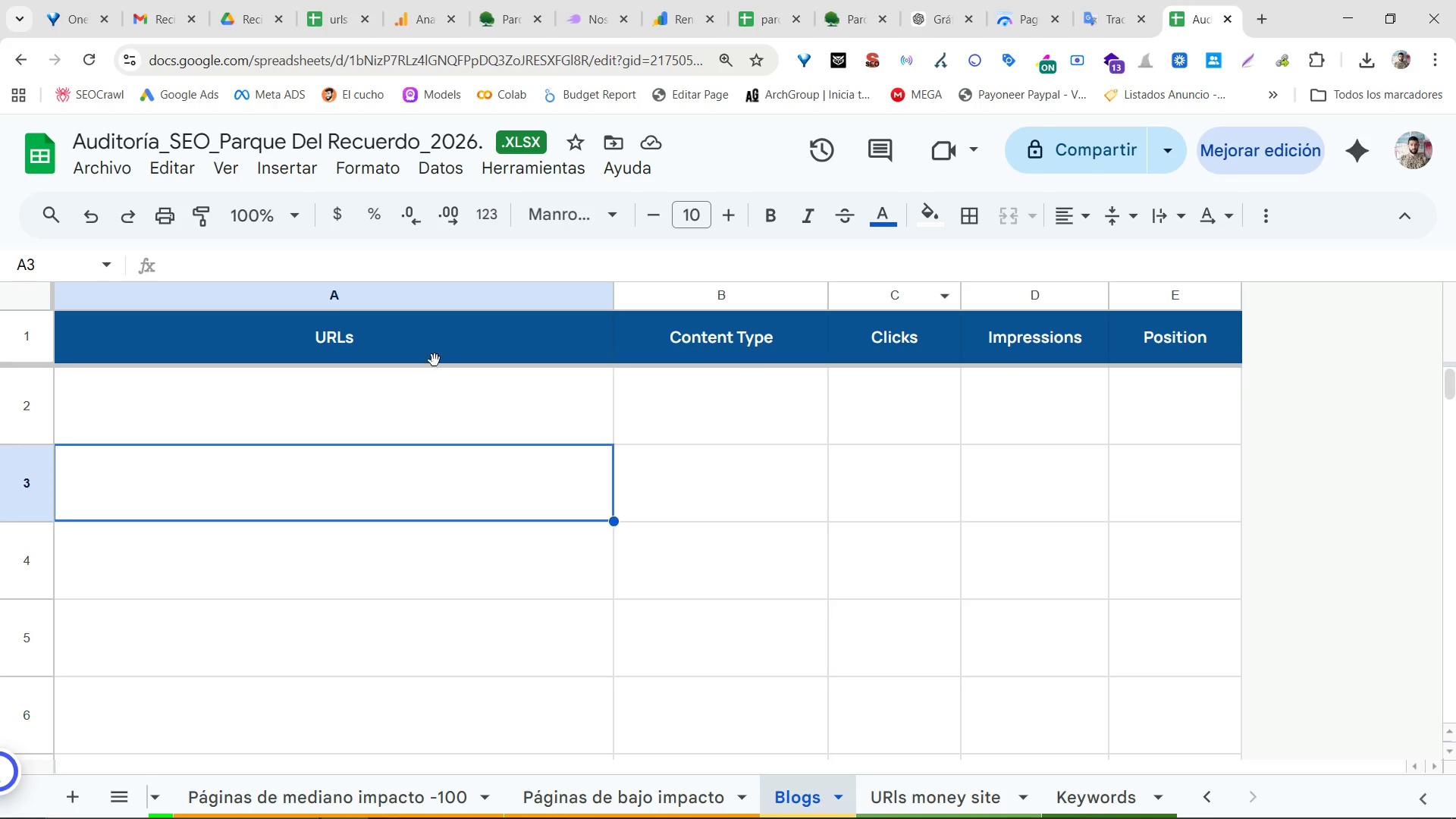 
triple_click([376, 339])
 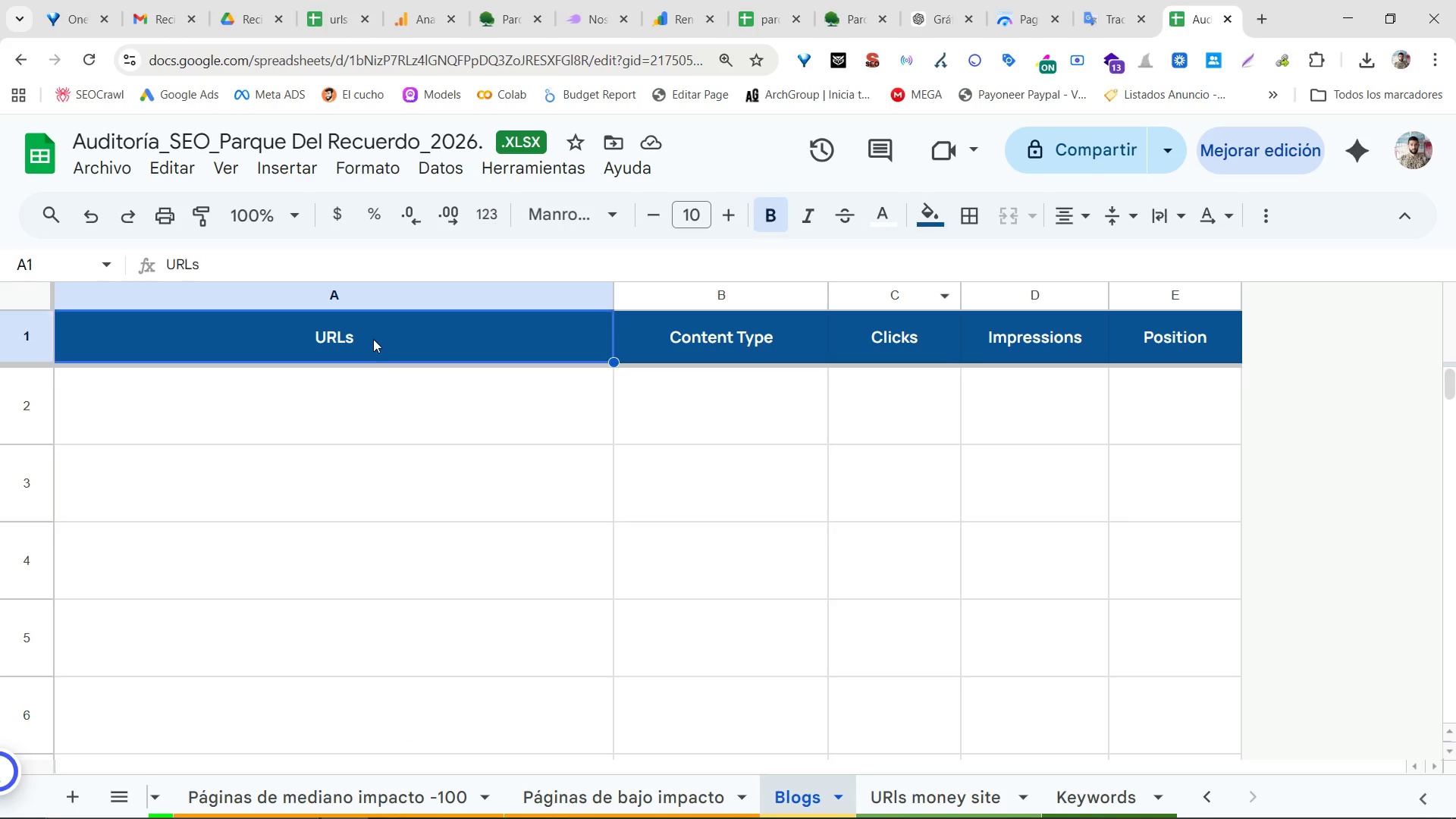 
key(Control+ControlLeft)
 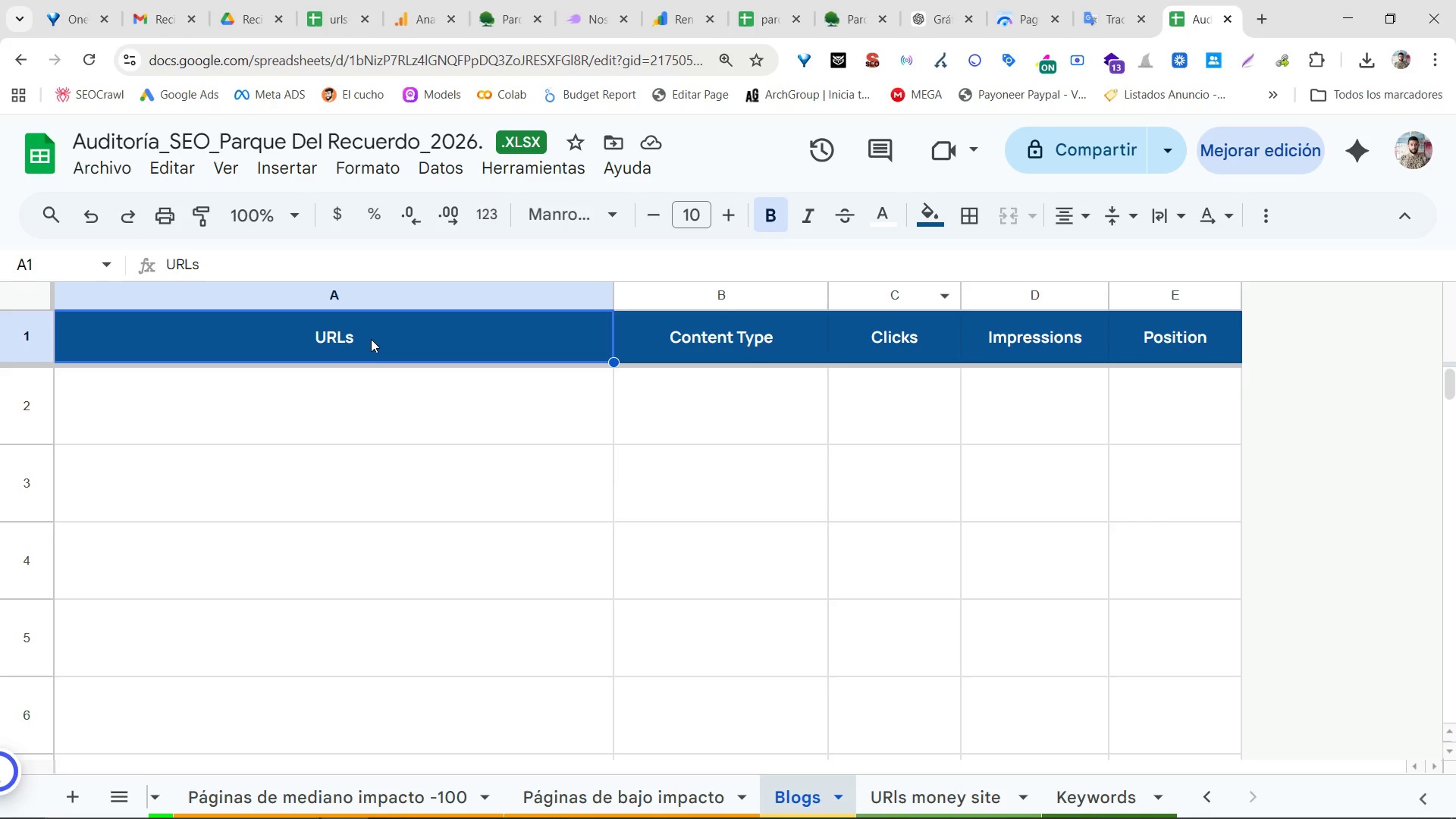 
key(Control+V)
 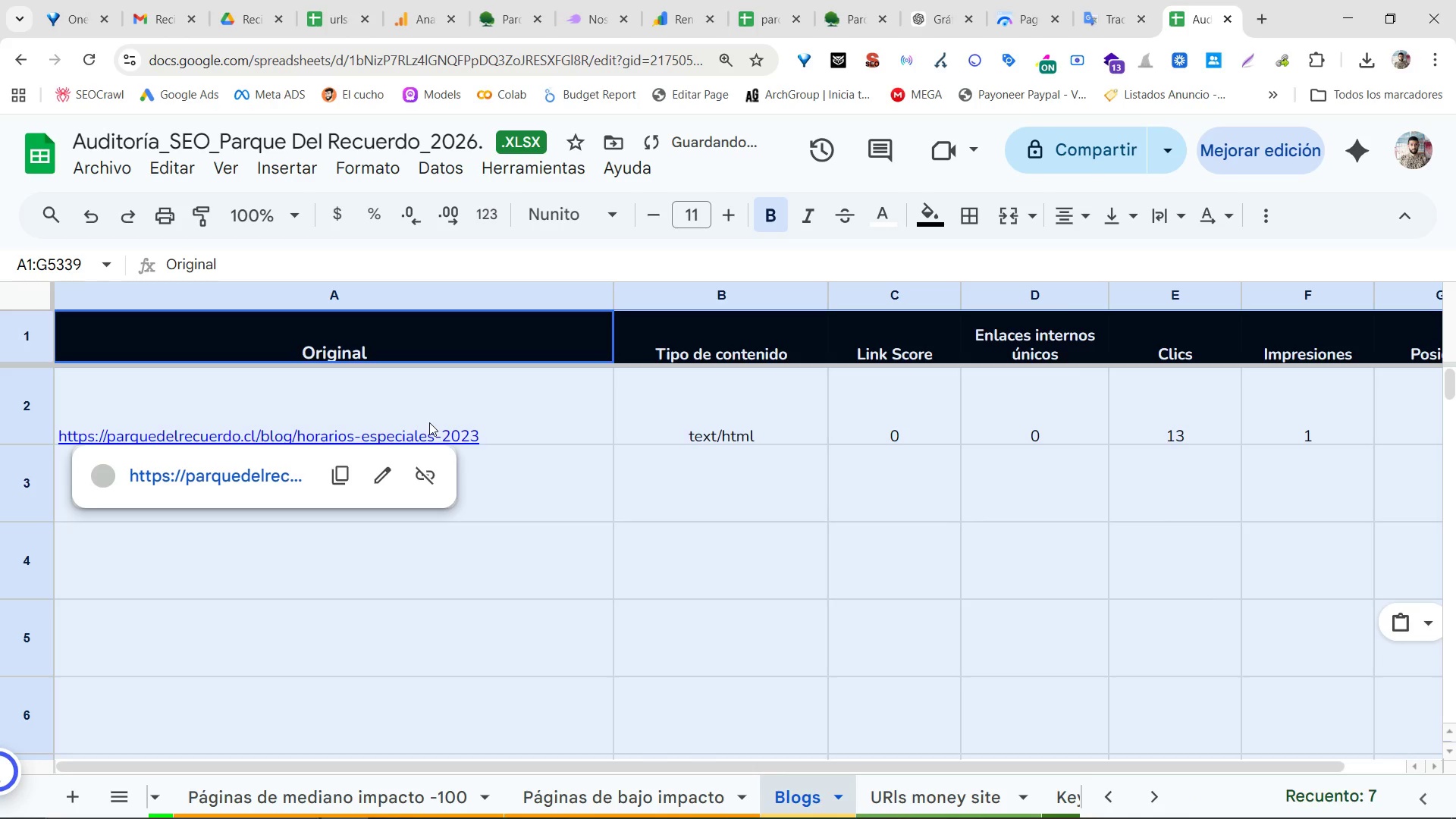 
left_click([454, 445])
 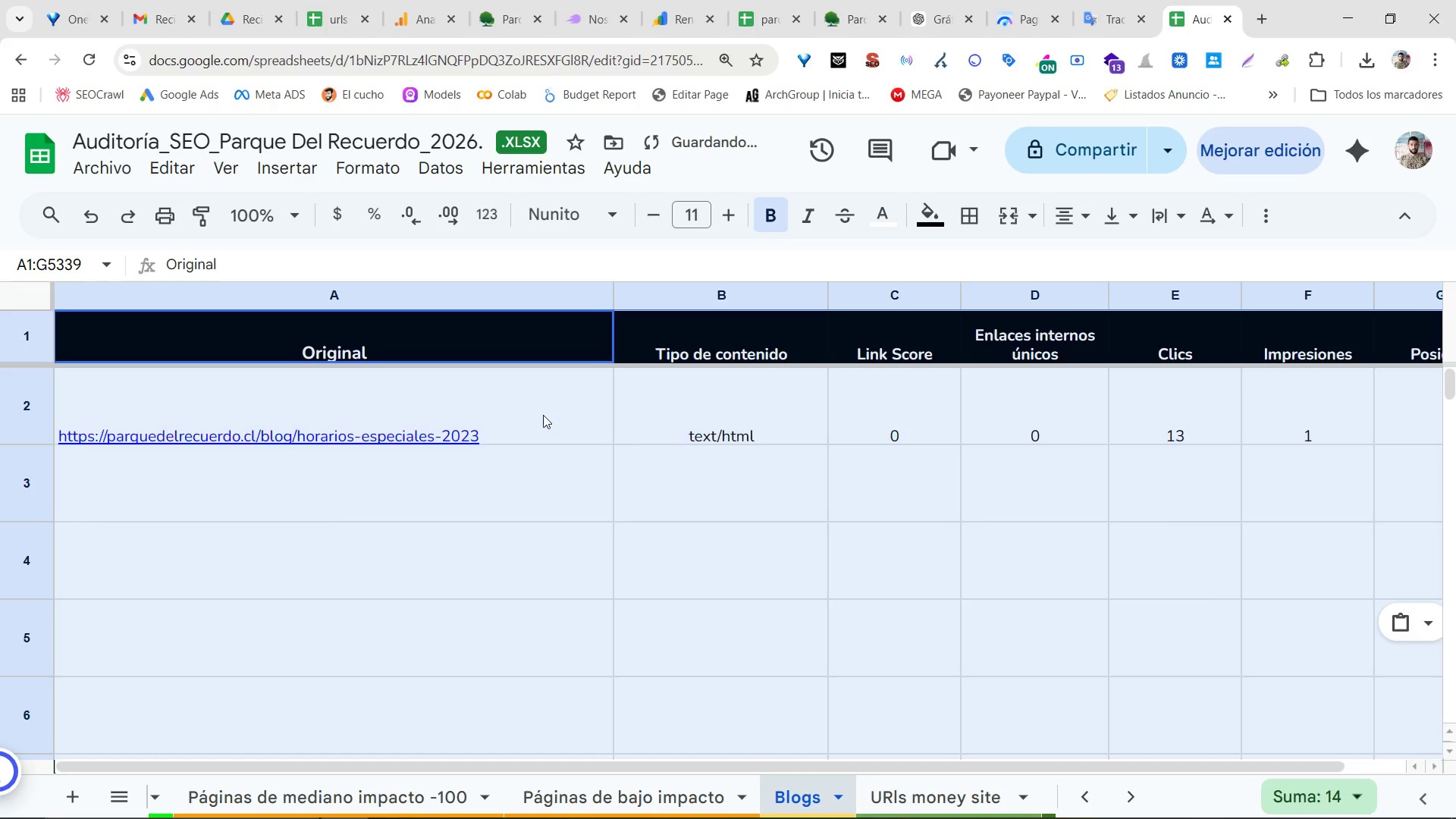 
double_click([543, 414])
 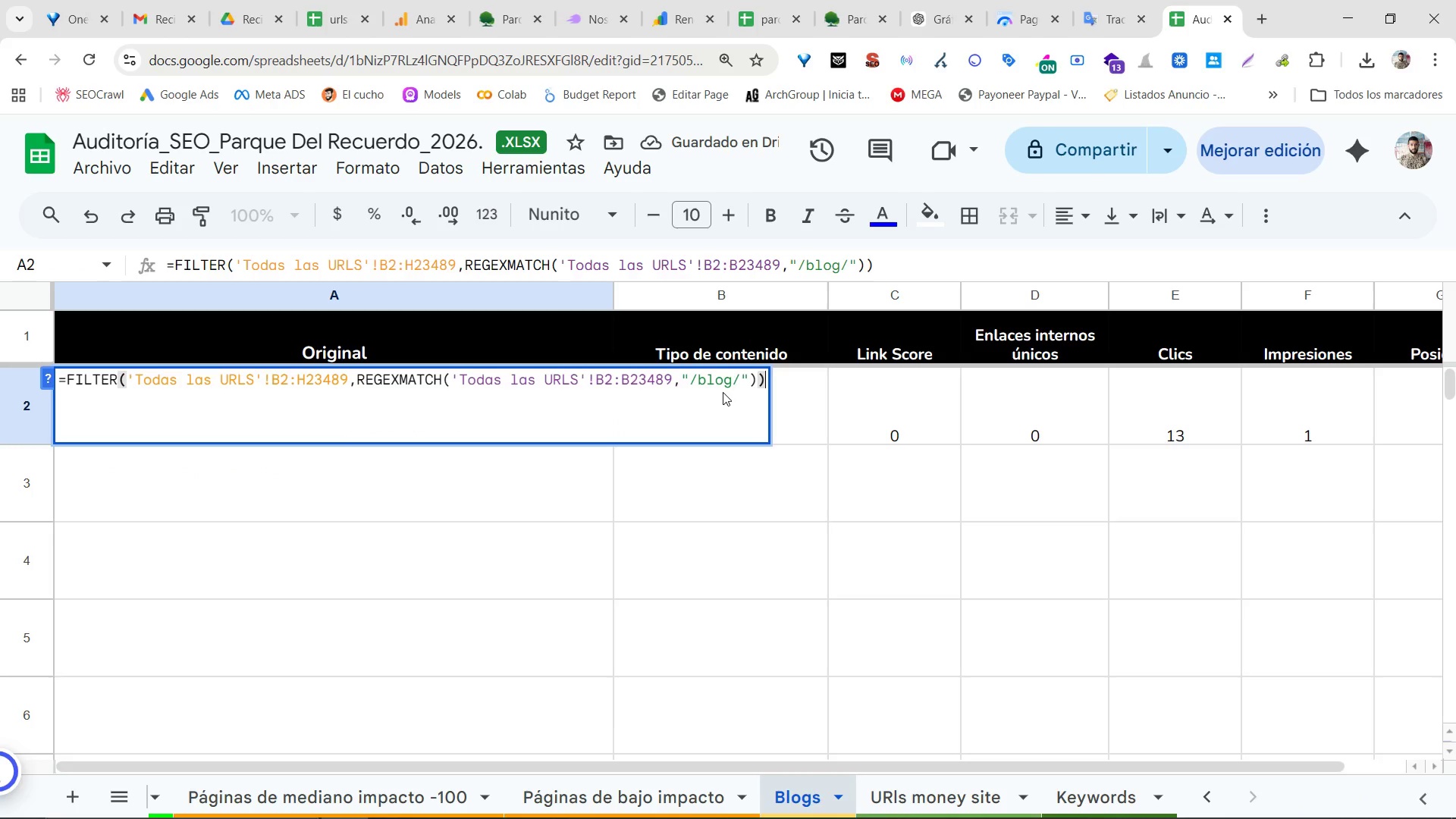 
left_click([629, 598])
 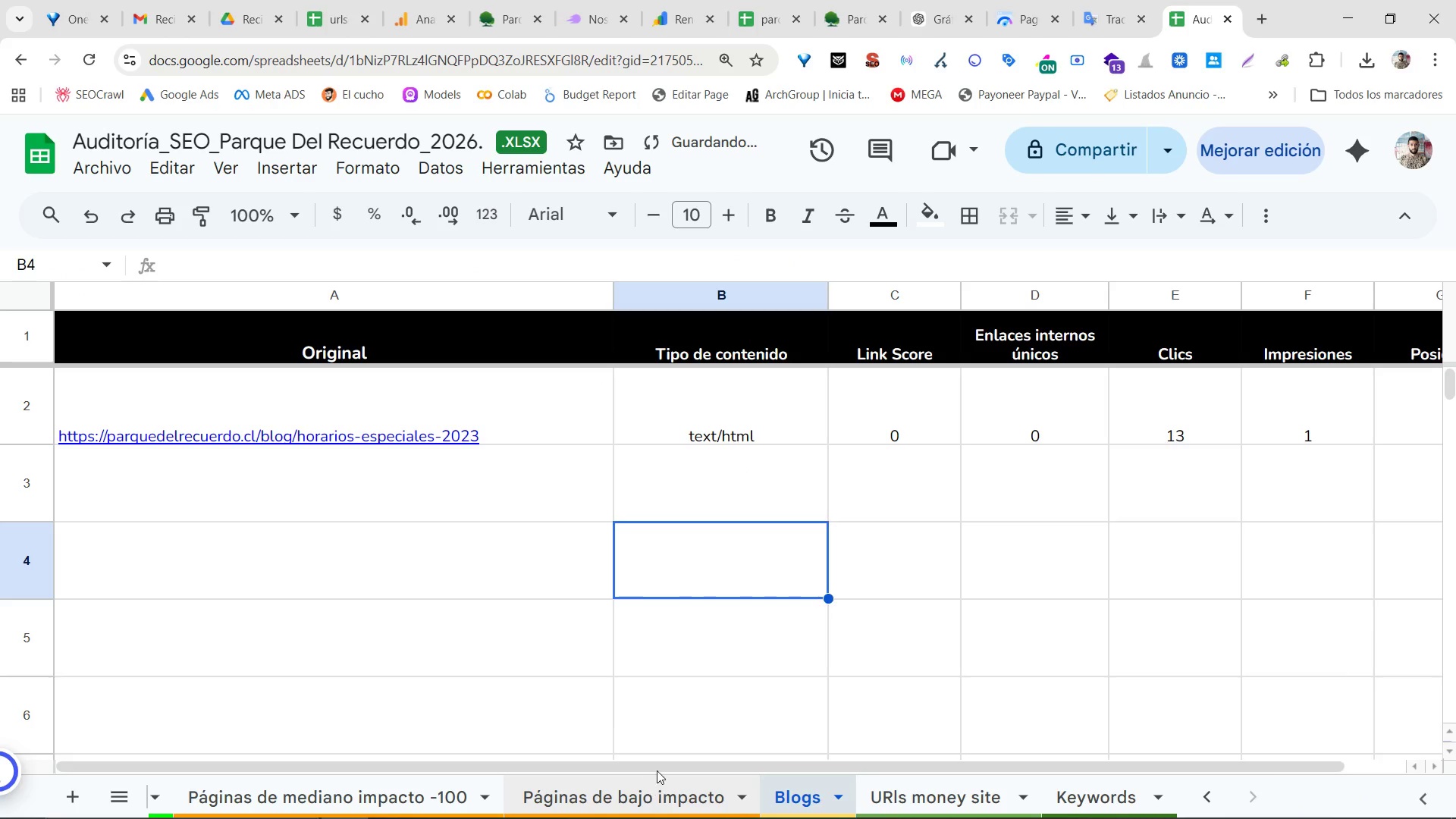 
left_click_drag(start_coordinate=[660, 767], to_coordinate=[982, 737])
 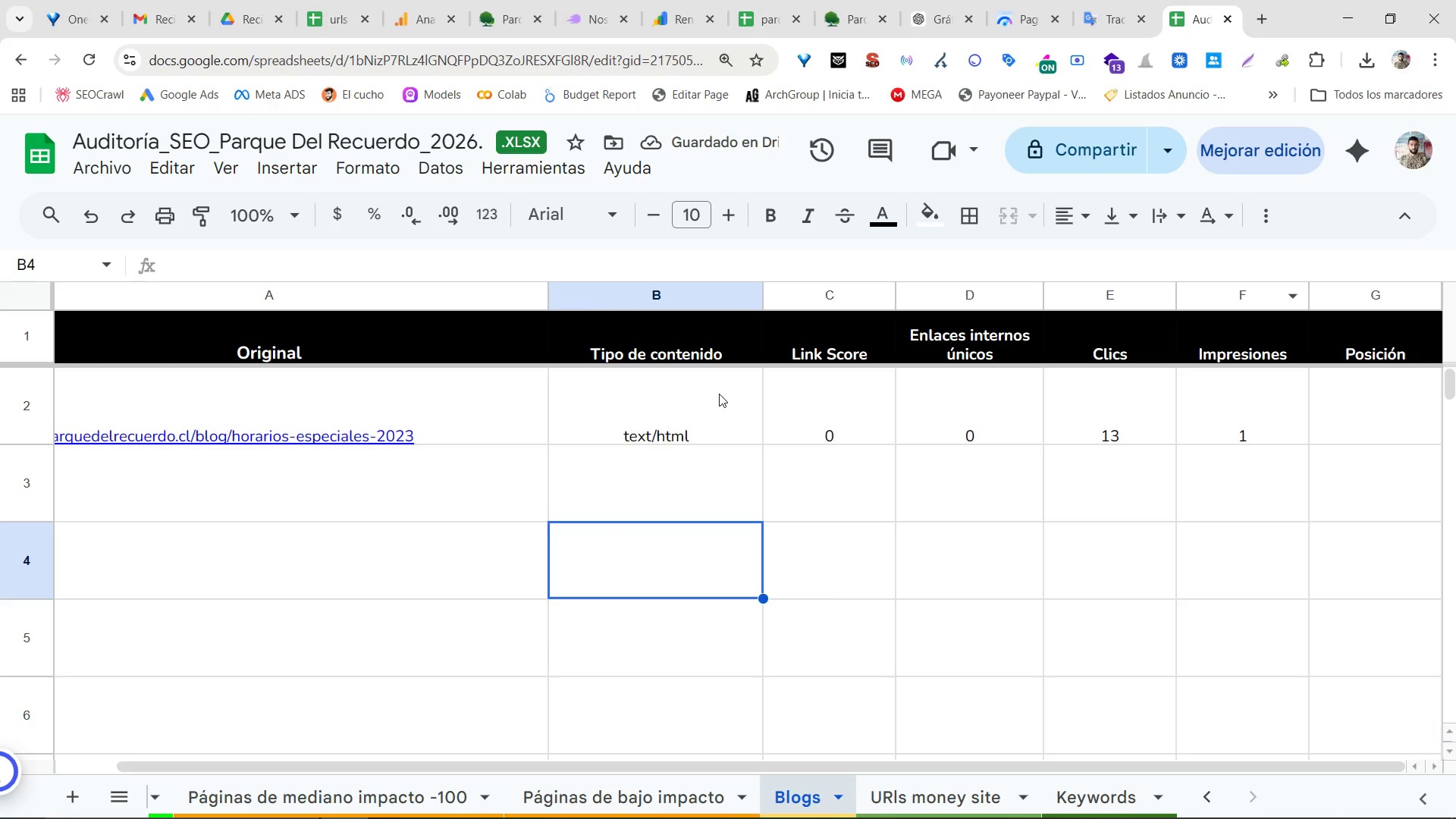 
left_click([725, 401])
 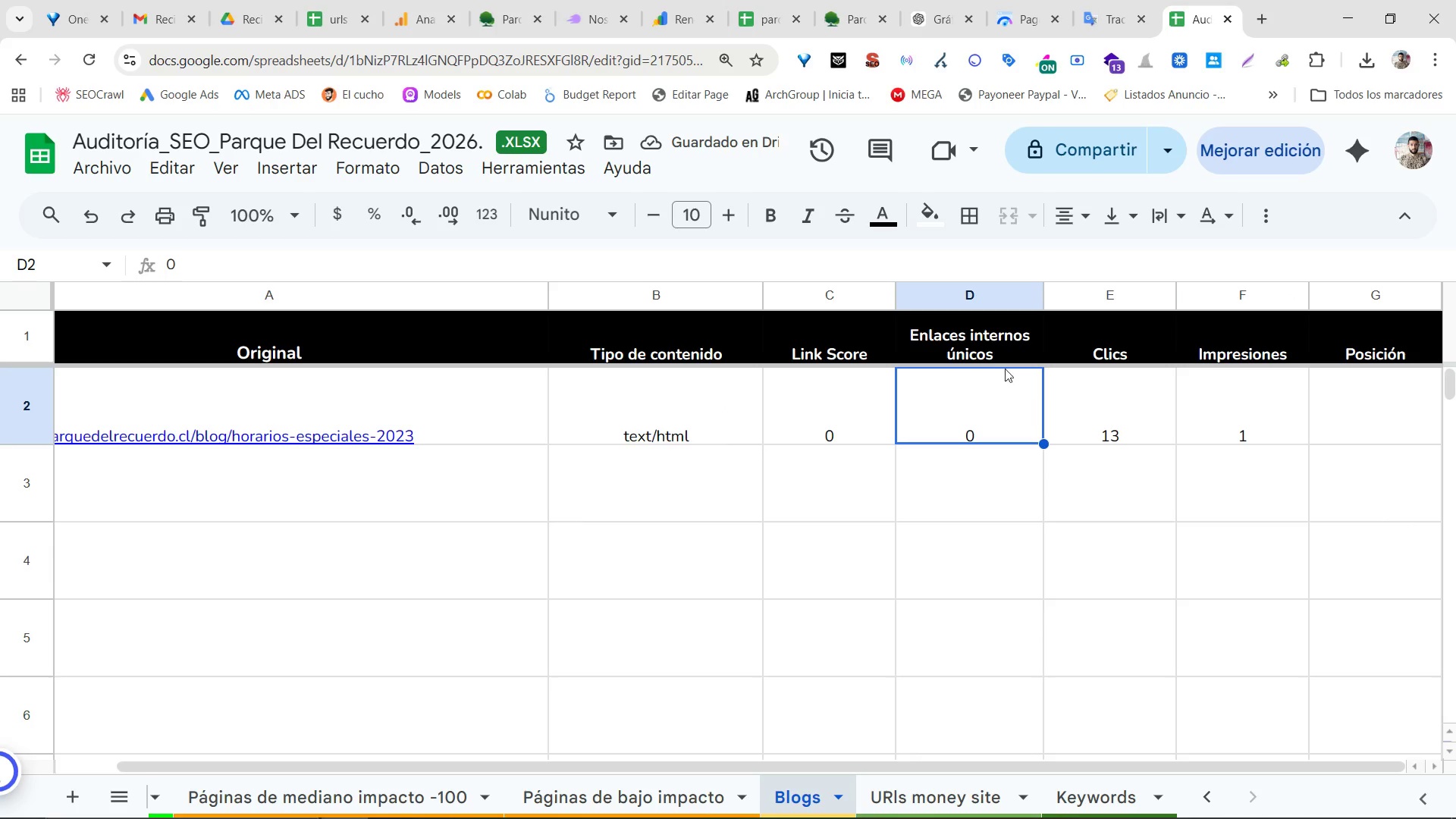 
right_click([1000, 295])
 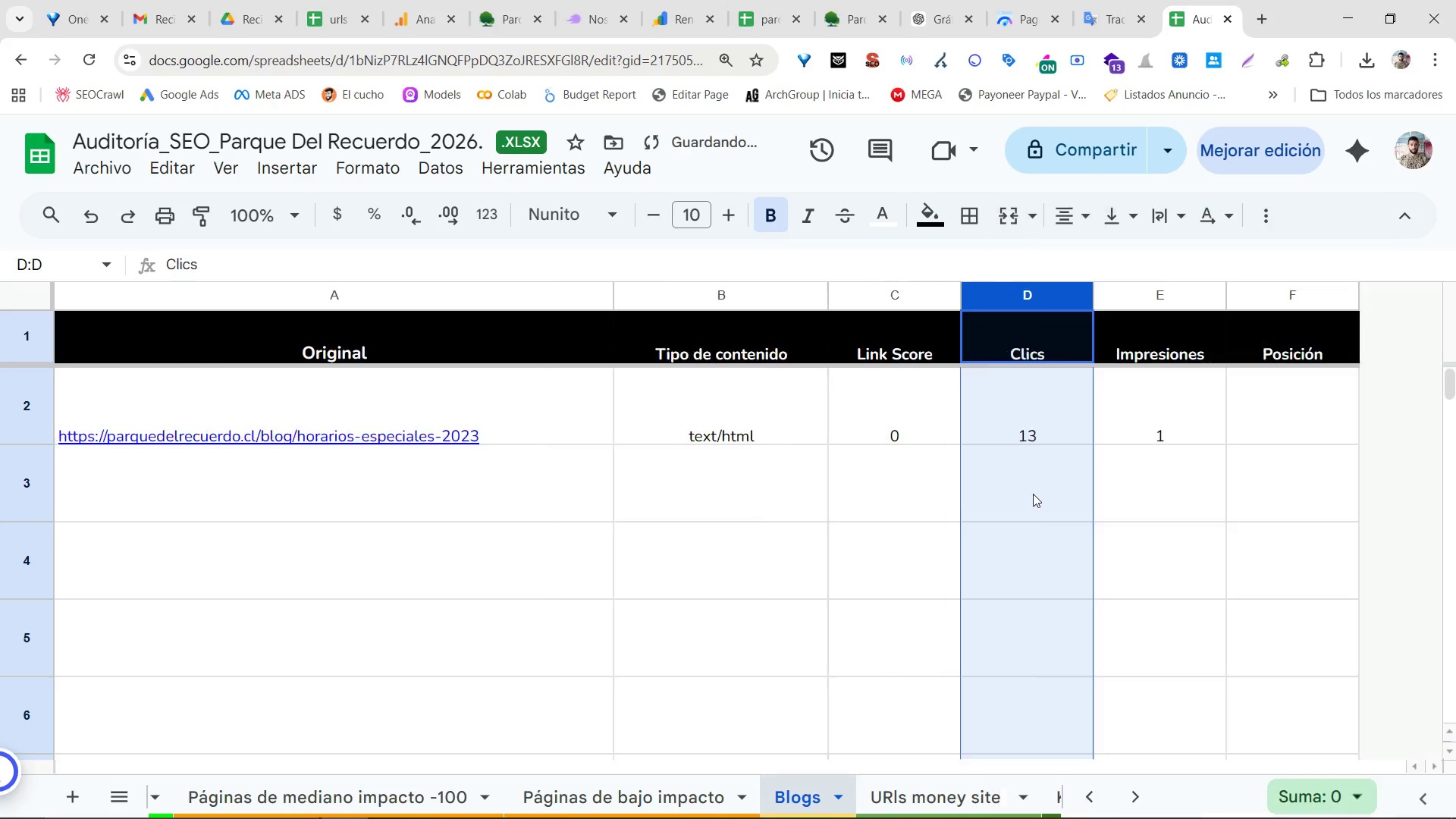 
double_click([809, 507])
 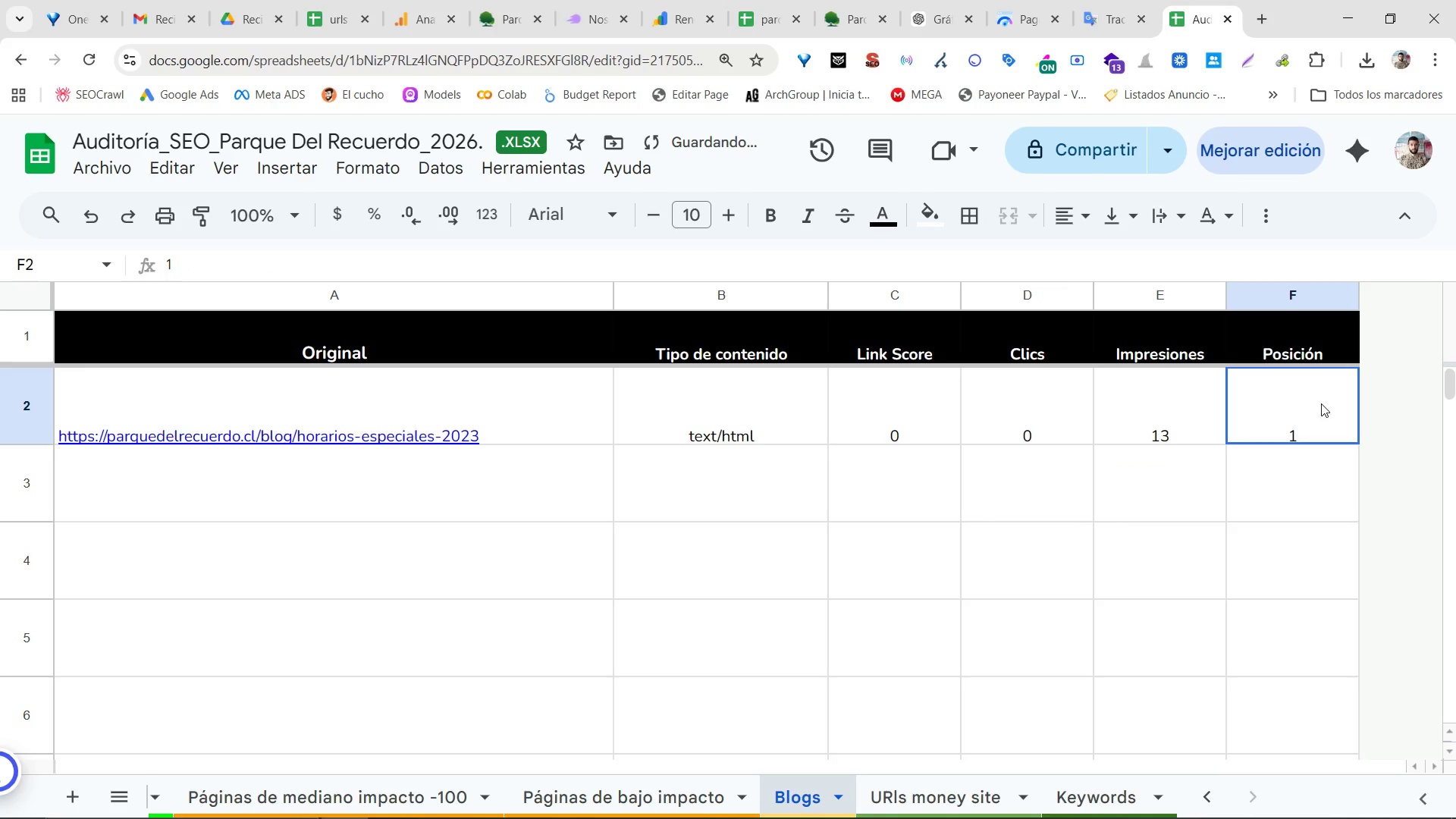 
triple_click([968, 613])
 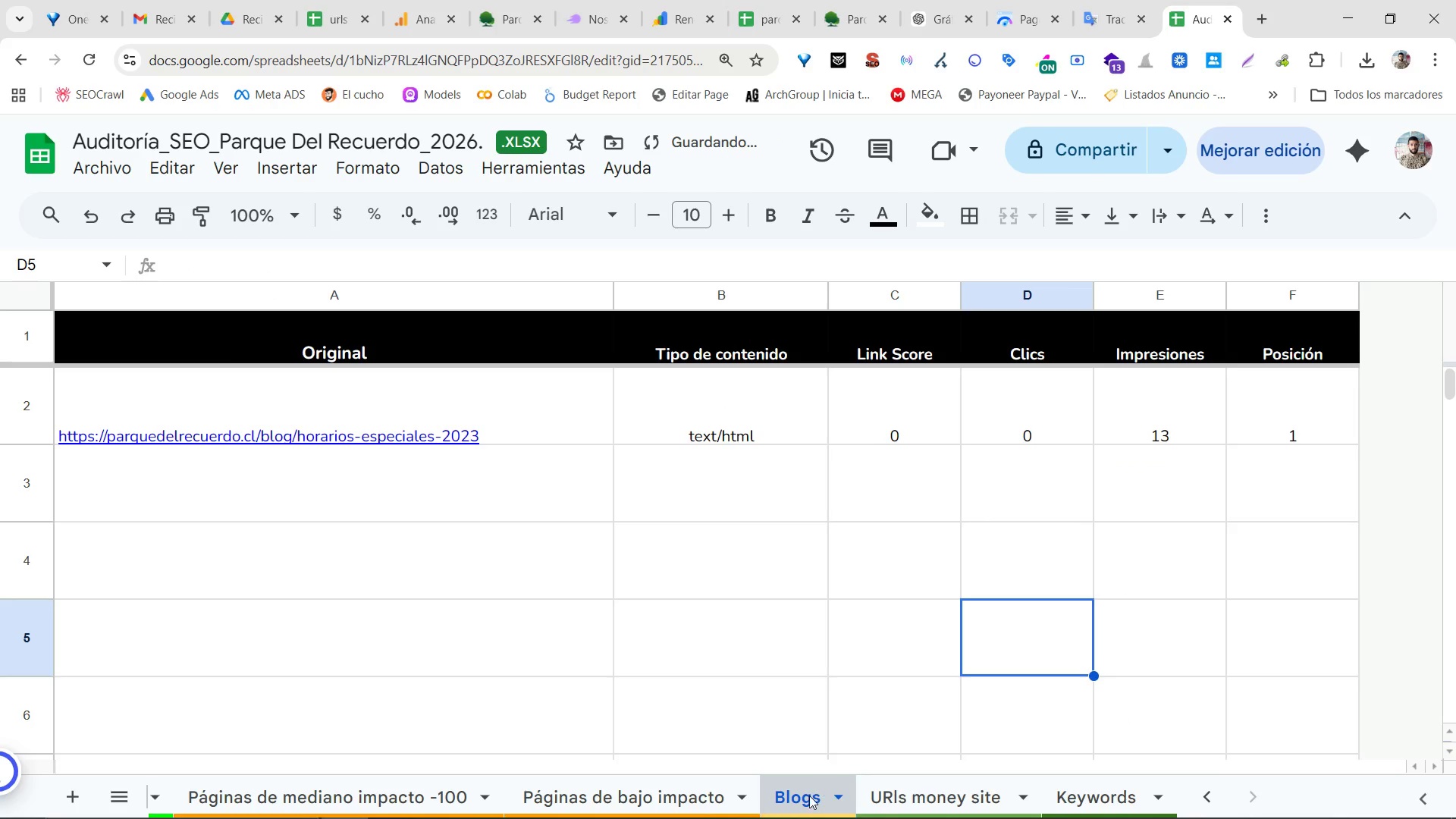 
double_click([808, 798])
 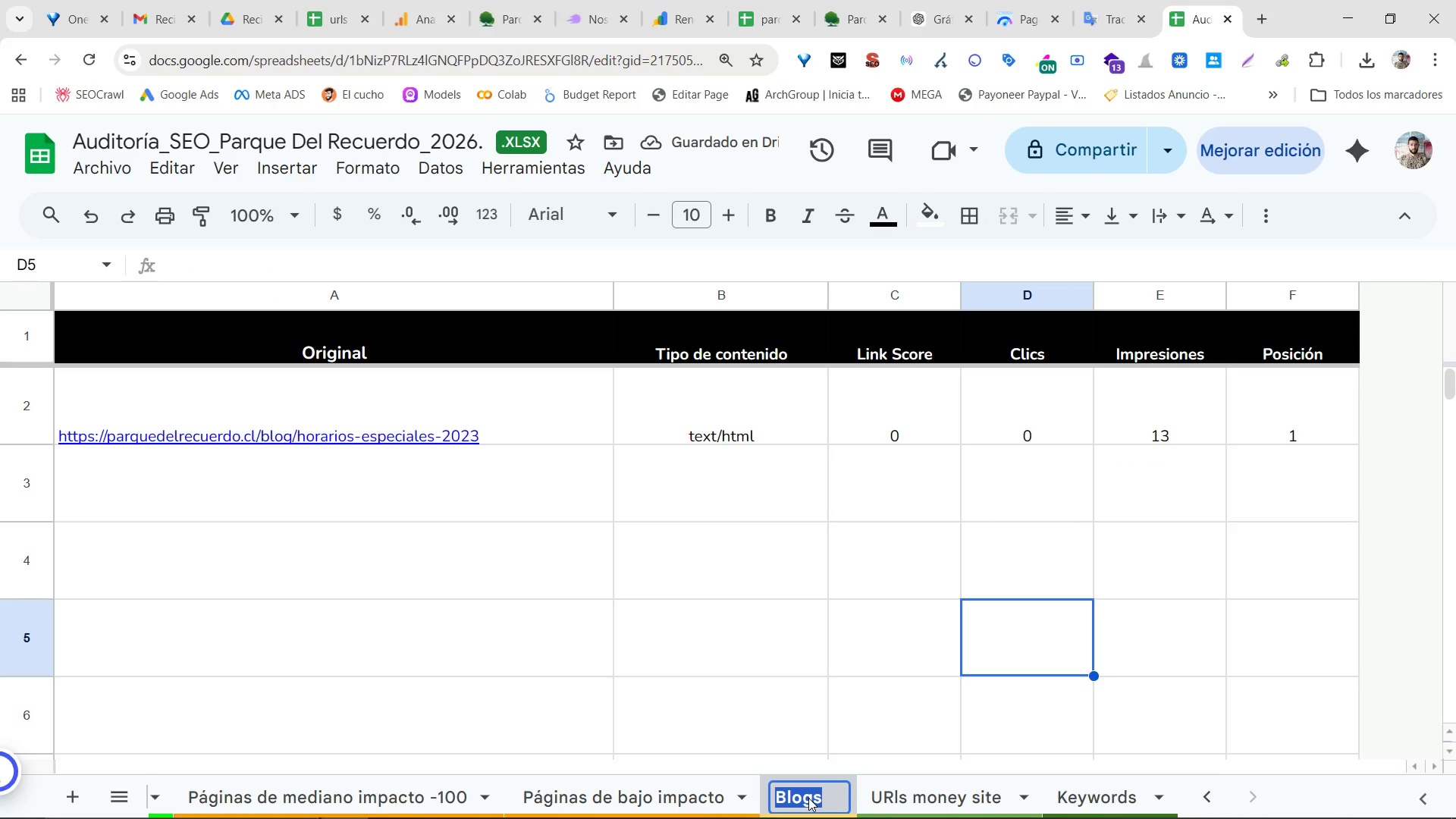 
type(blog)
 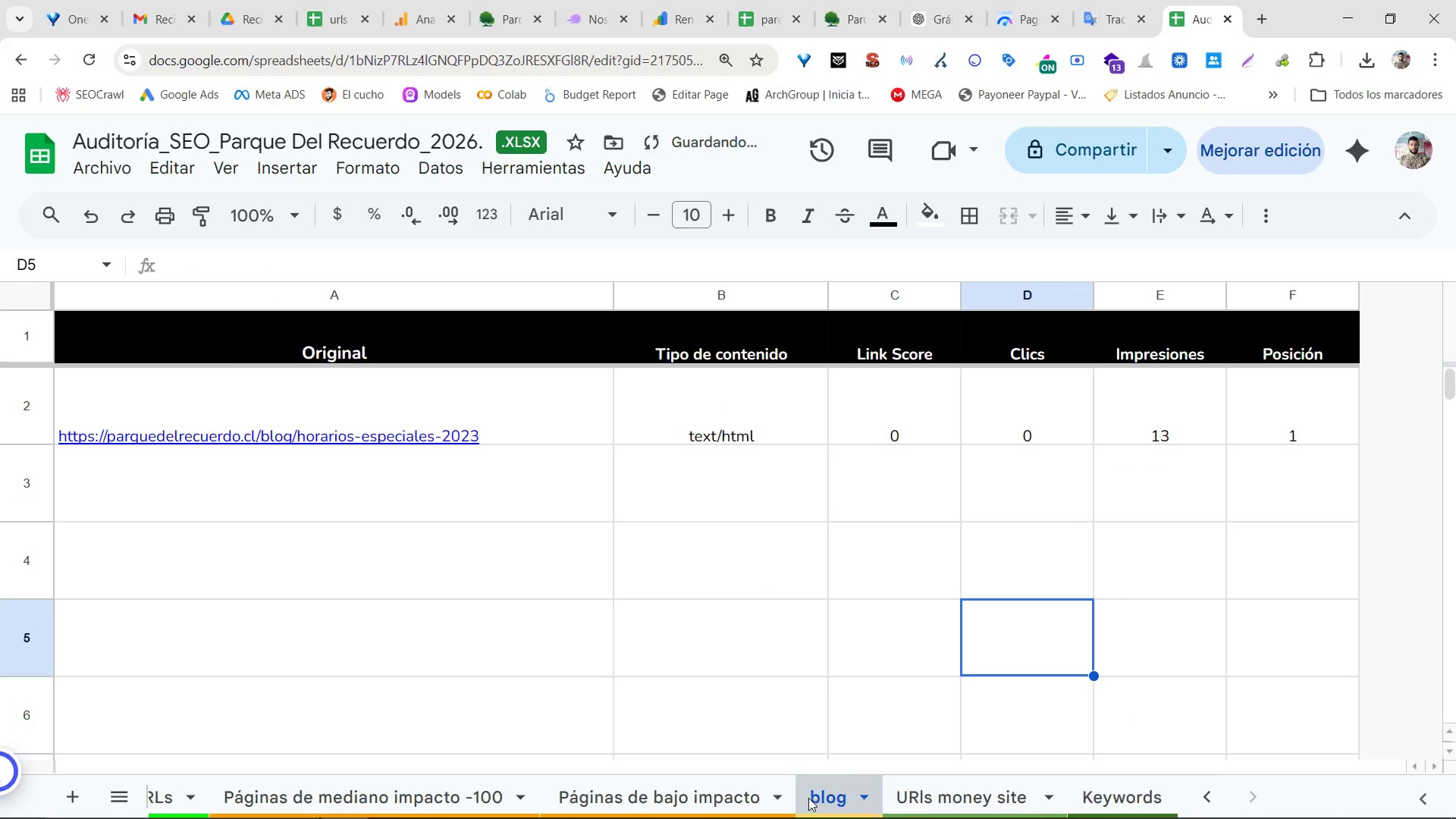 
key(Enter)
 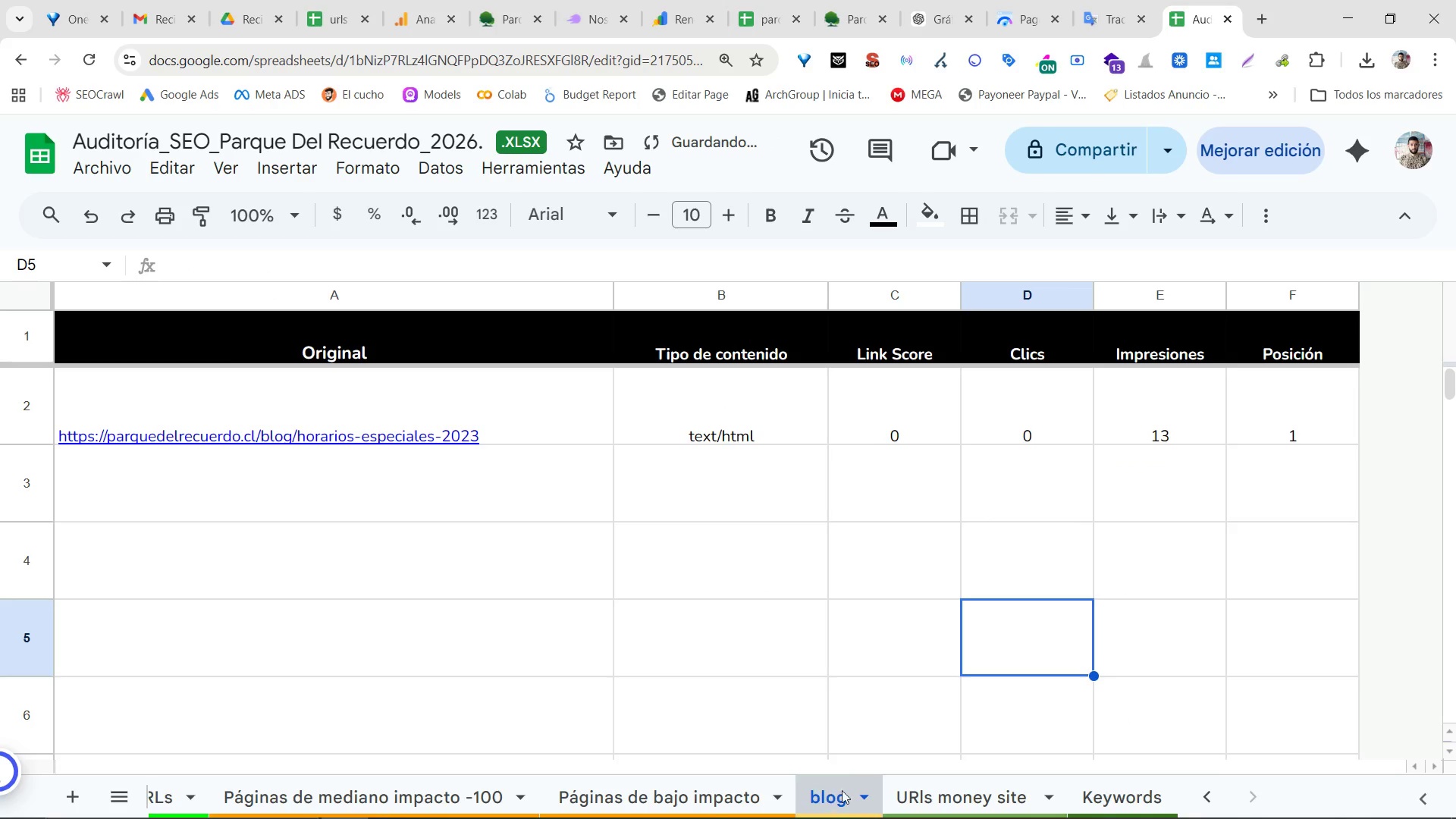 
left_click([869, 795])
 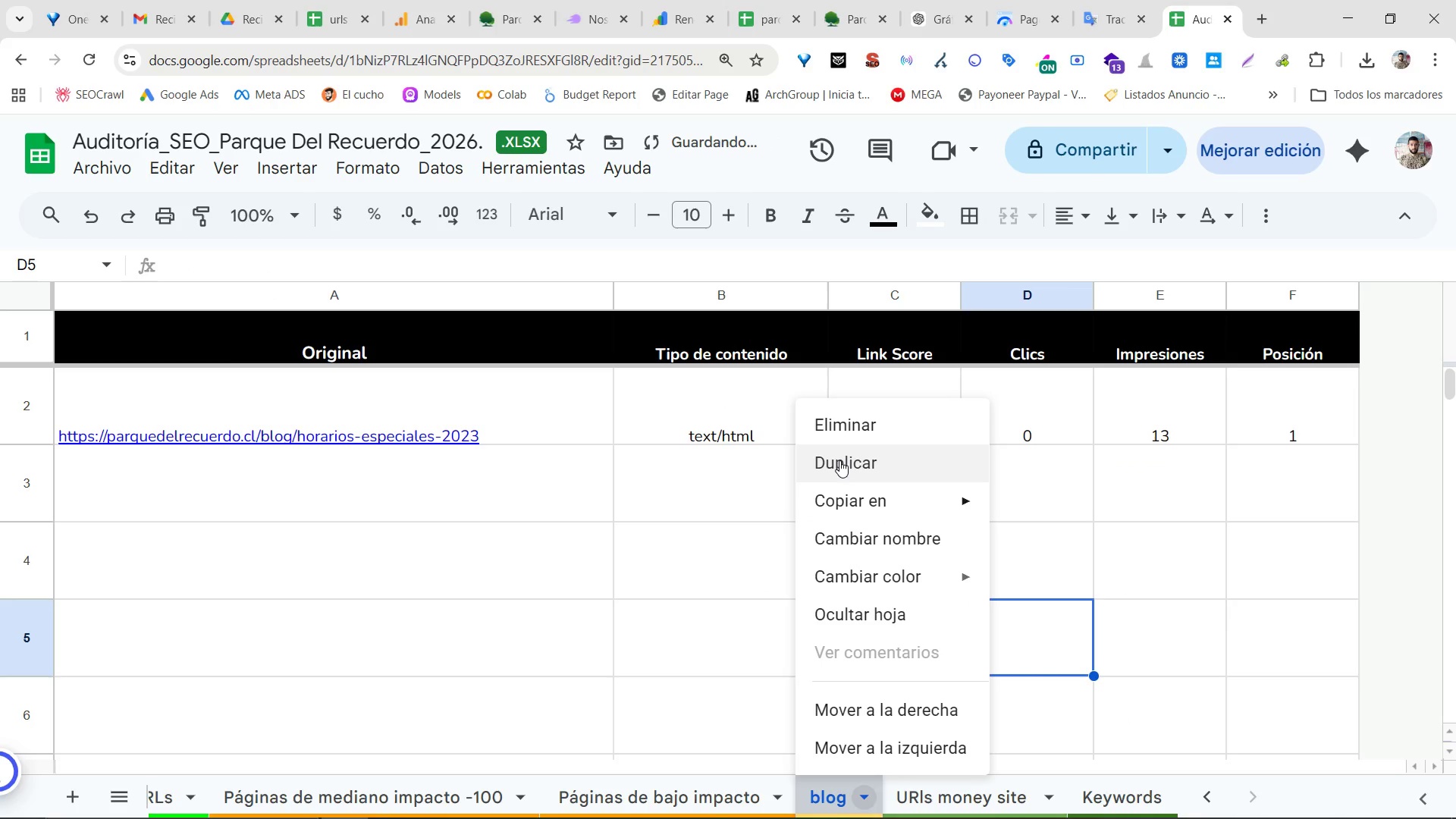 
left_click([841, 460])
 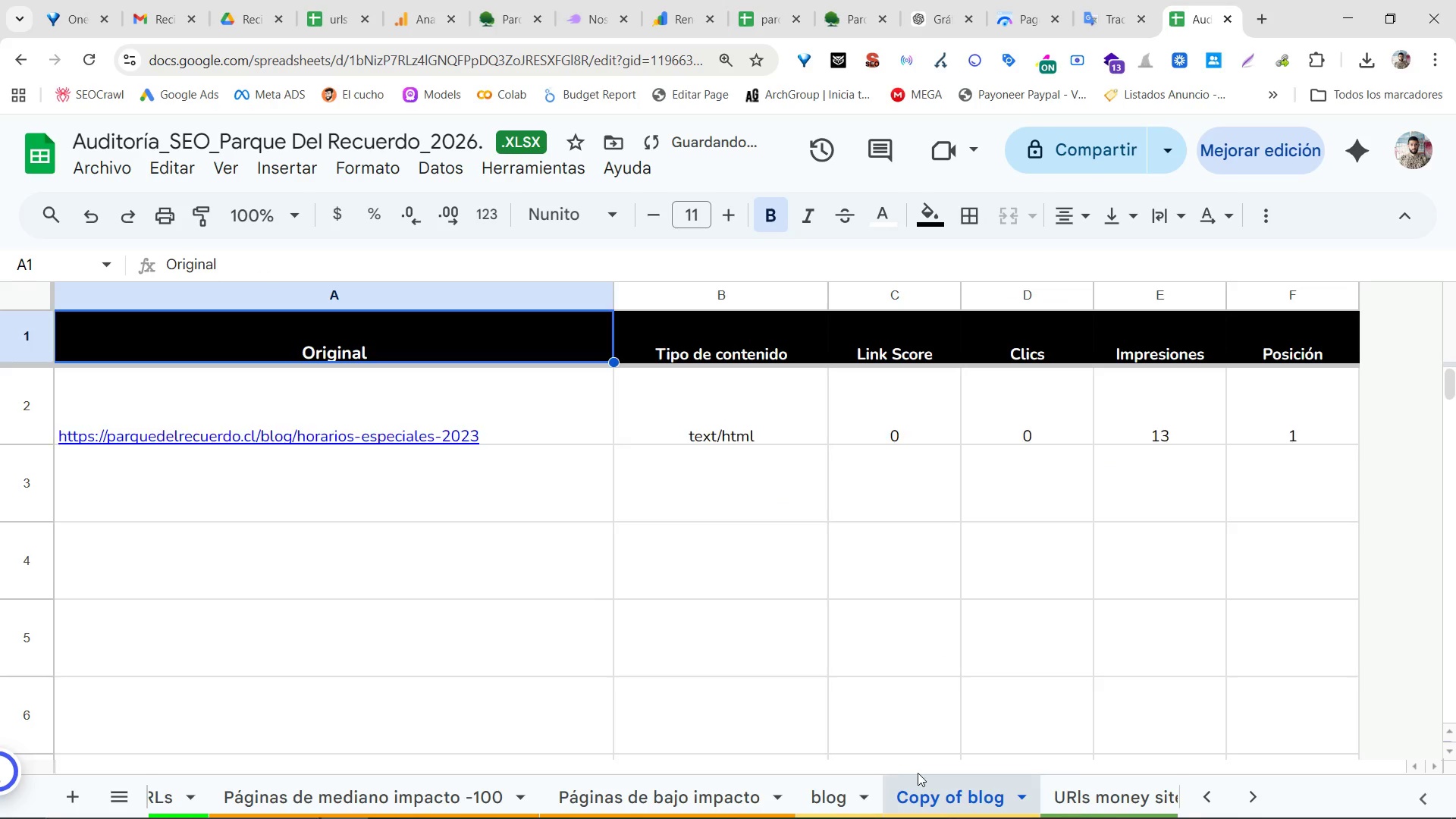 
left_click([933, 792])
 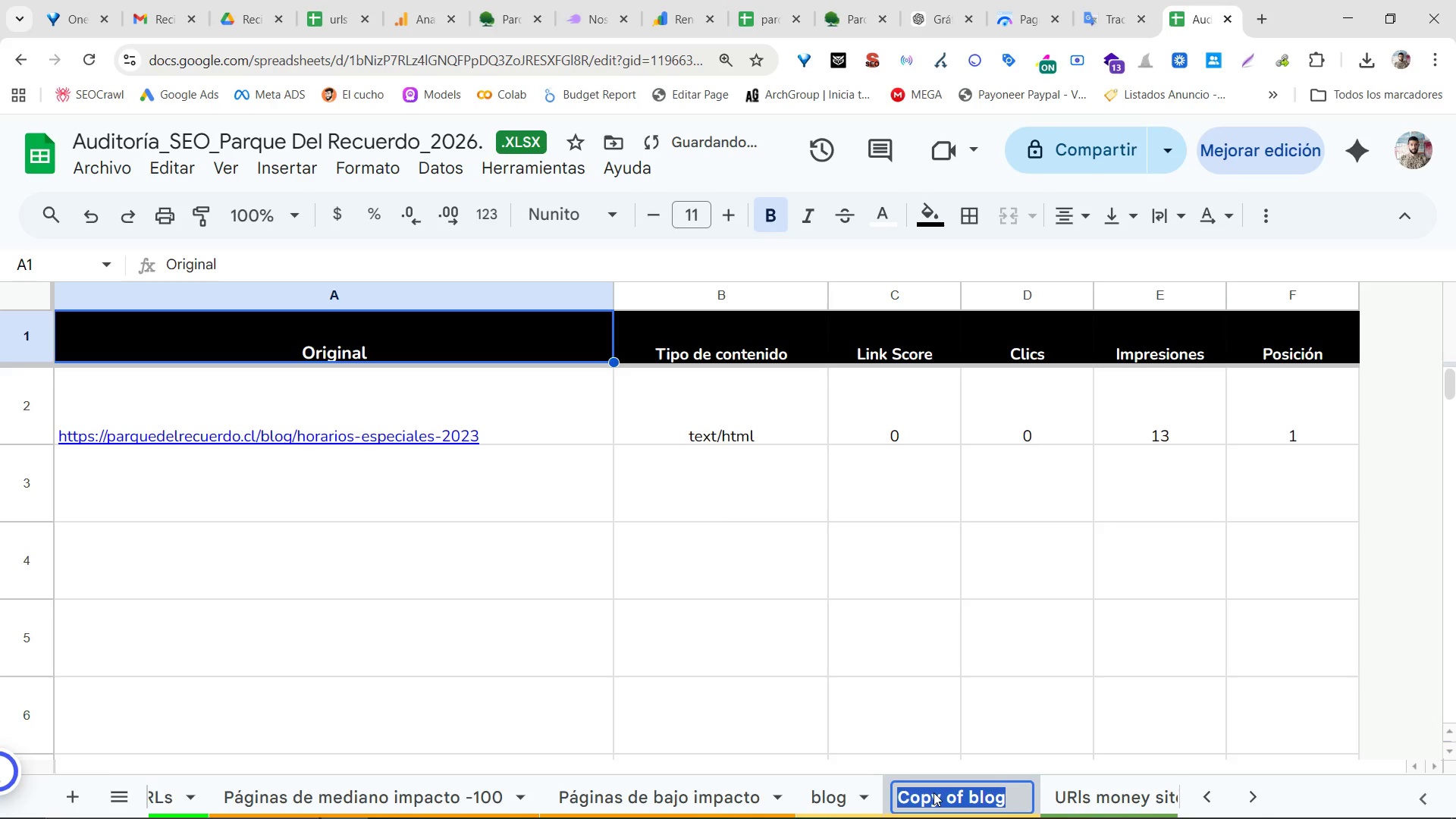 
type(comunidad)
 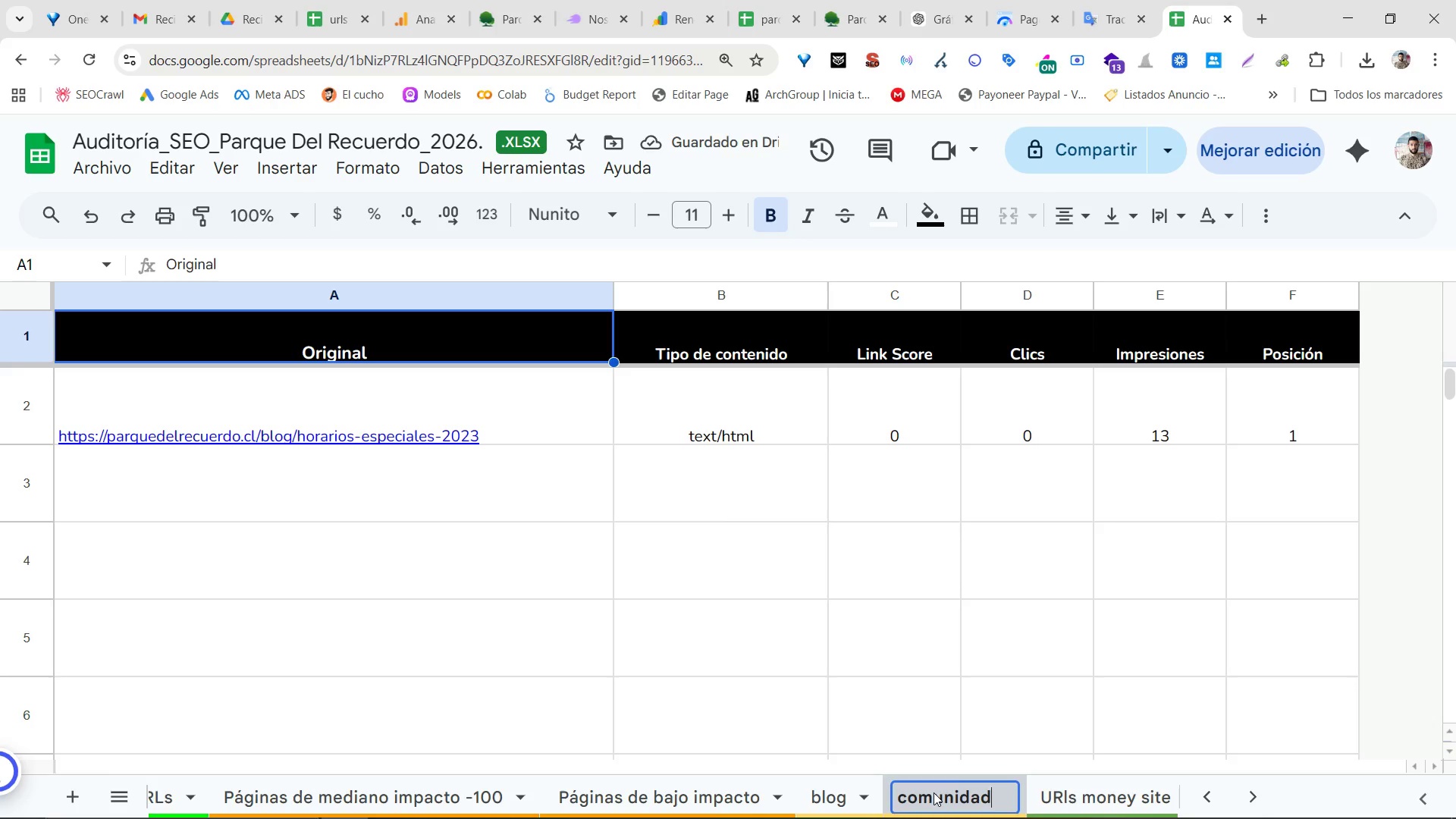 
key(Enter)
 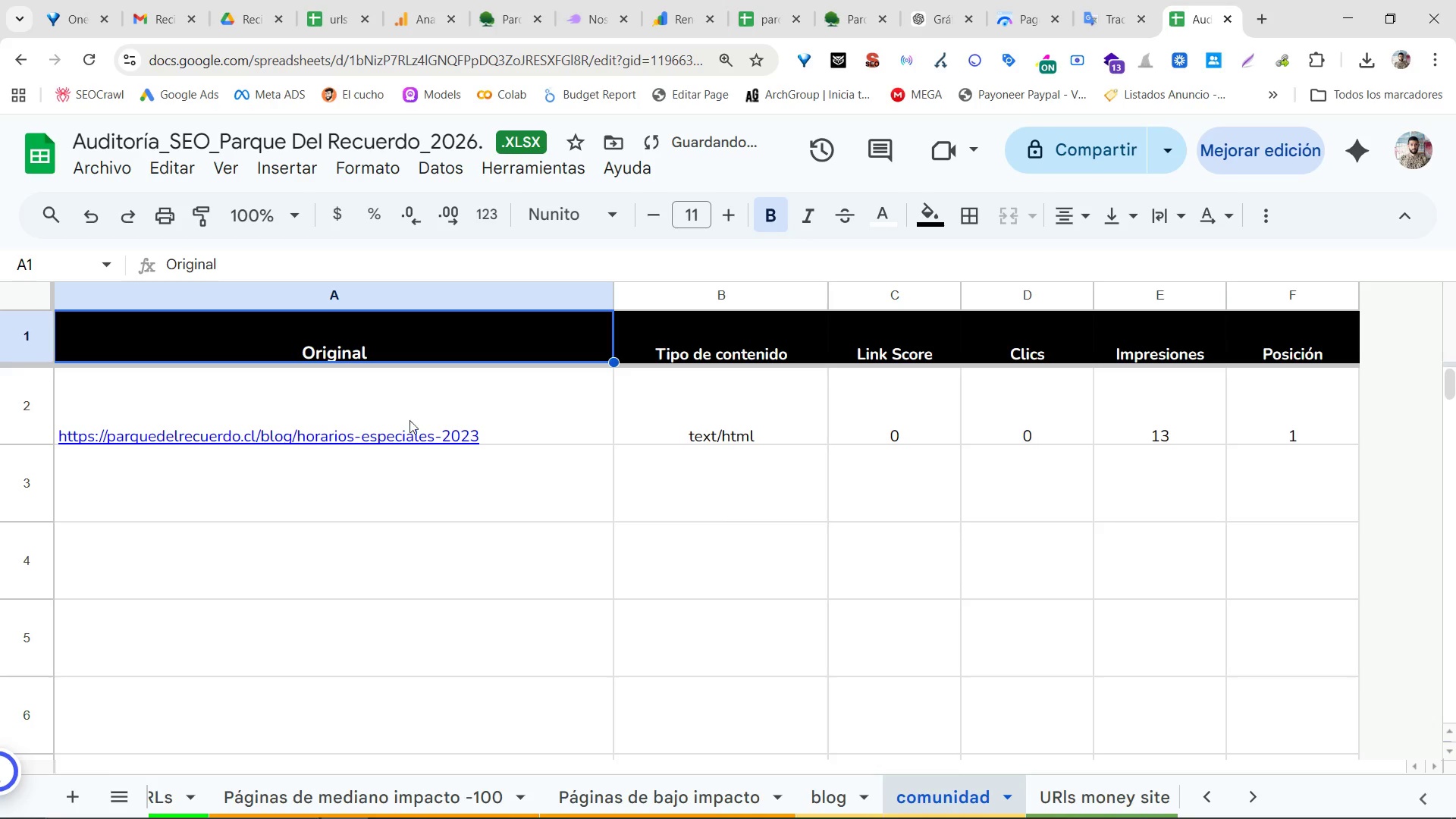 
double_click([415, 416])
 